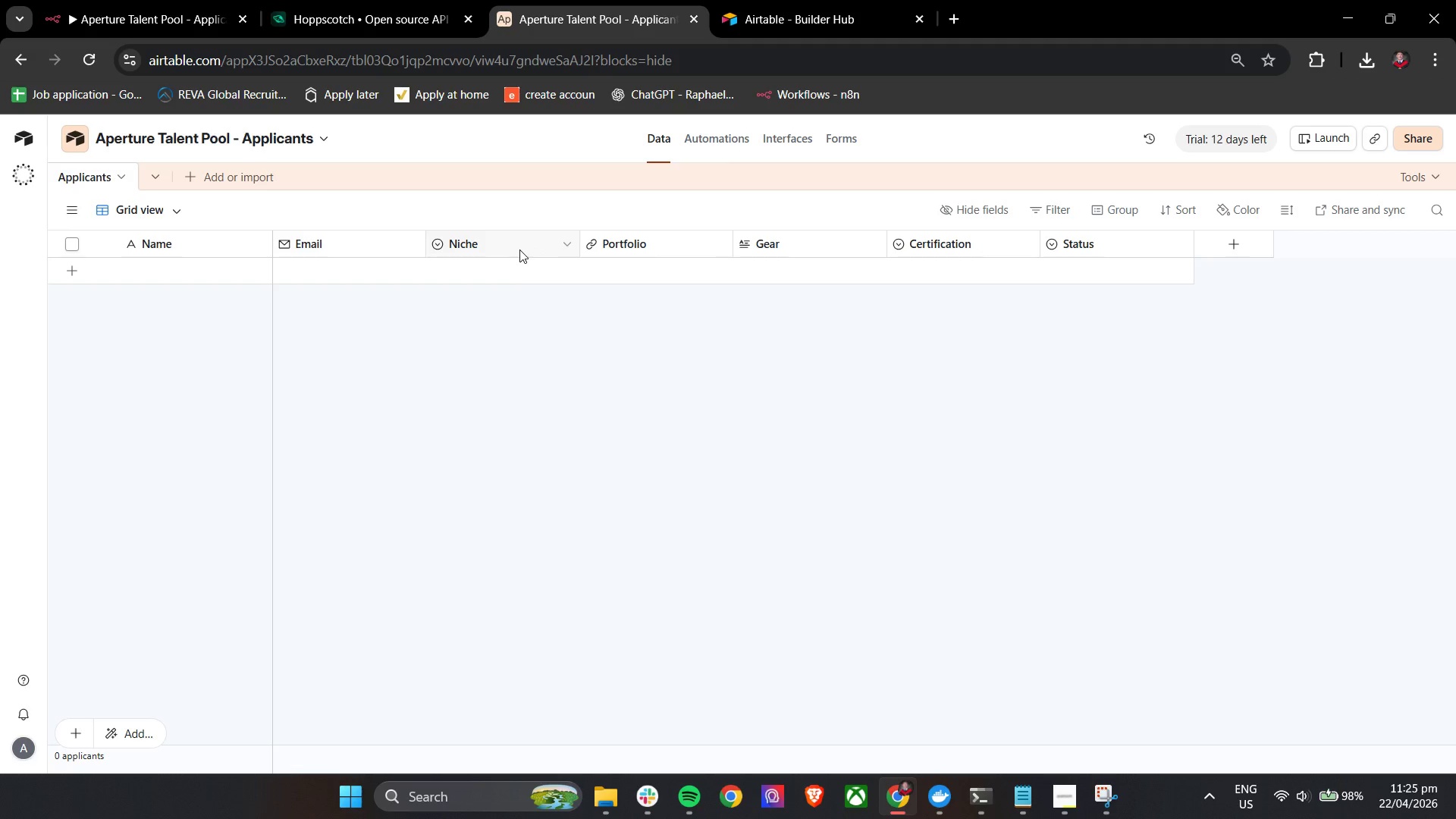 
left_click([518, 249])
 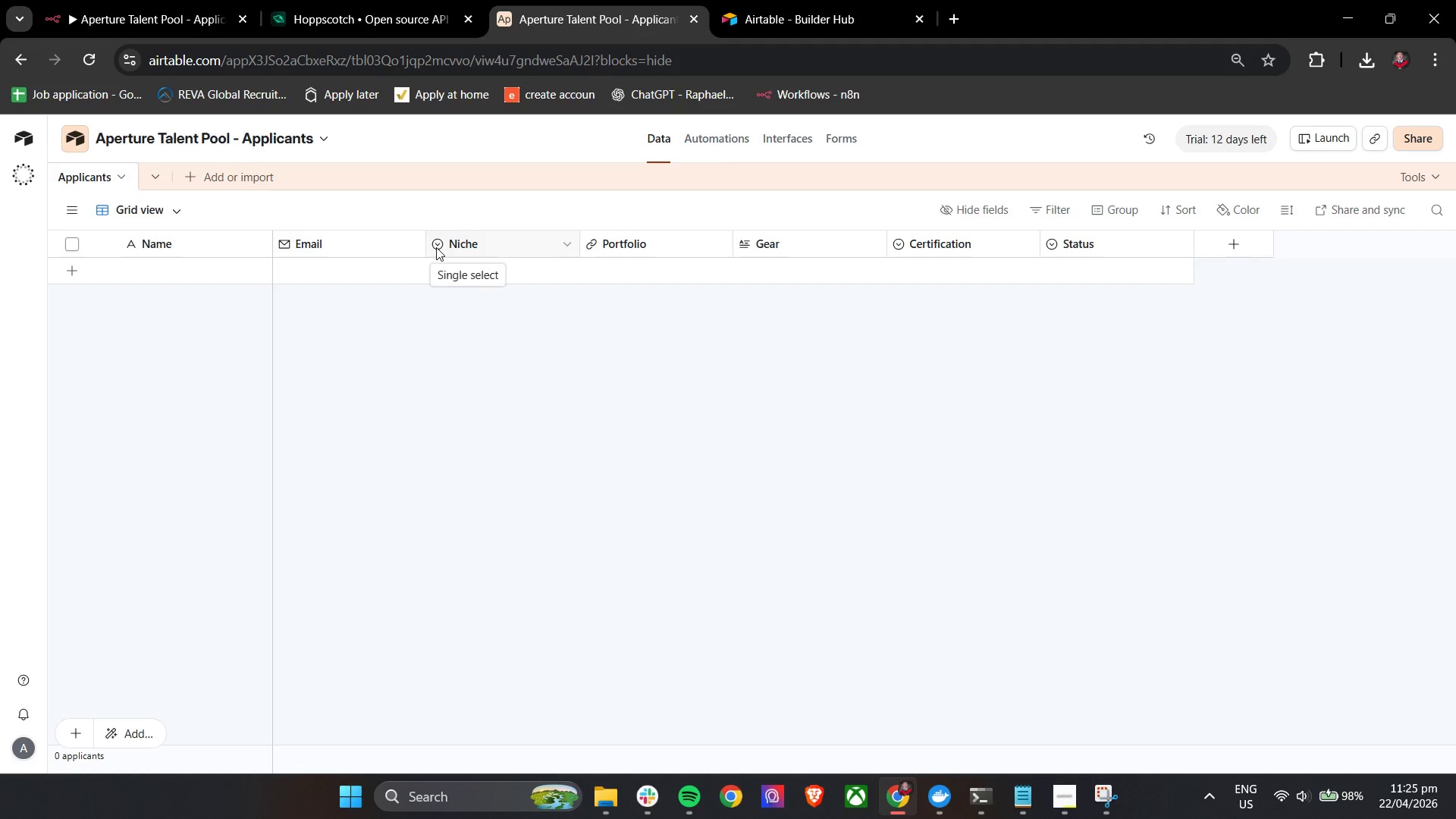 
double_click([436, 245])
 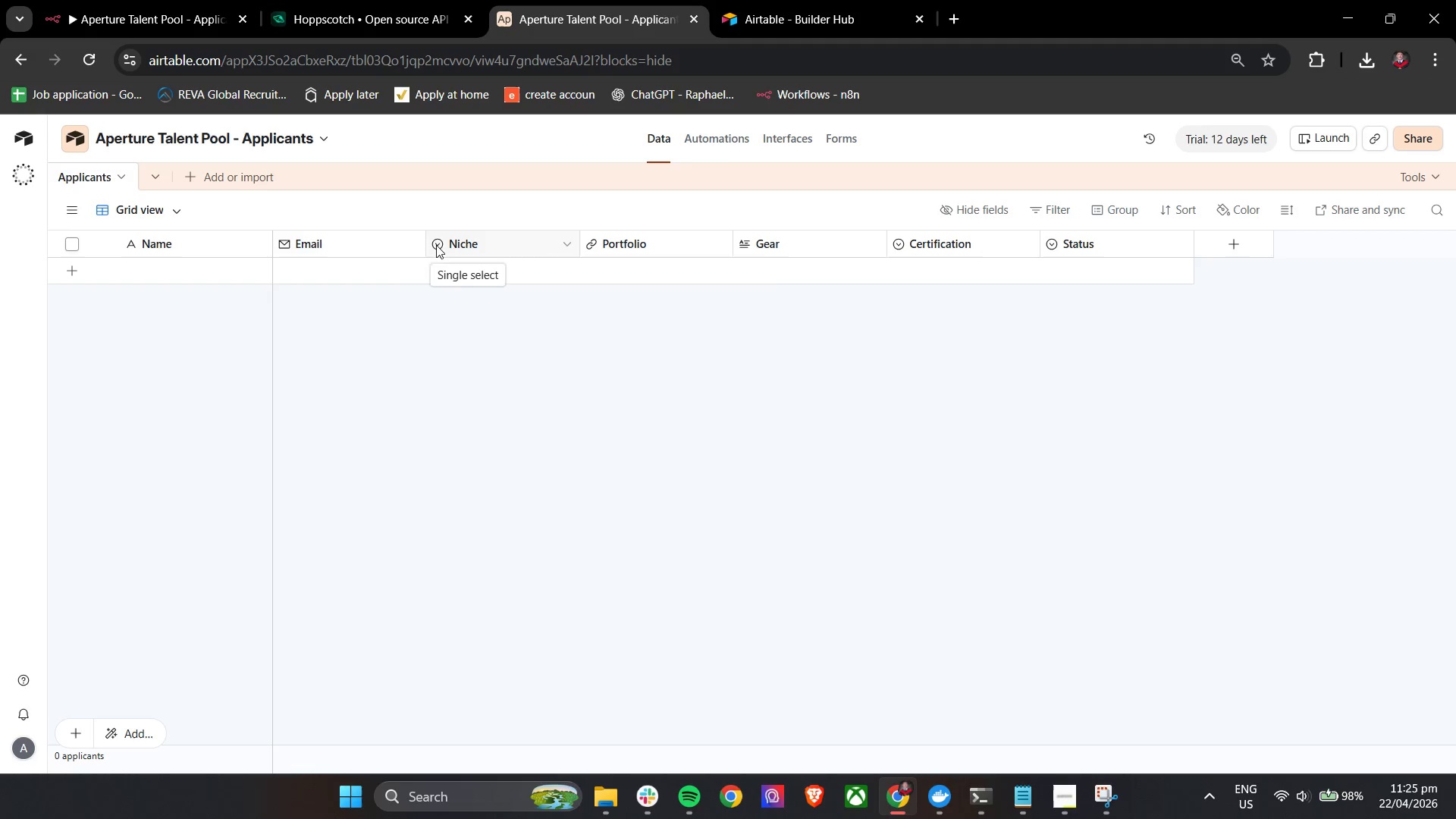 
triple_click([436, 245])
 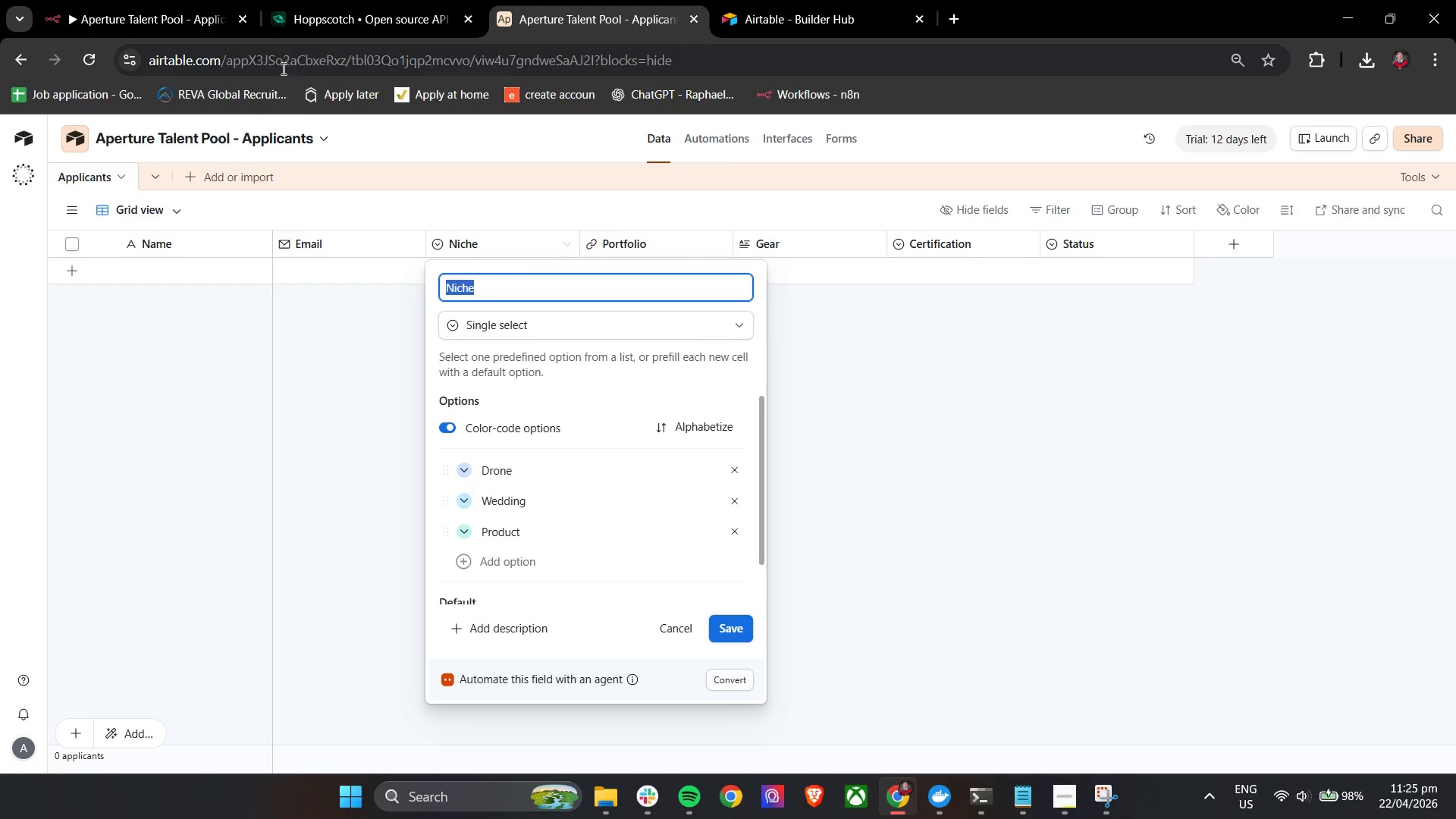 
left_click([146, 0])
 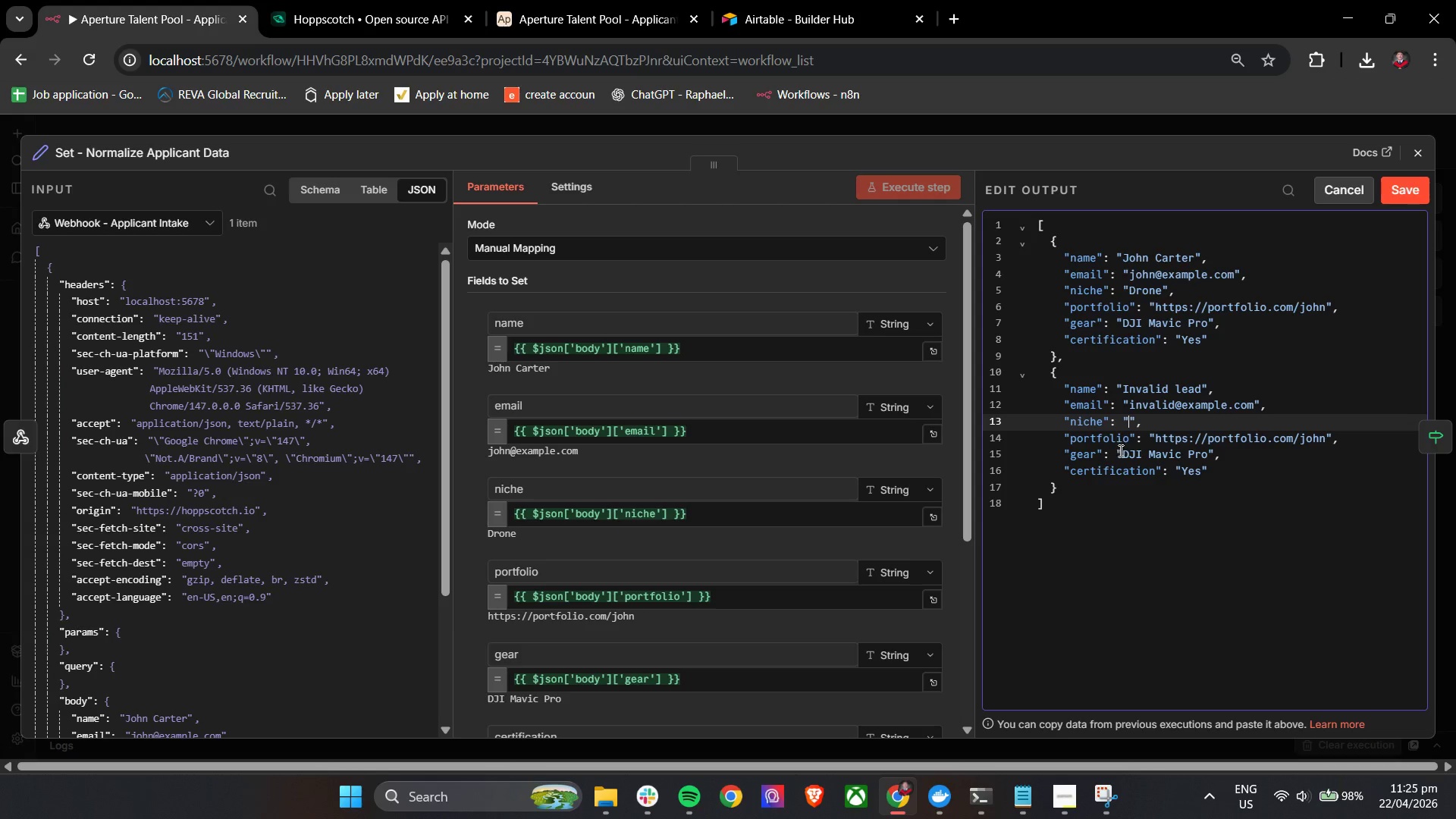 
type(Product)
 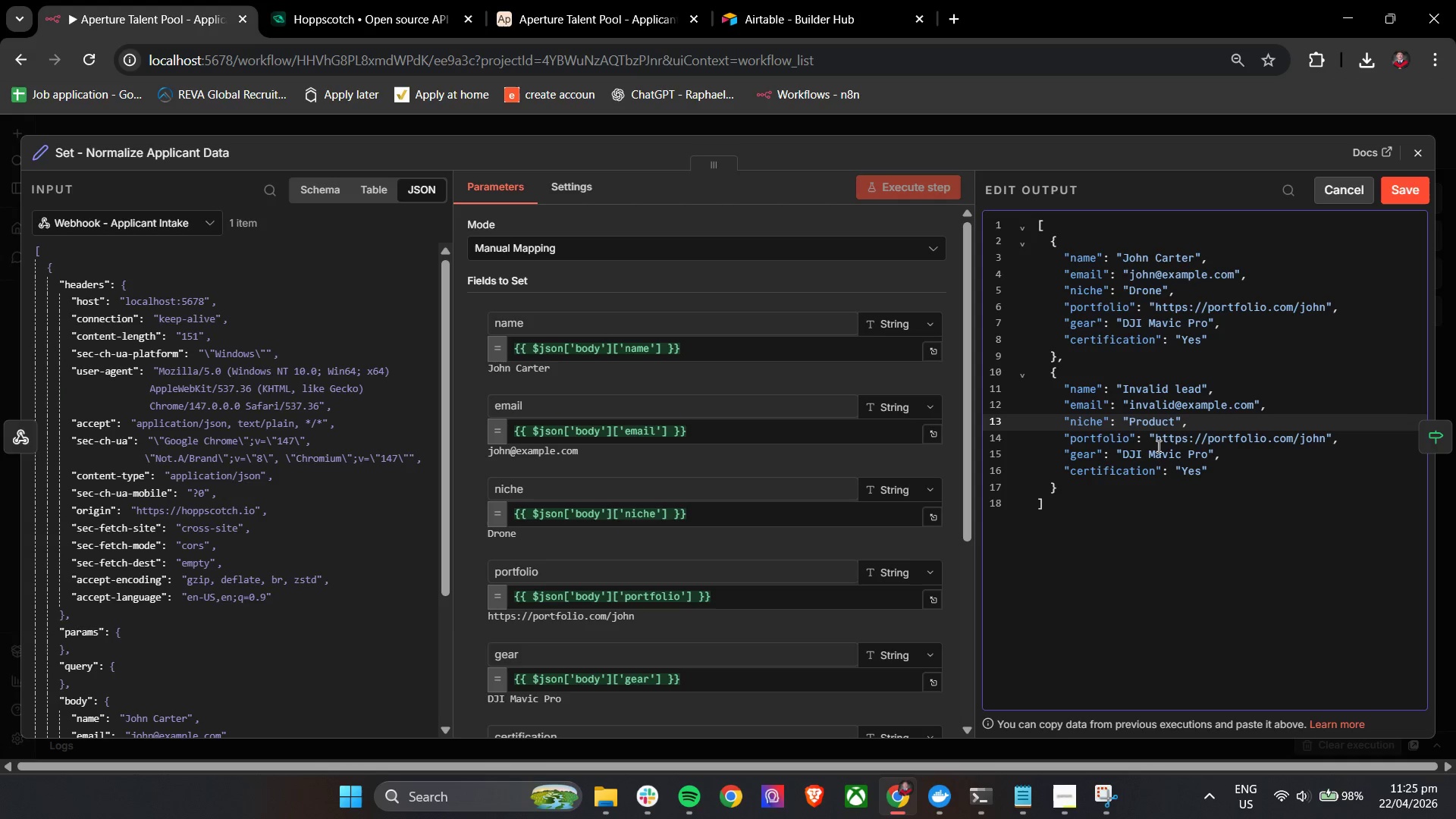 
left_click_drag(start_coordinate=[1154, 442], to_coordinate=[1325, 439])
 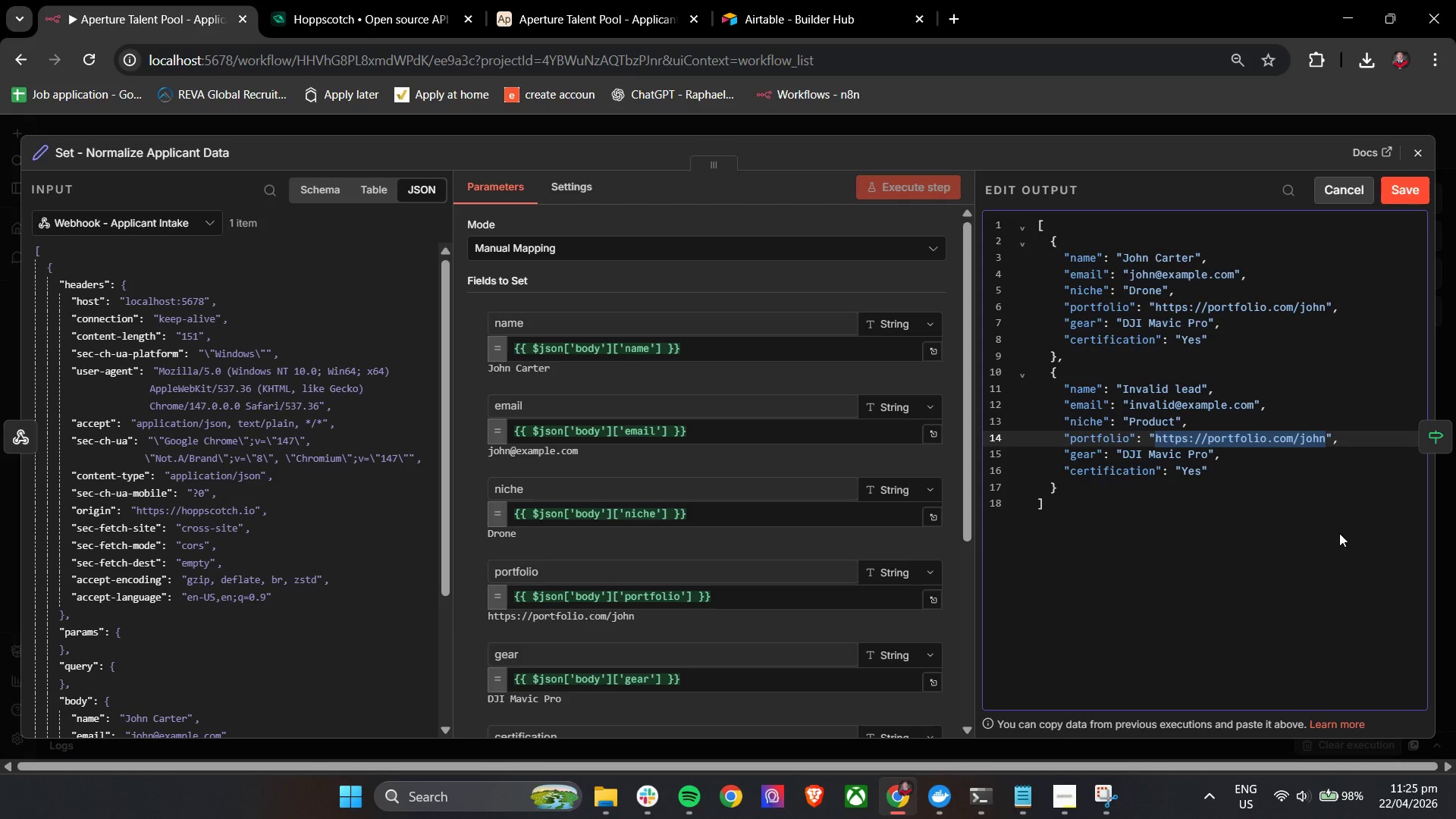 
key(Backspace)
 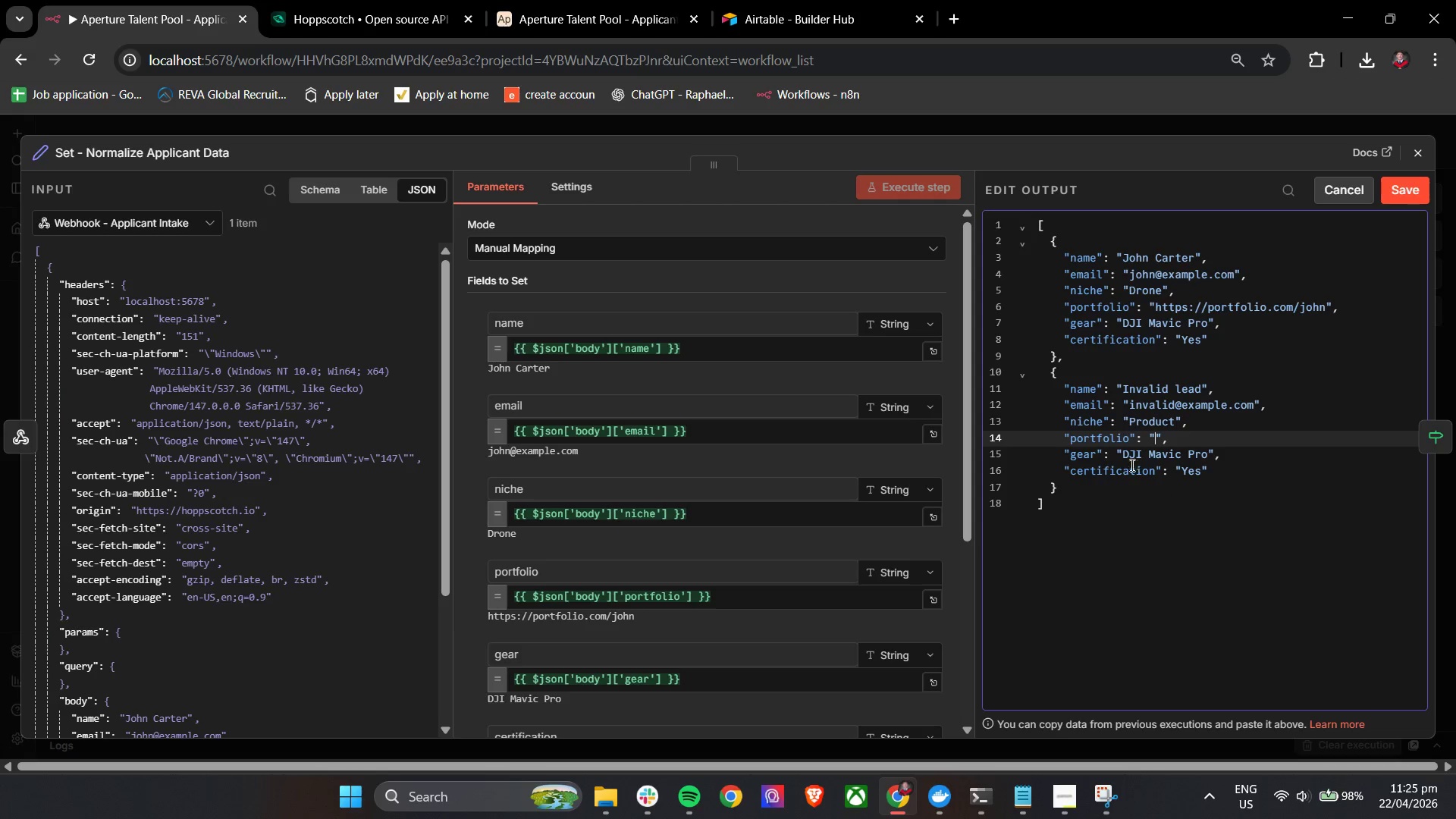 
left_click_drag(start_coordinate=[1123, 459], to_coordinate=[1206, 453])
 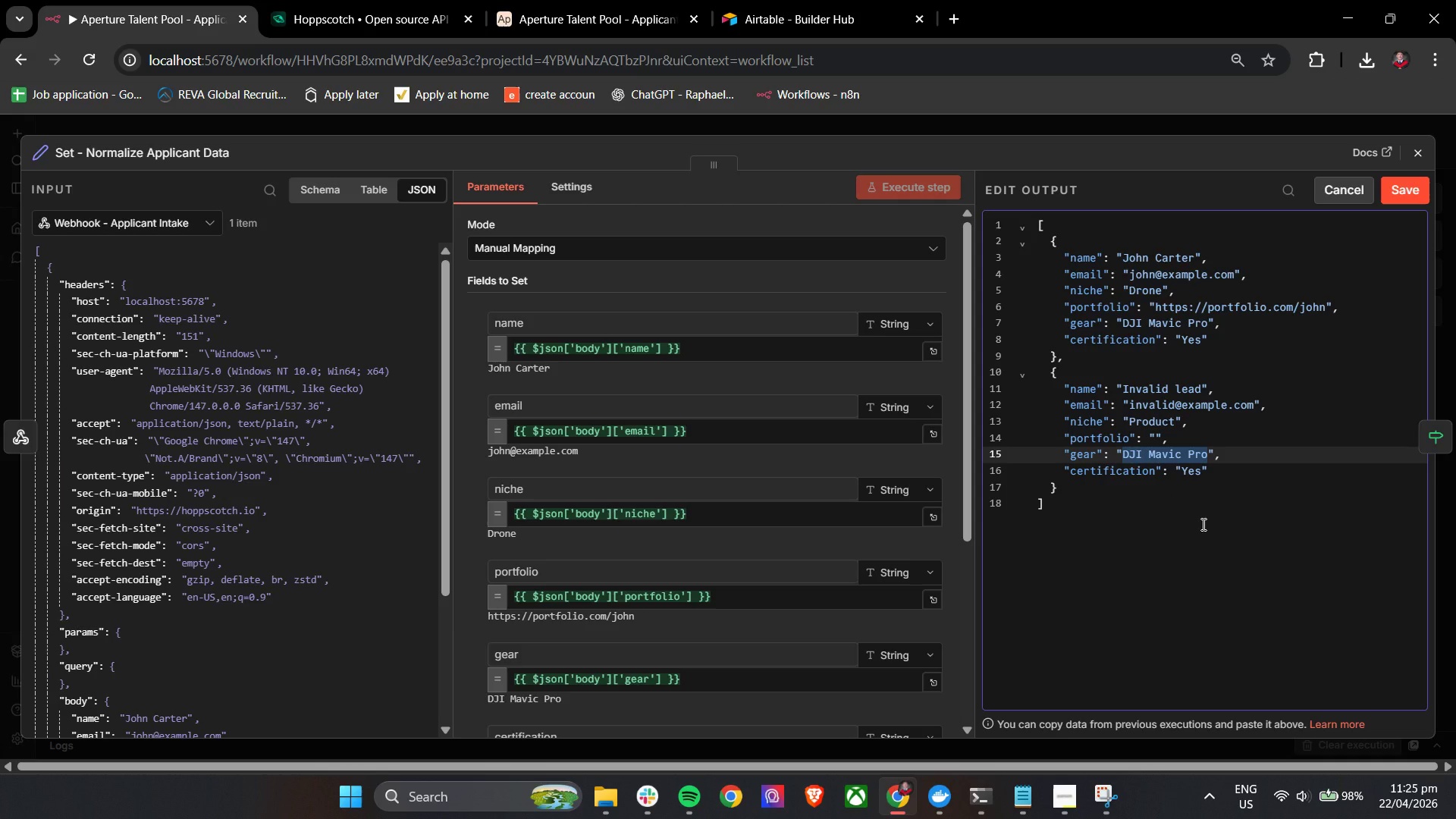 
type(invalid)
 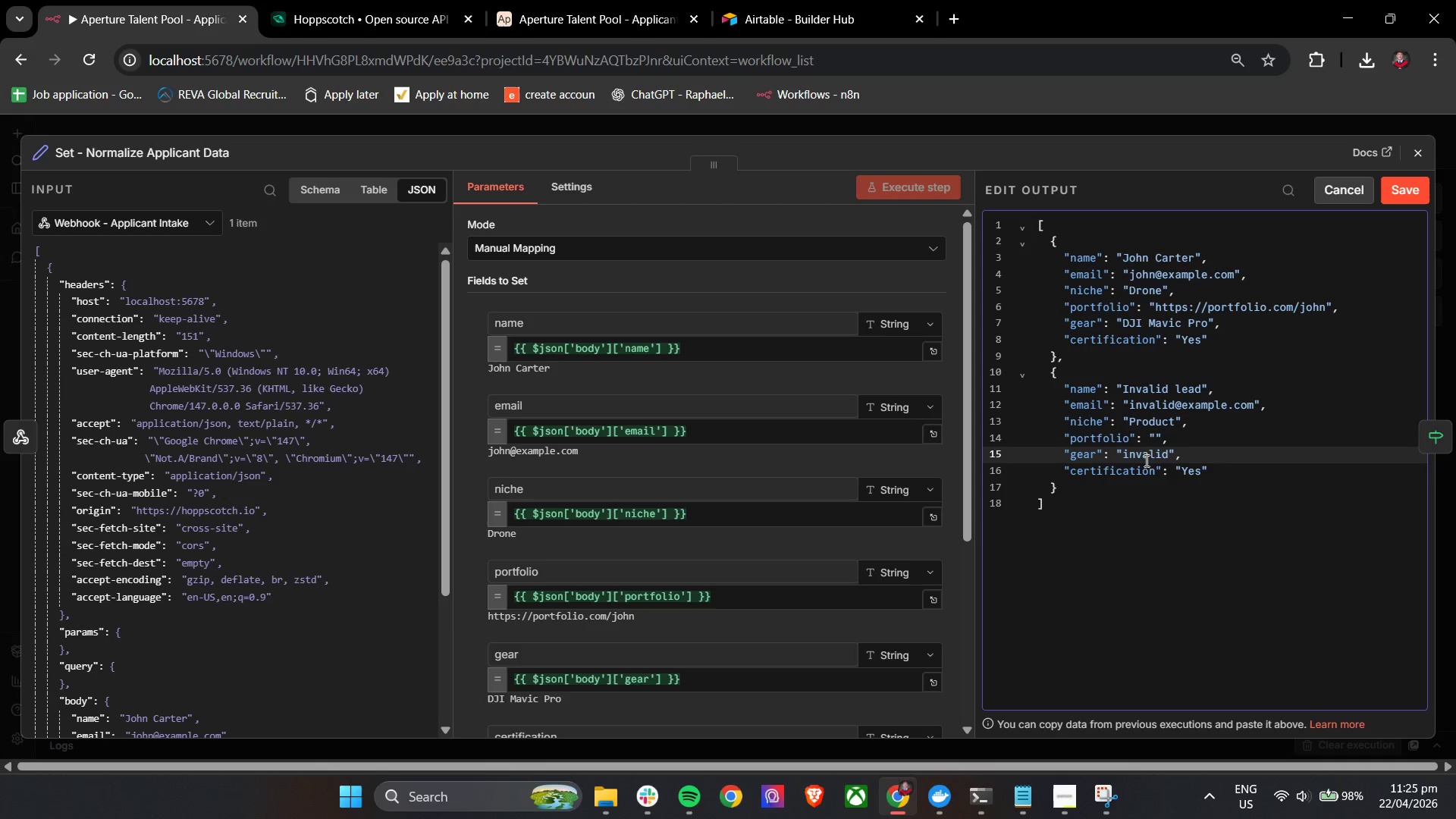 
left_click([1131, 457])
 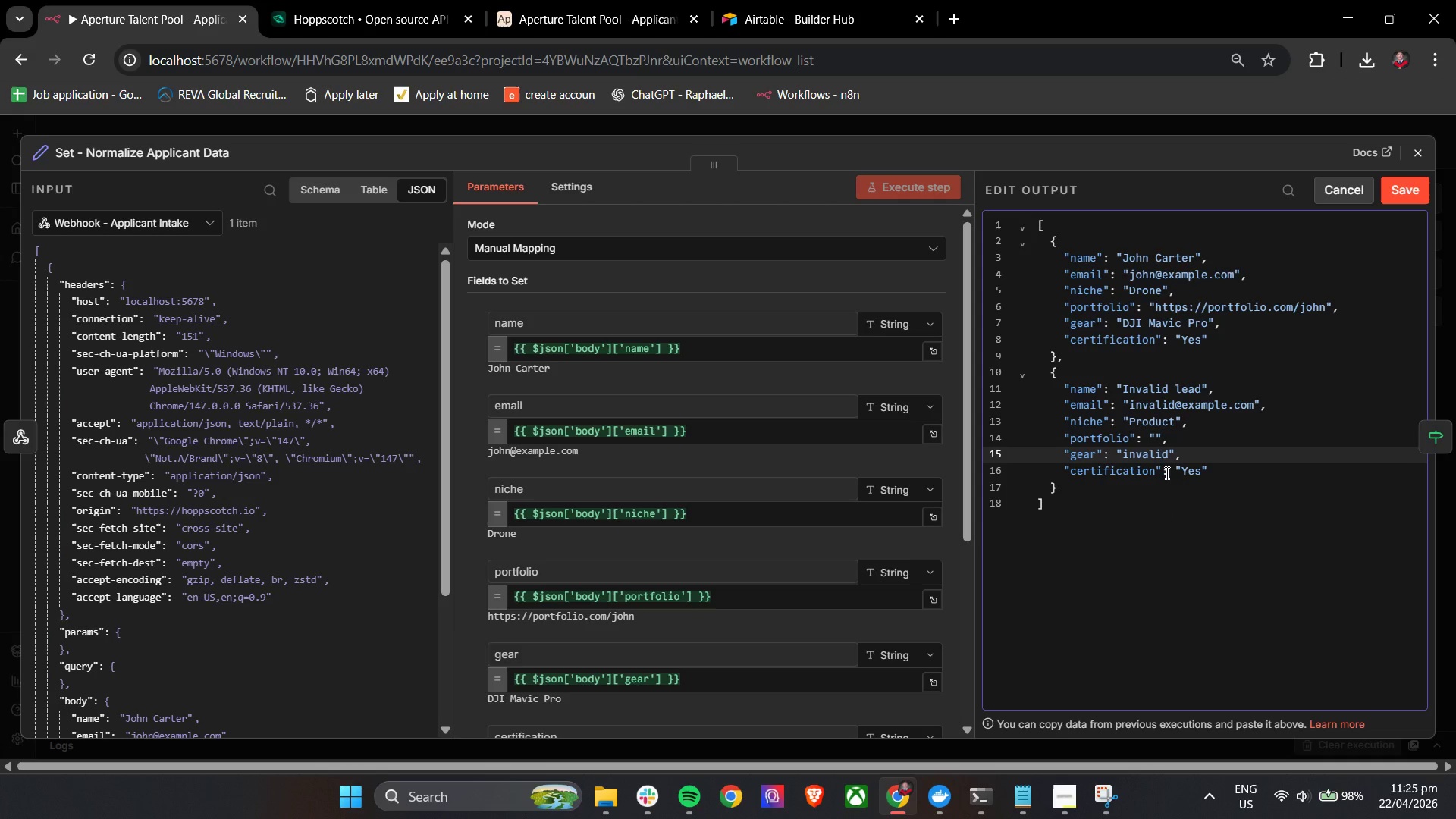 
key(Backspace)
 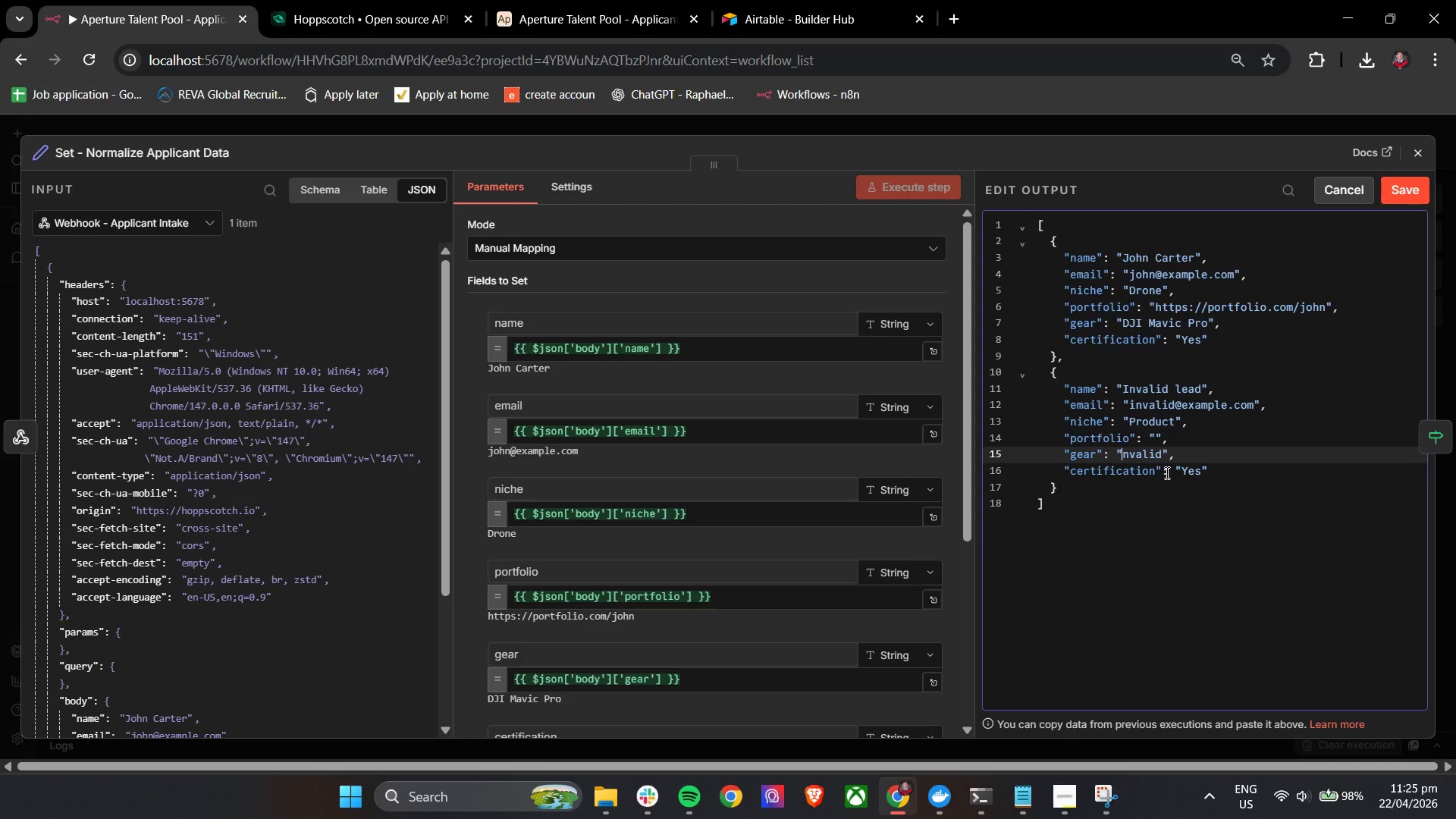 
key(Shift+I)
 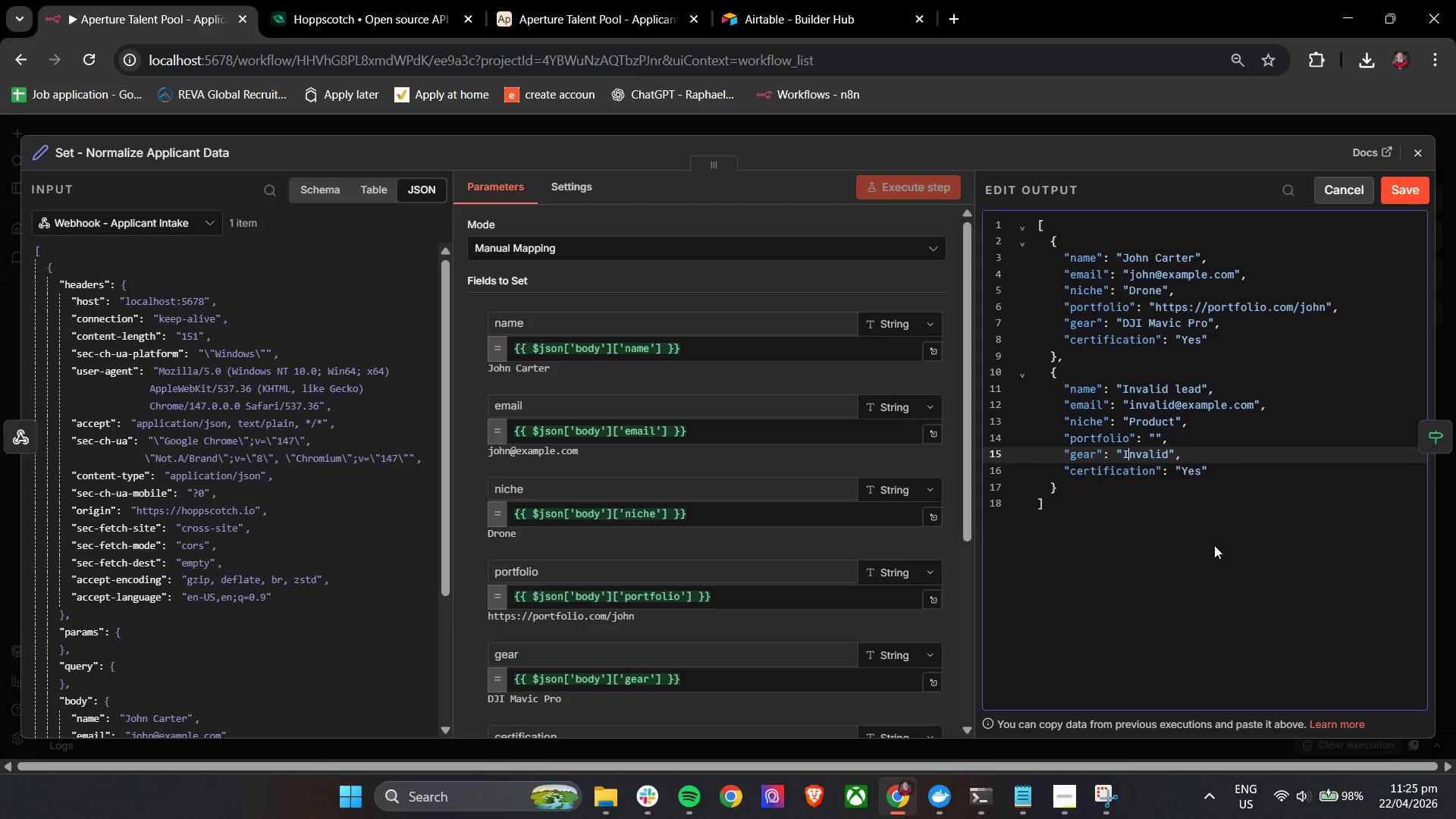 
left_click([1390, 186])
 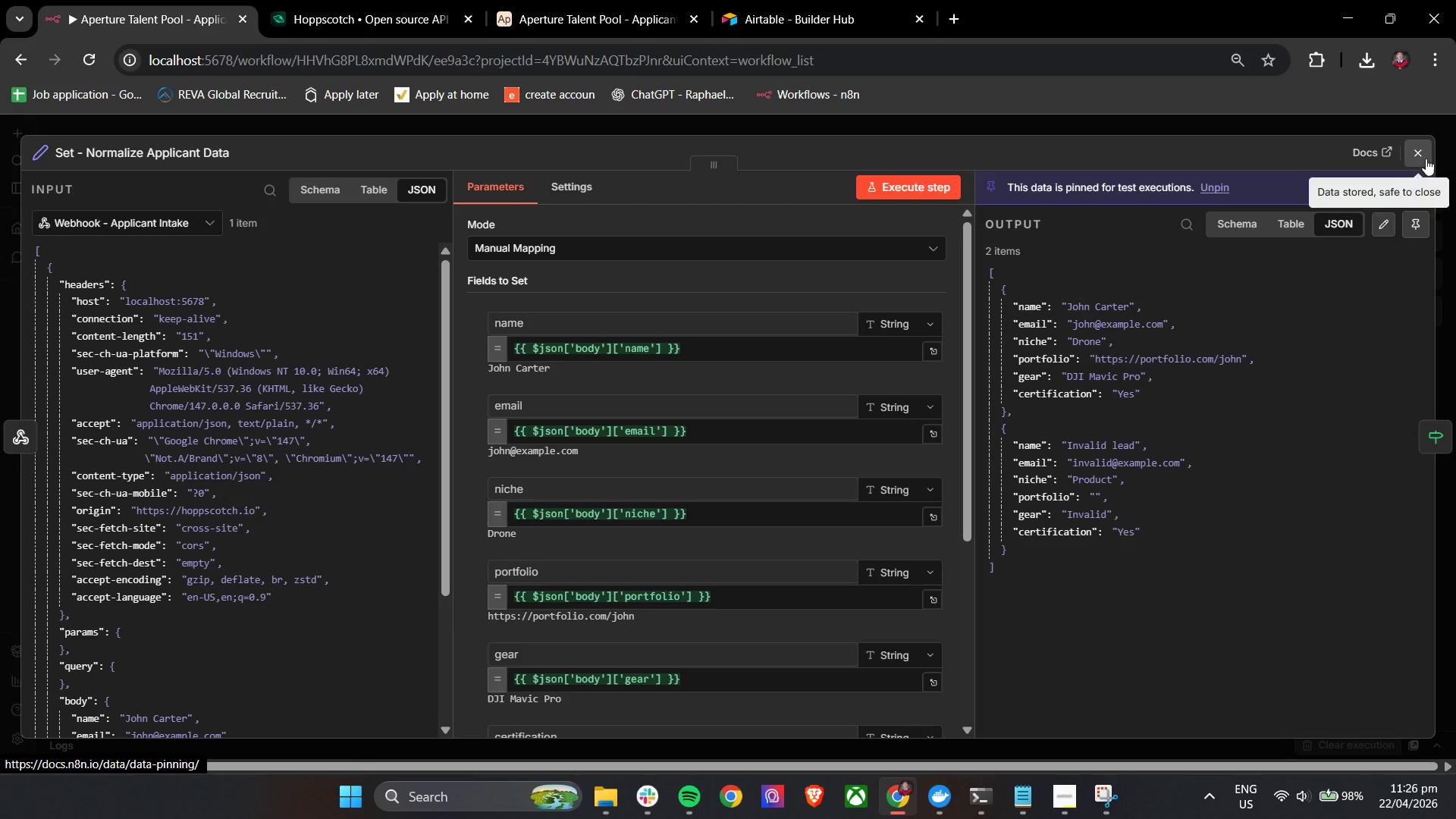 
left_click([1427, 150])
 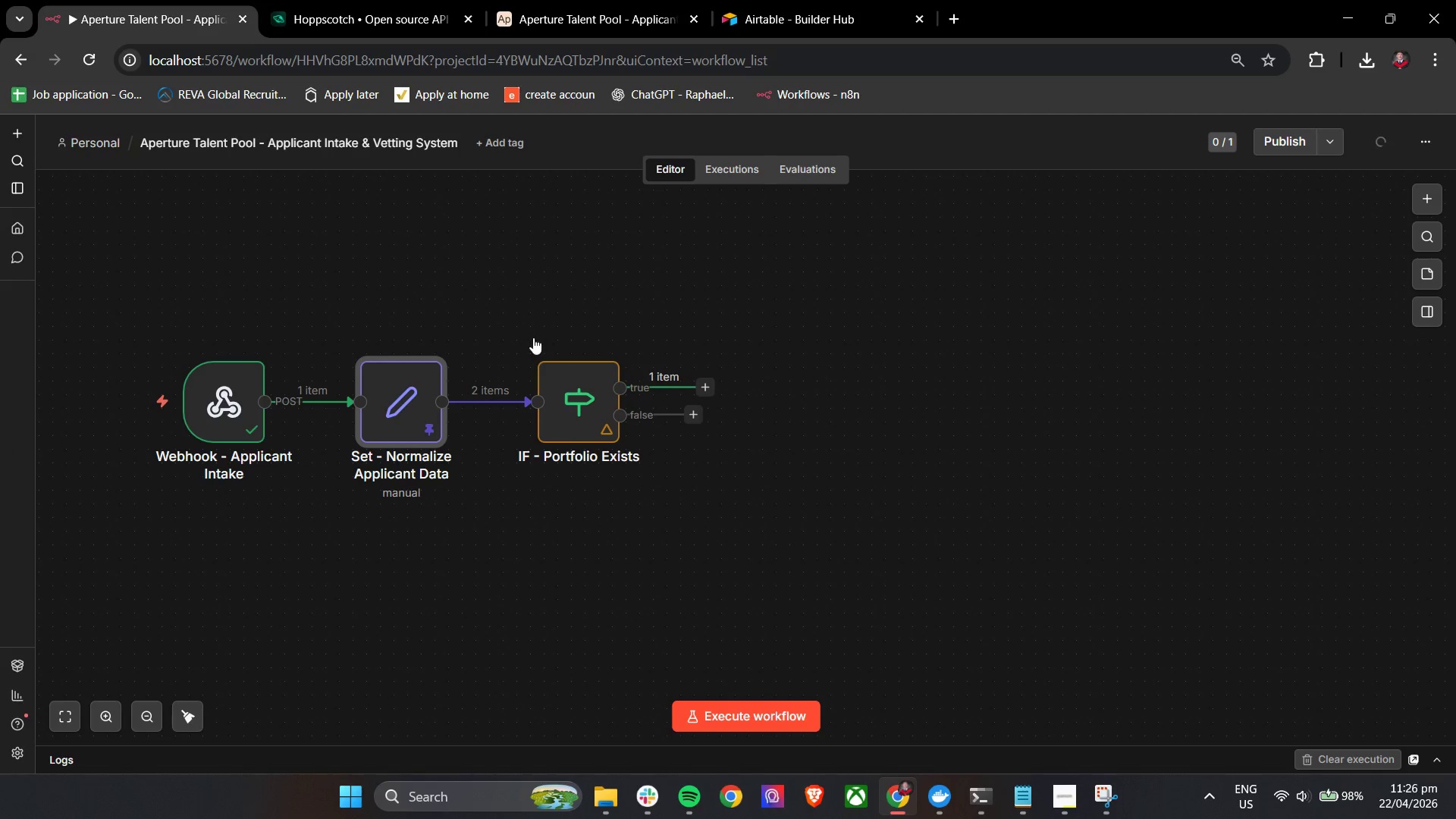 
left_click([546, 342])
 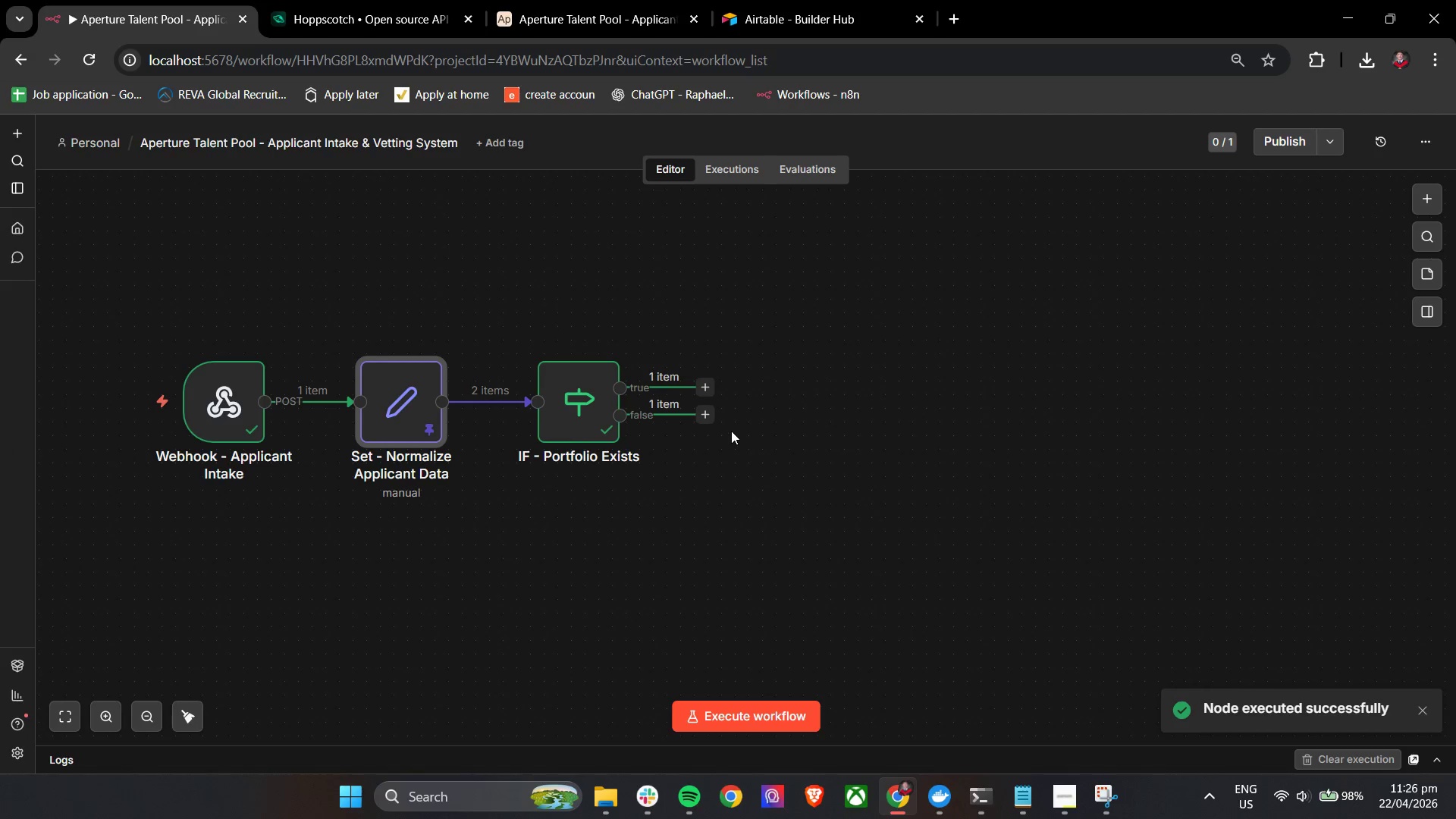 
left_click([712, 414])
 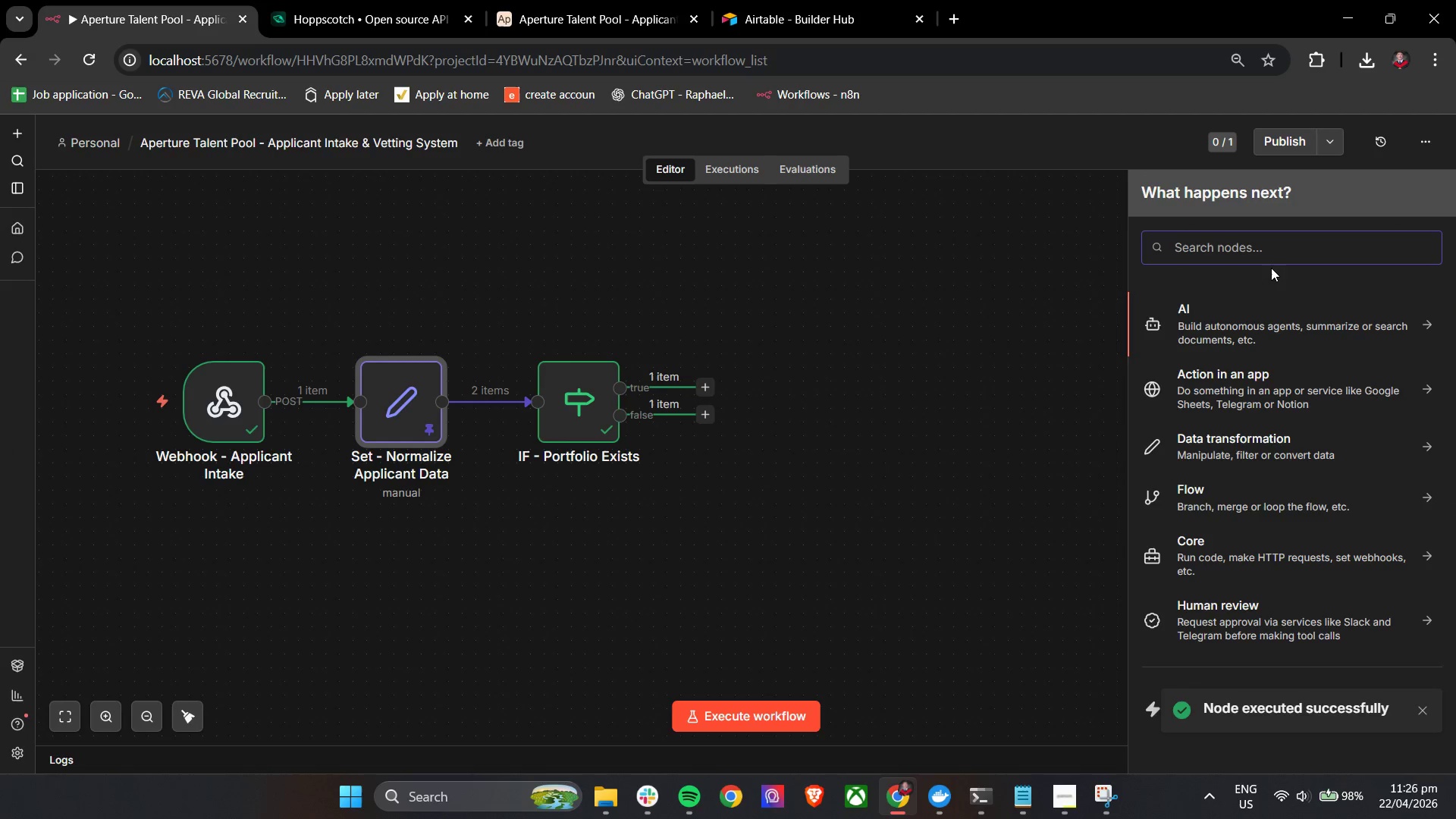 
left_click([1269, 256])
 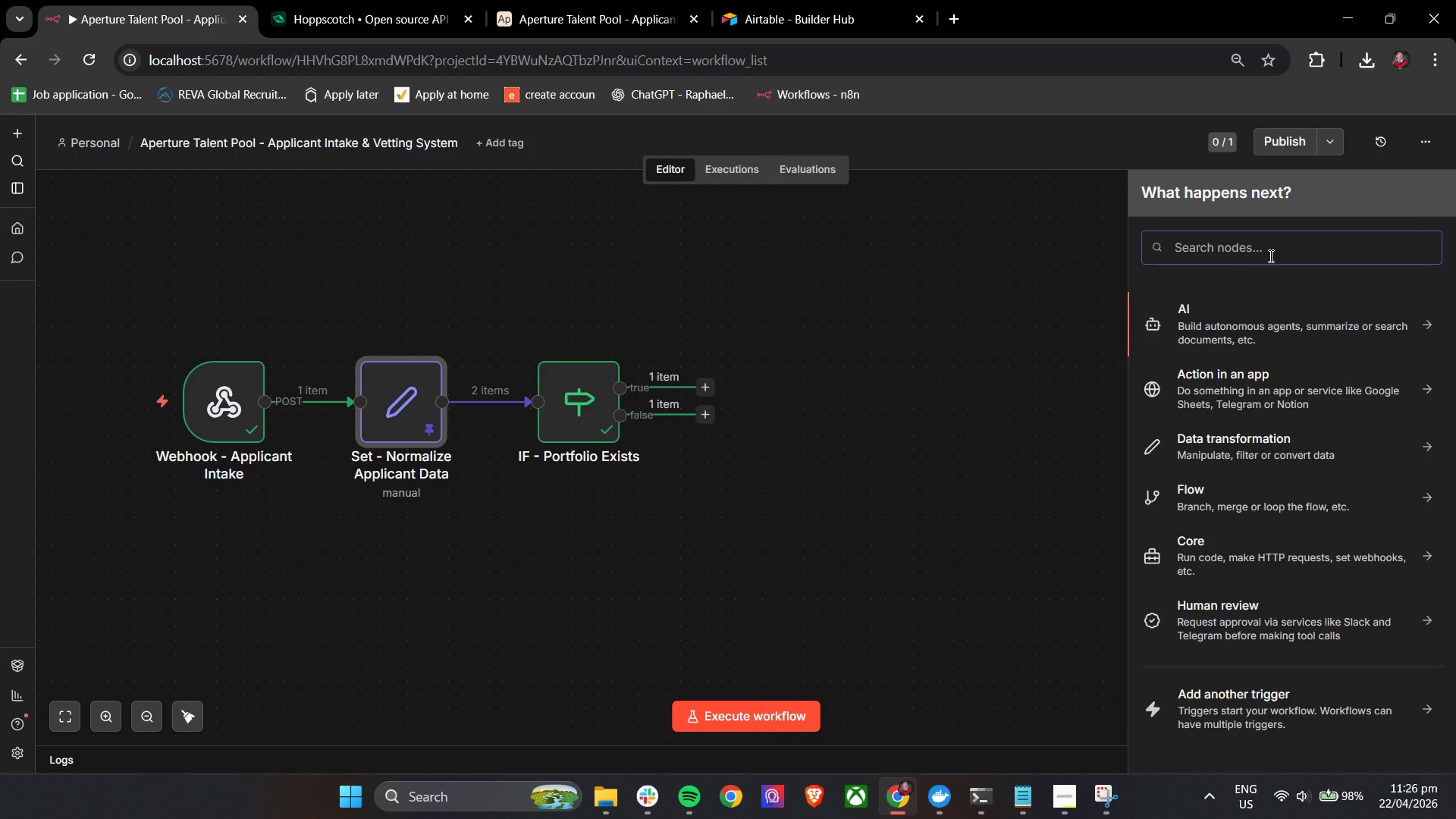 
type(air)
 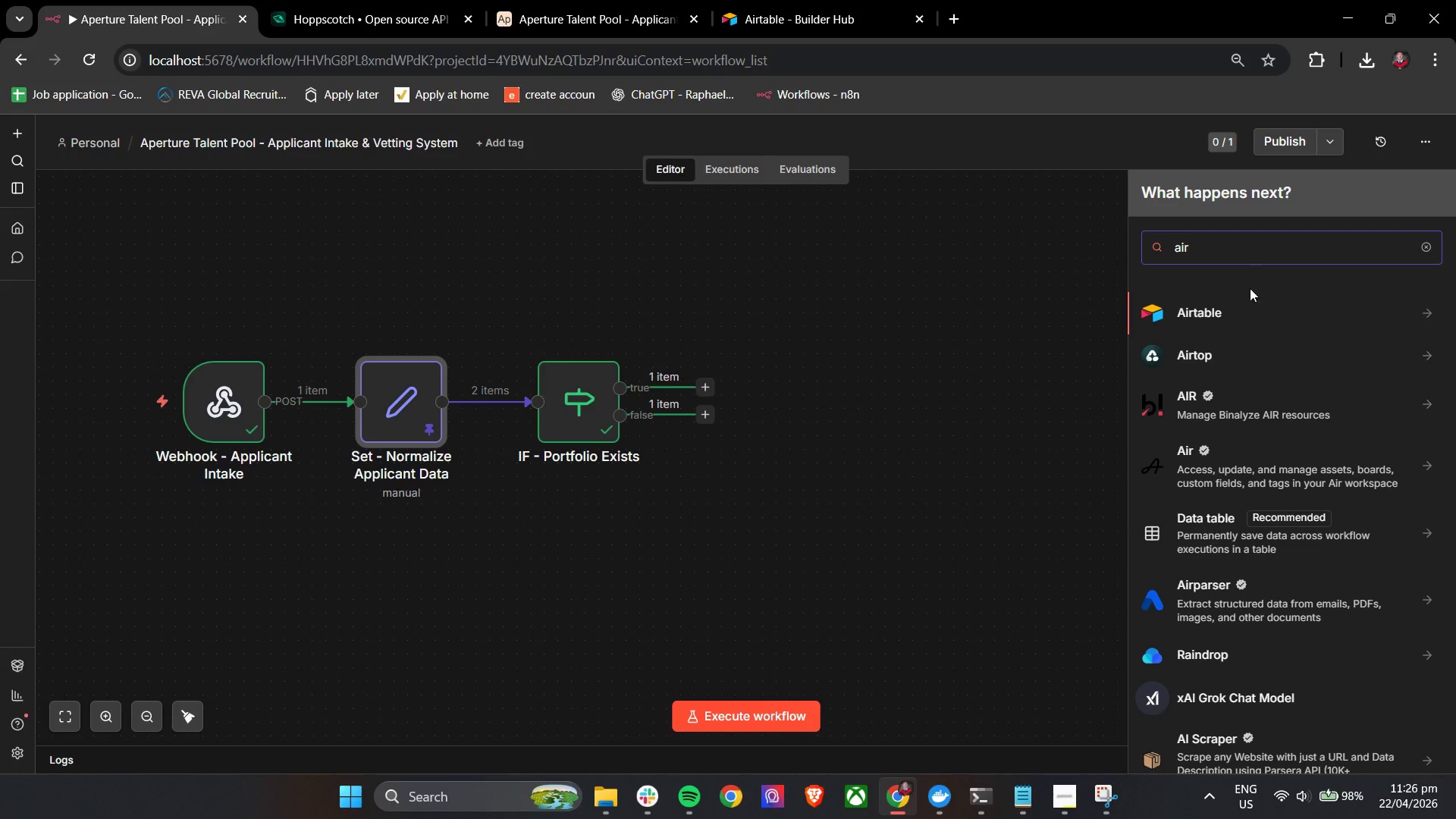 
left_click([1230, 312])
 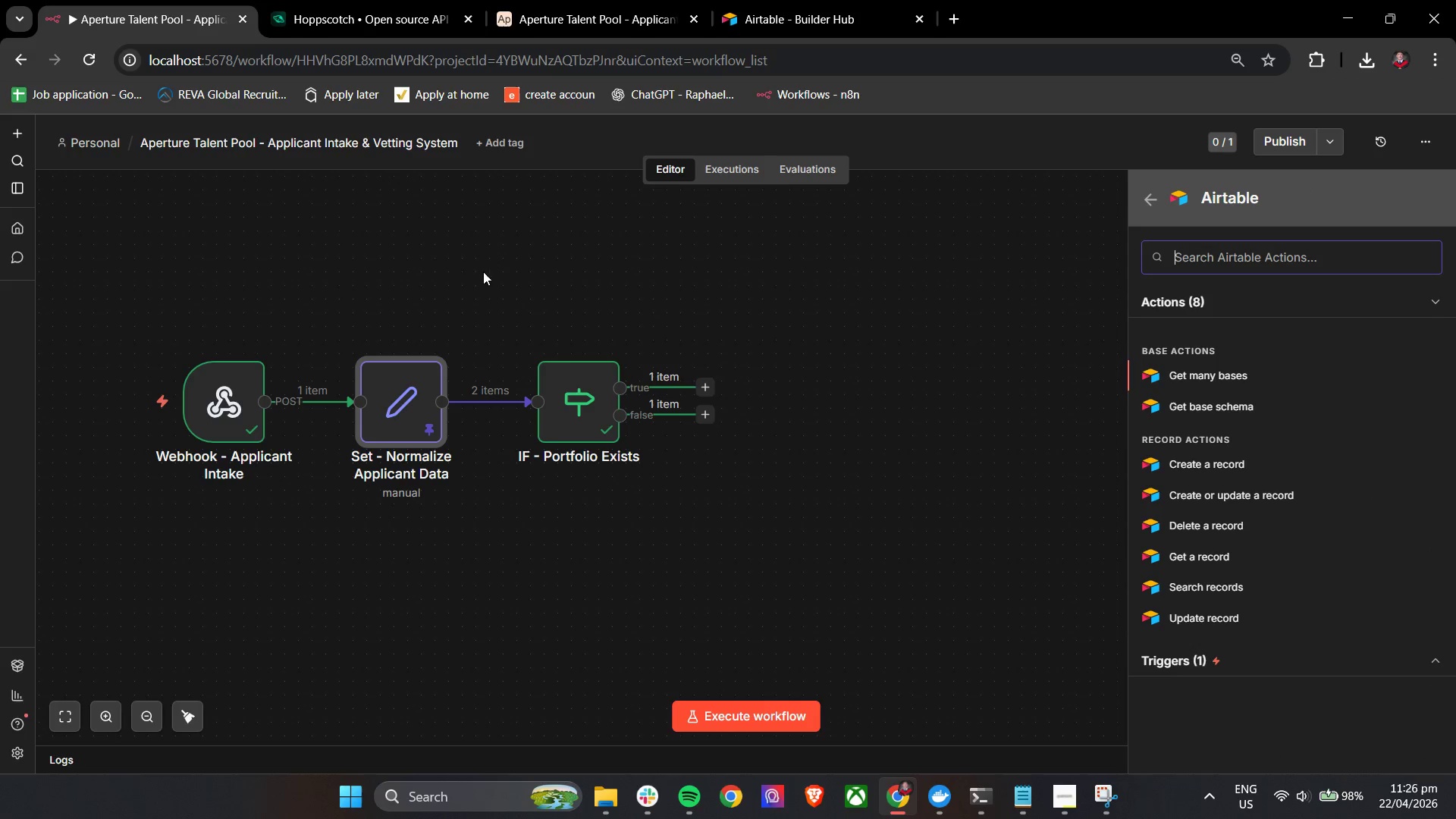 
wait(9.83)
 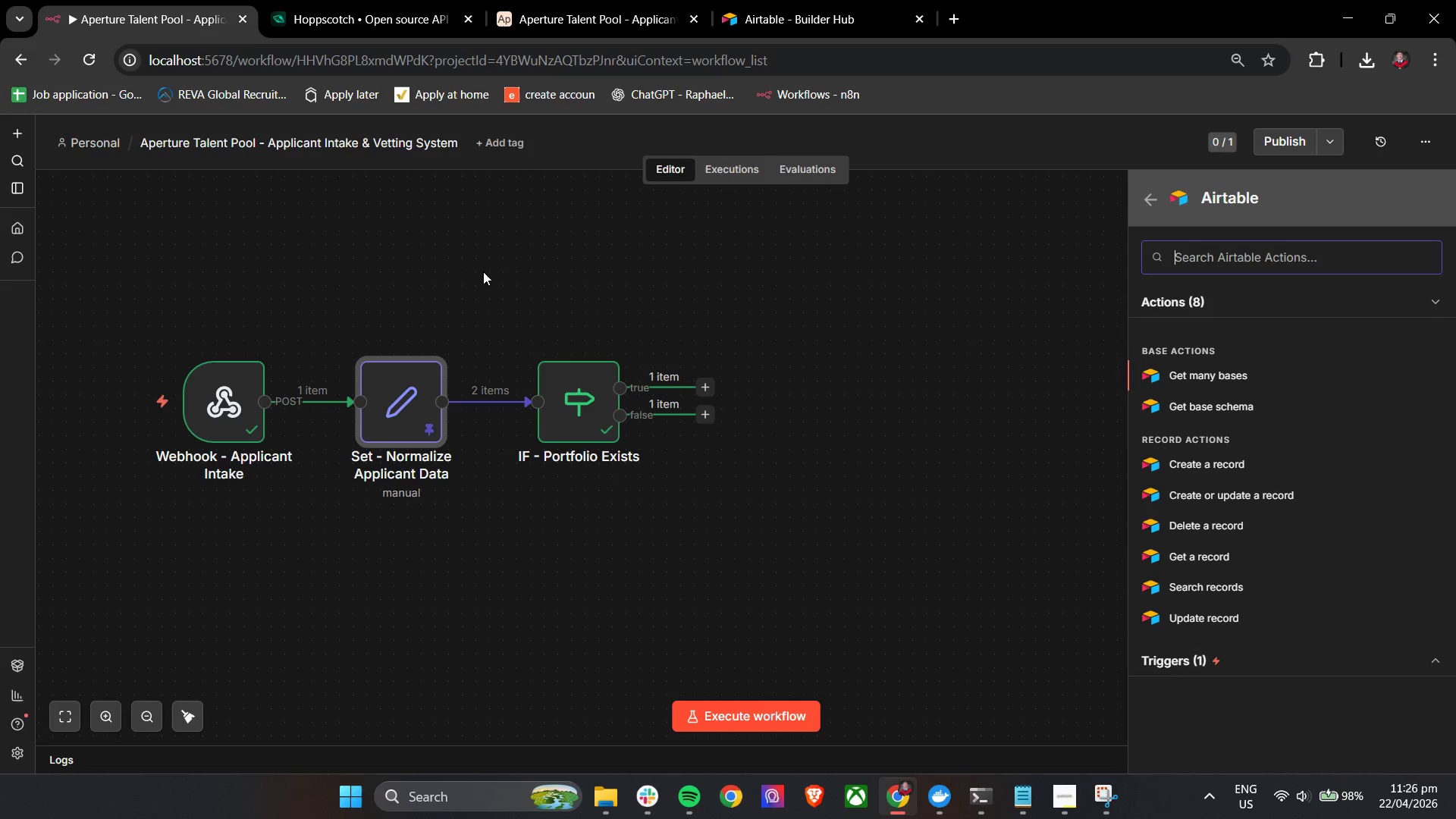 
left_click([1175, 469])
 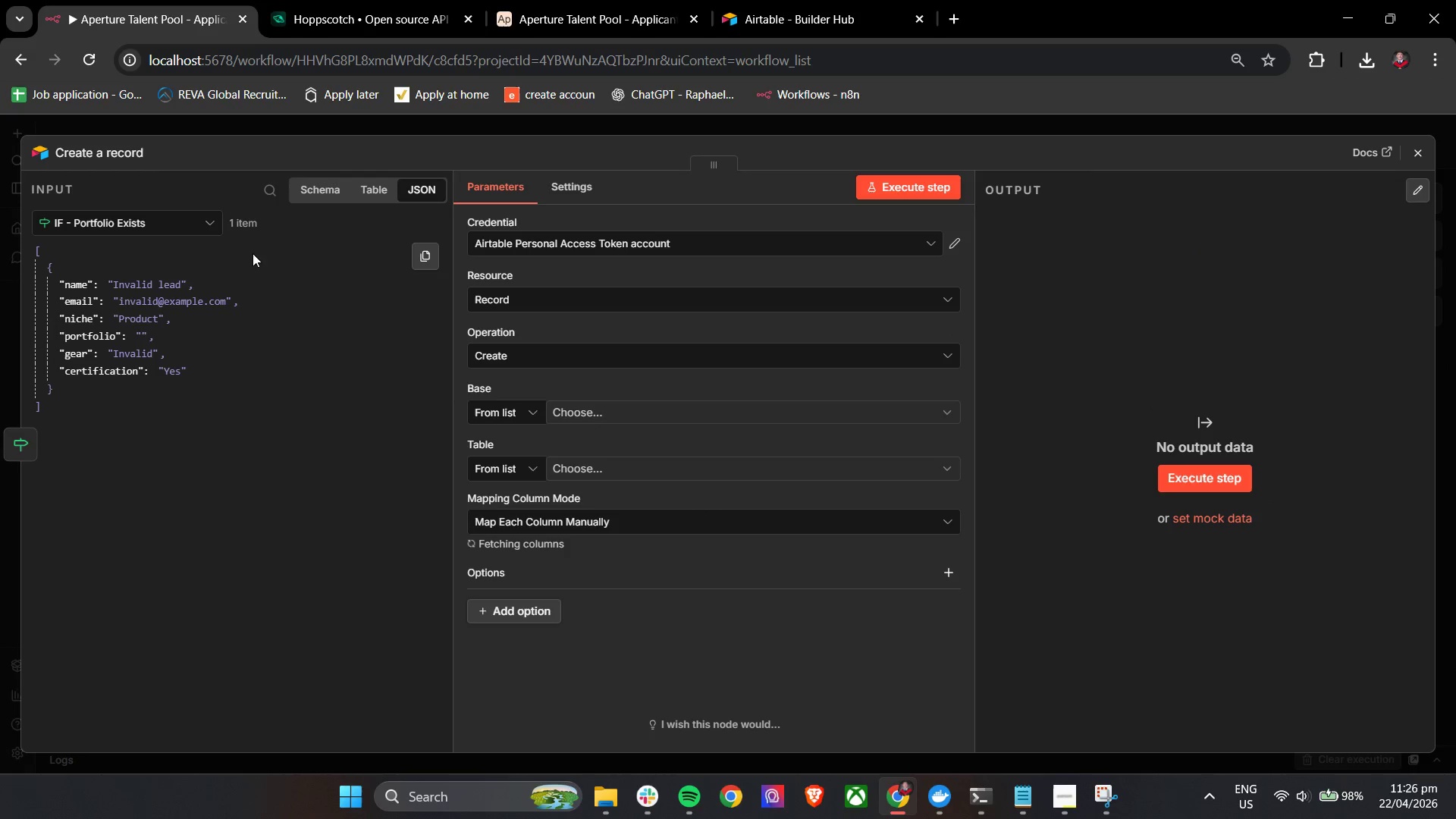 
left_click([102, 151])
 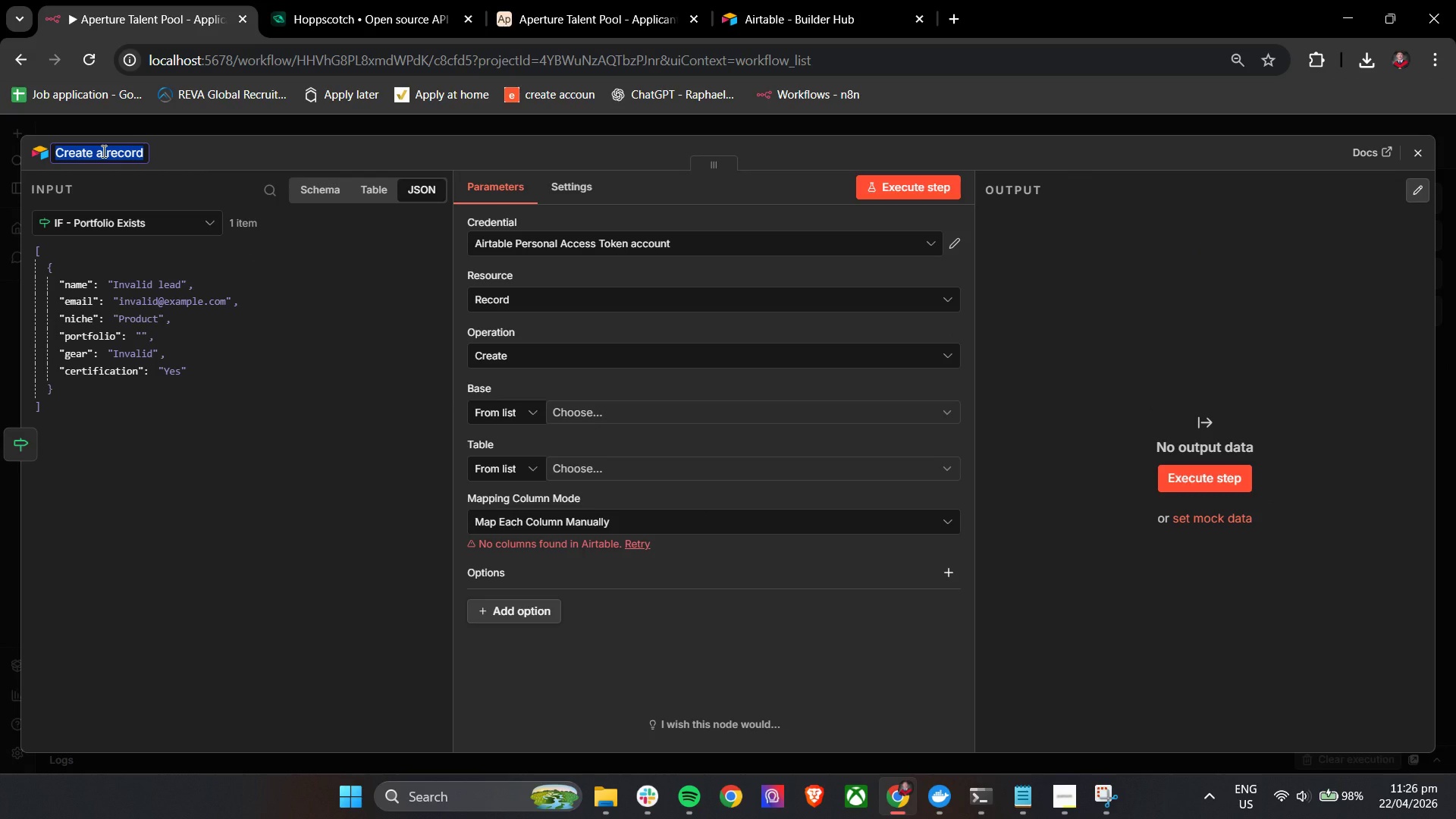 
type(Airtable - Create Incomplete Applicant)
 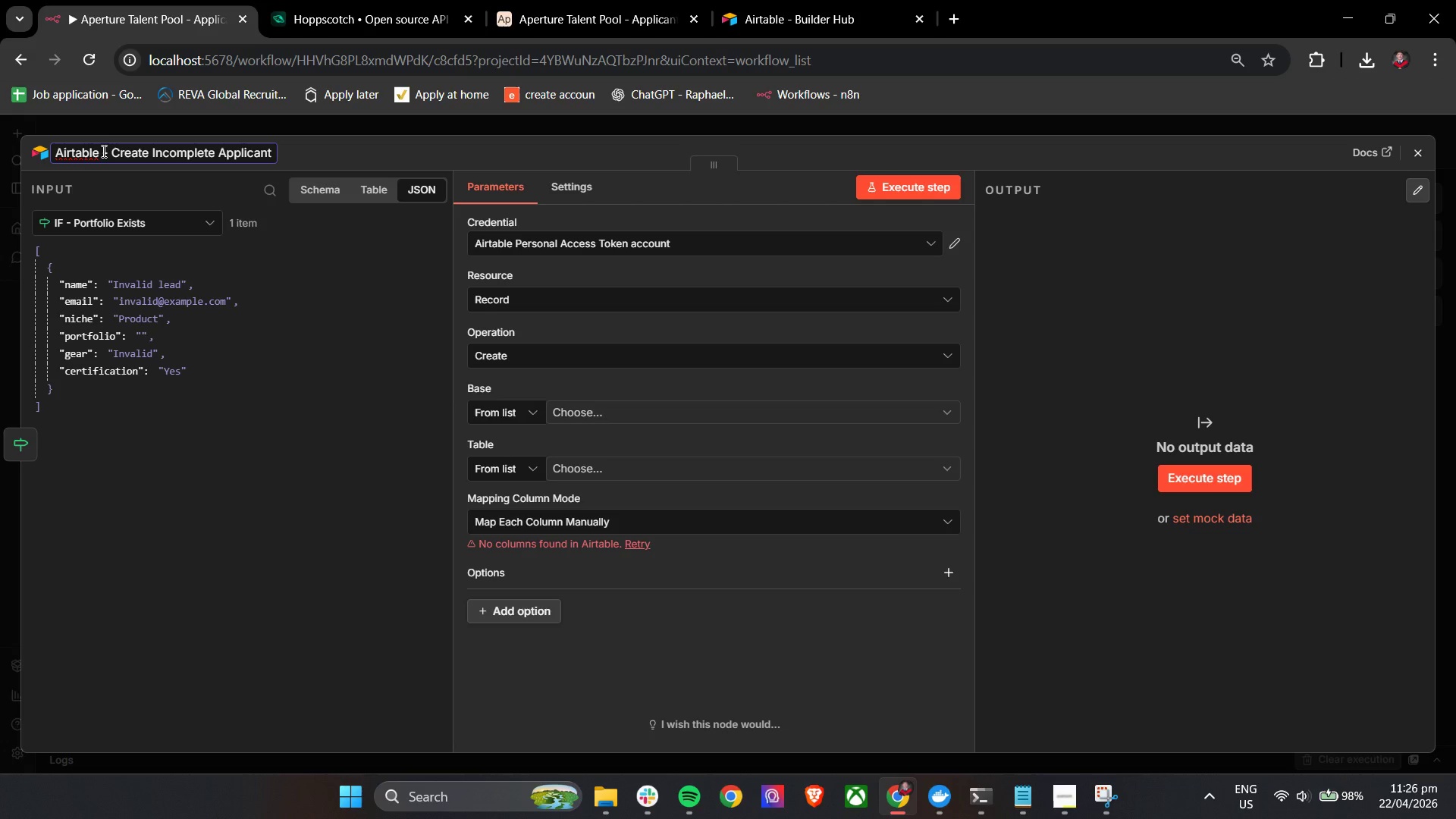 
left_click([388, 143])
 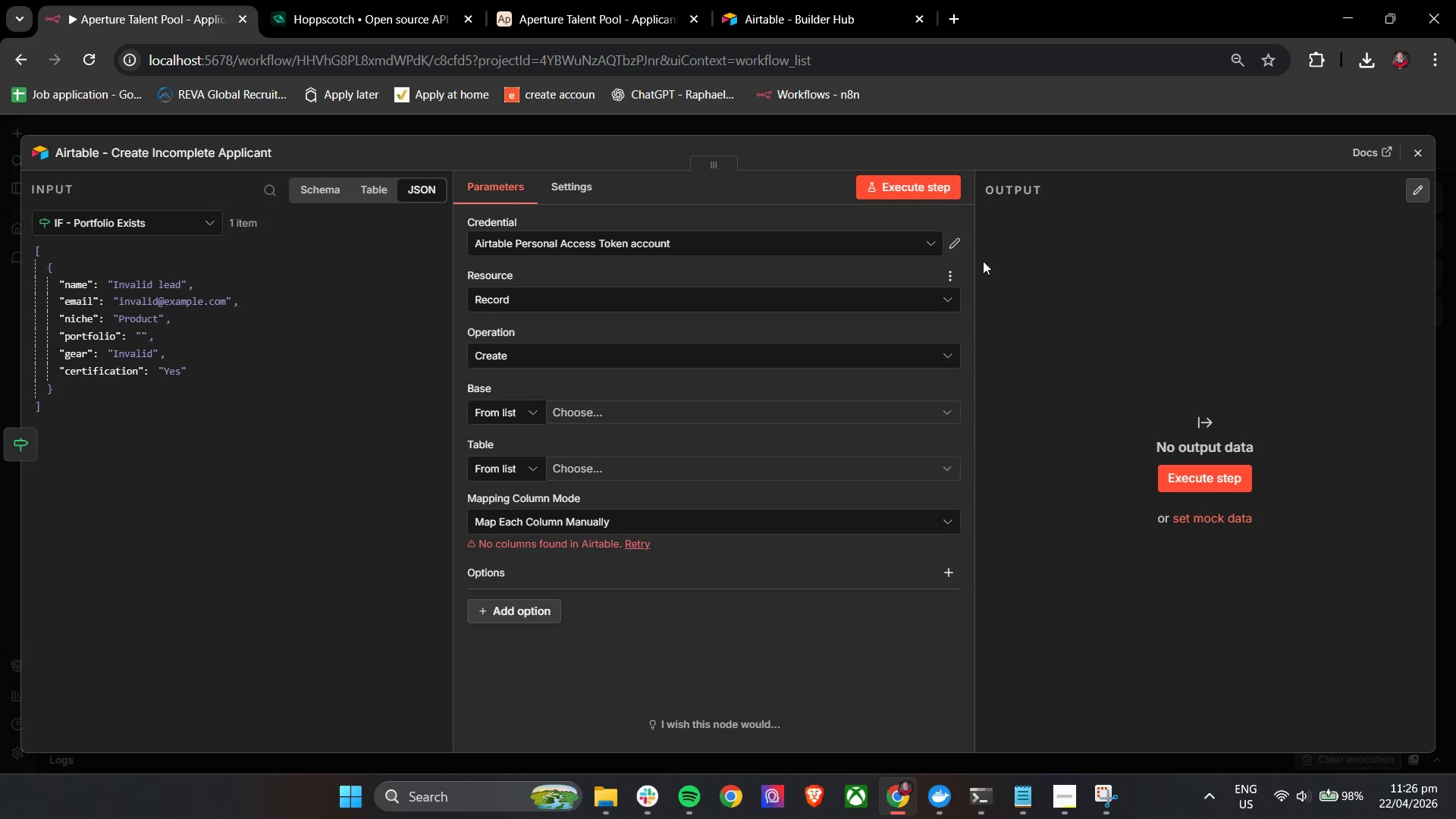 
left_click([951, 244])
 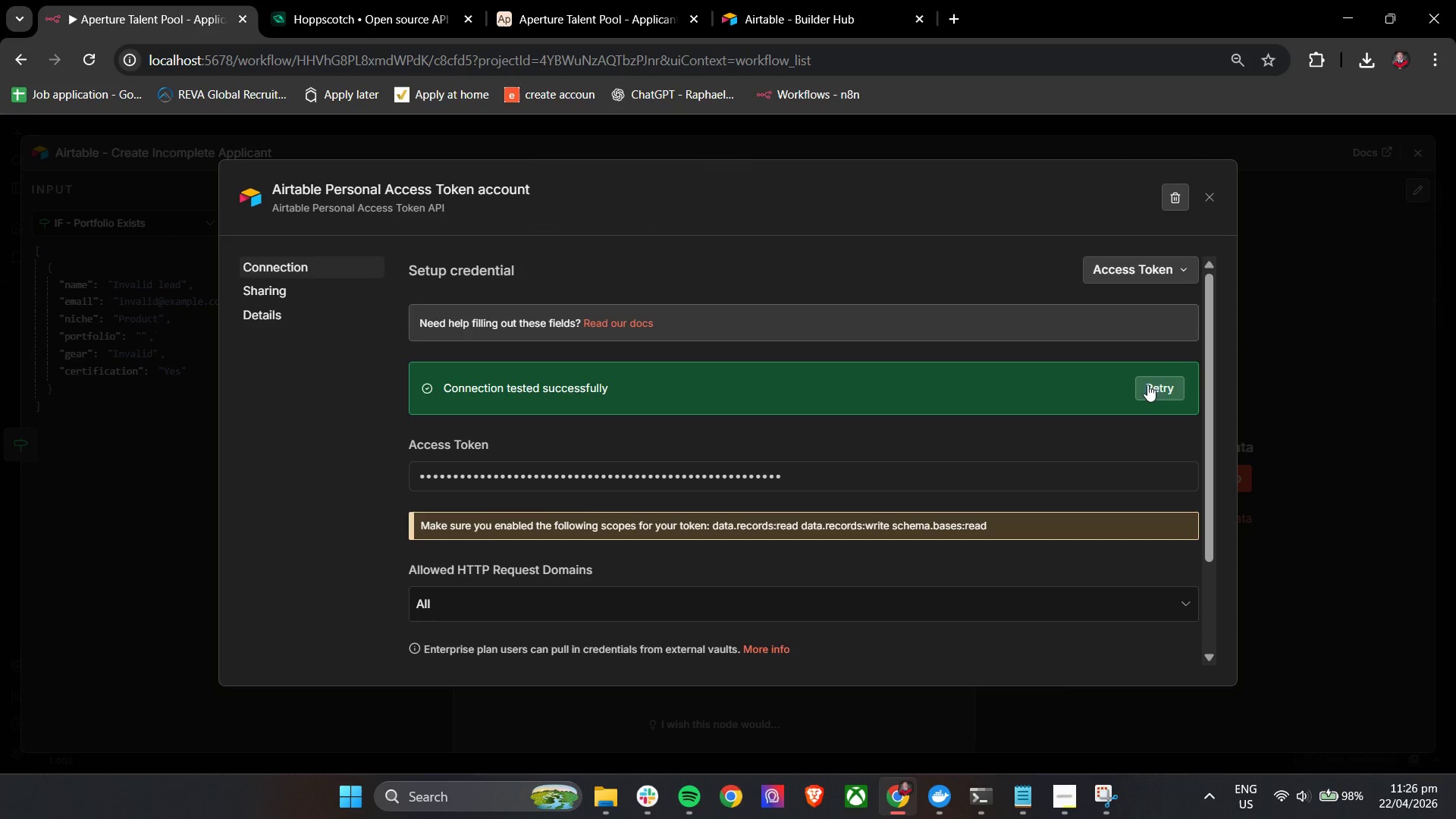 
wait(5.41)
 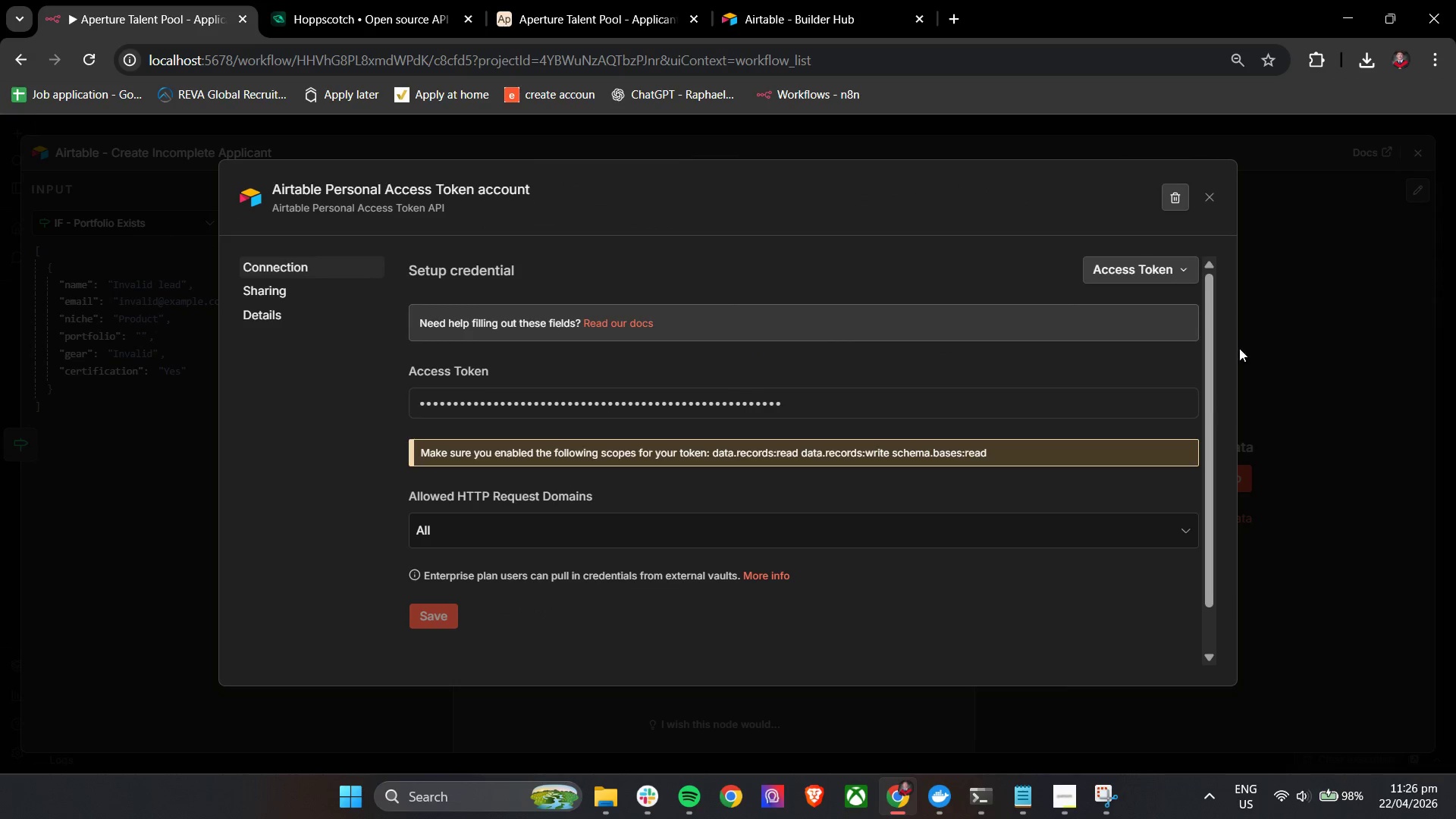 
left_click([1212, 202])
 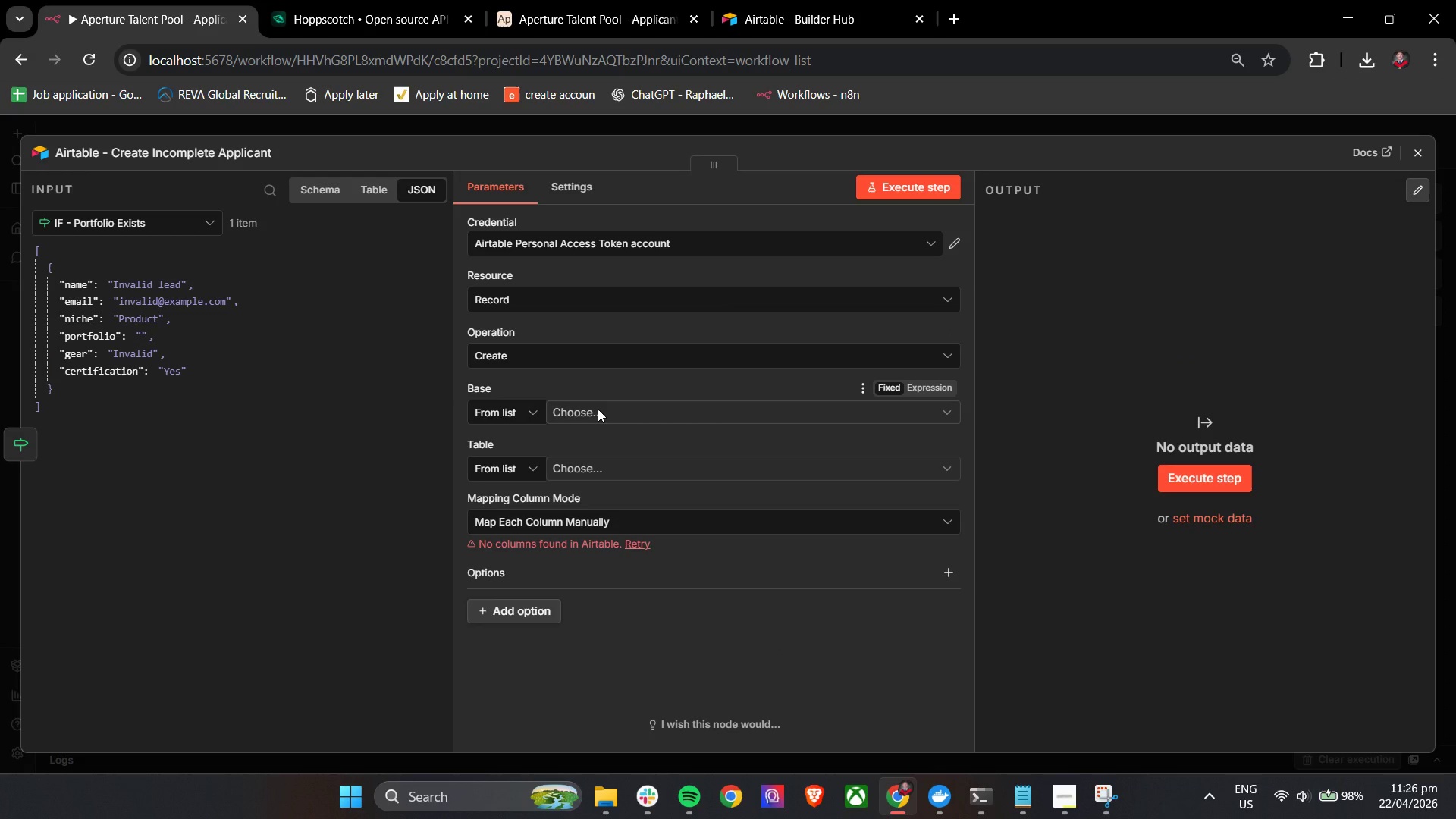 
left_click([598, 409])
 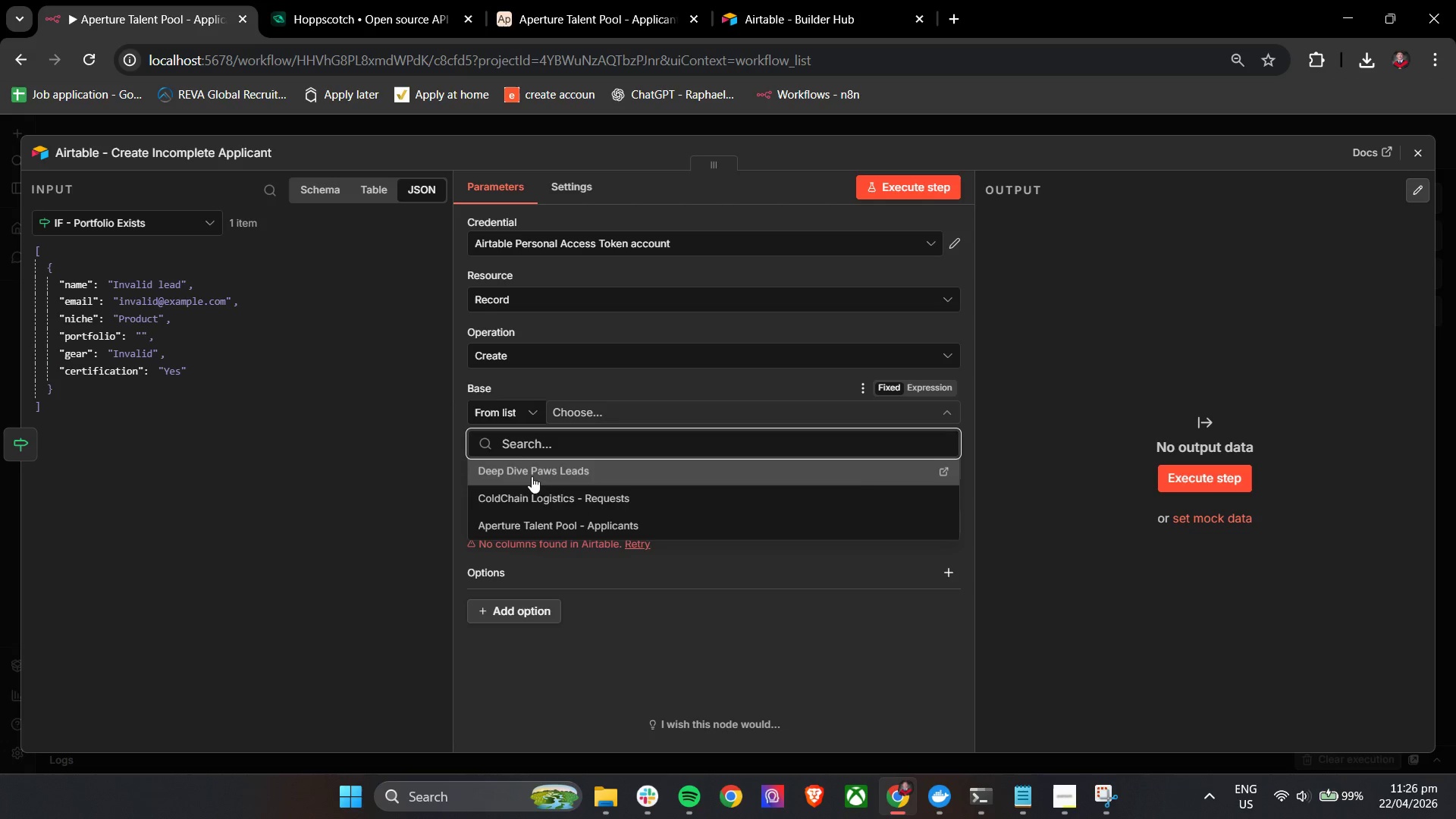 
left_click([539, 521])
 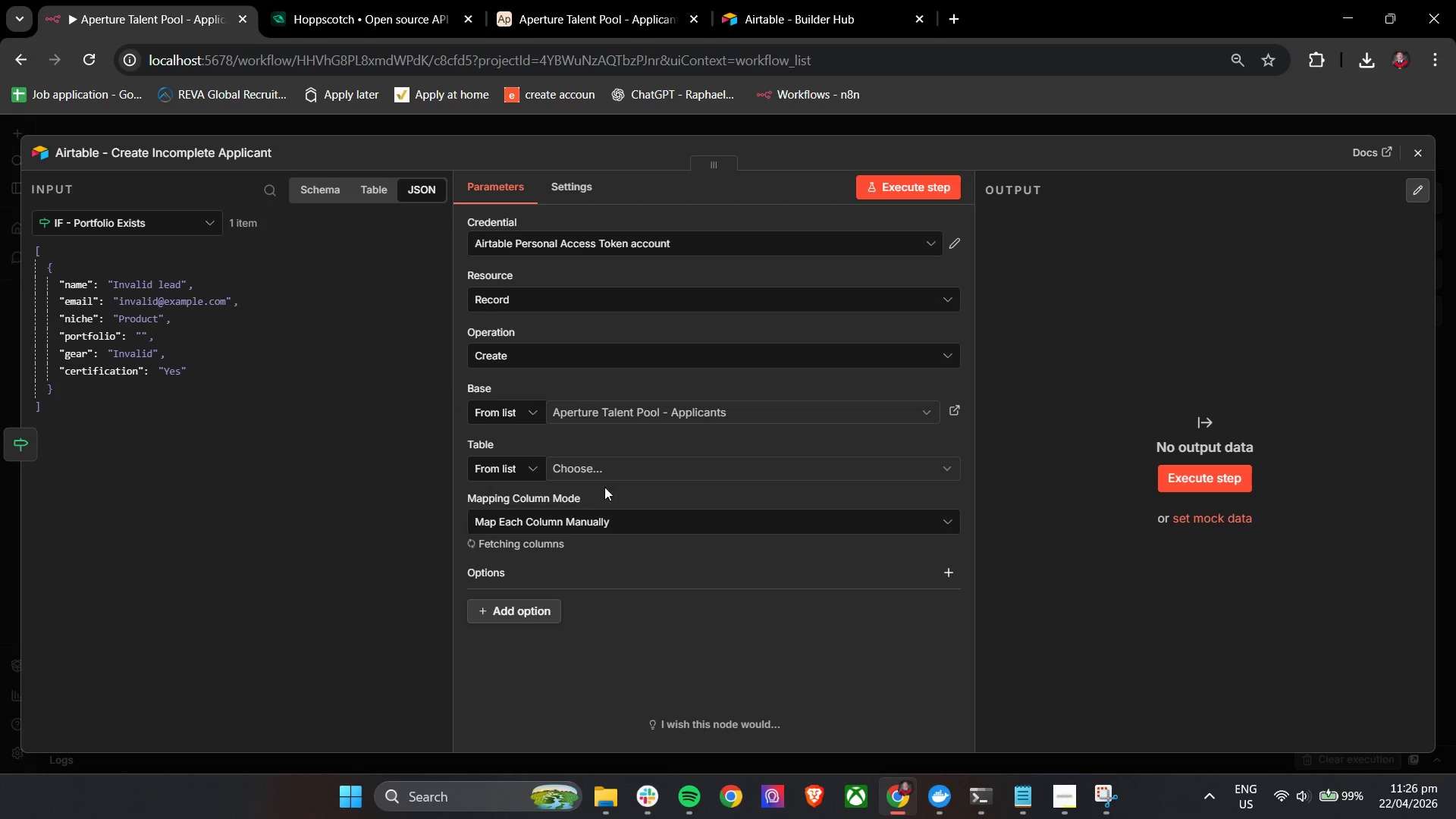 
left_click([611, 469])
 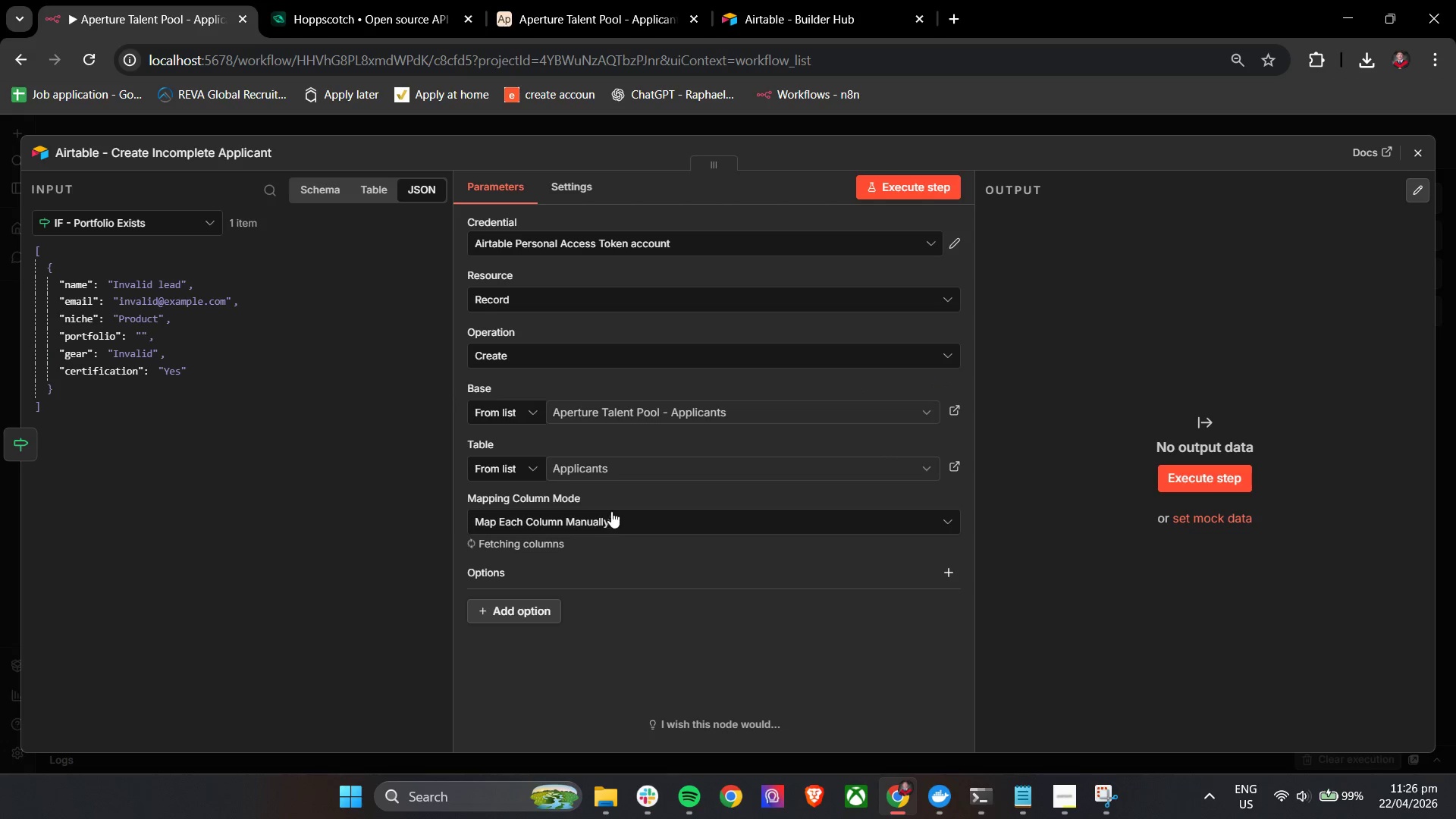 
left_click([645, 494])
 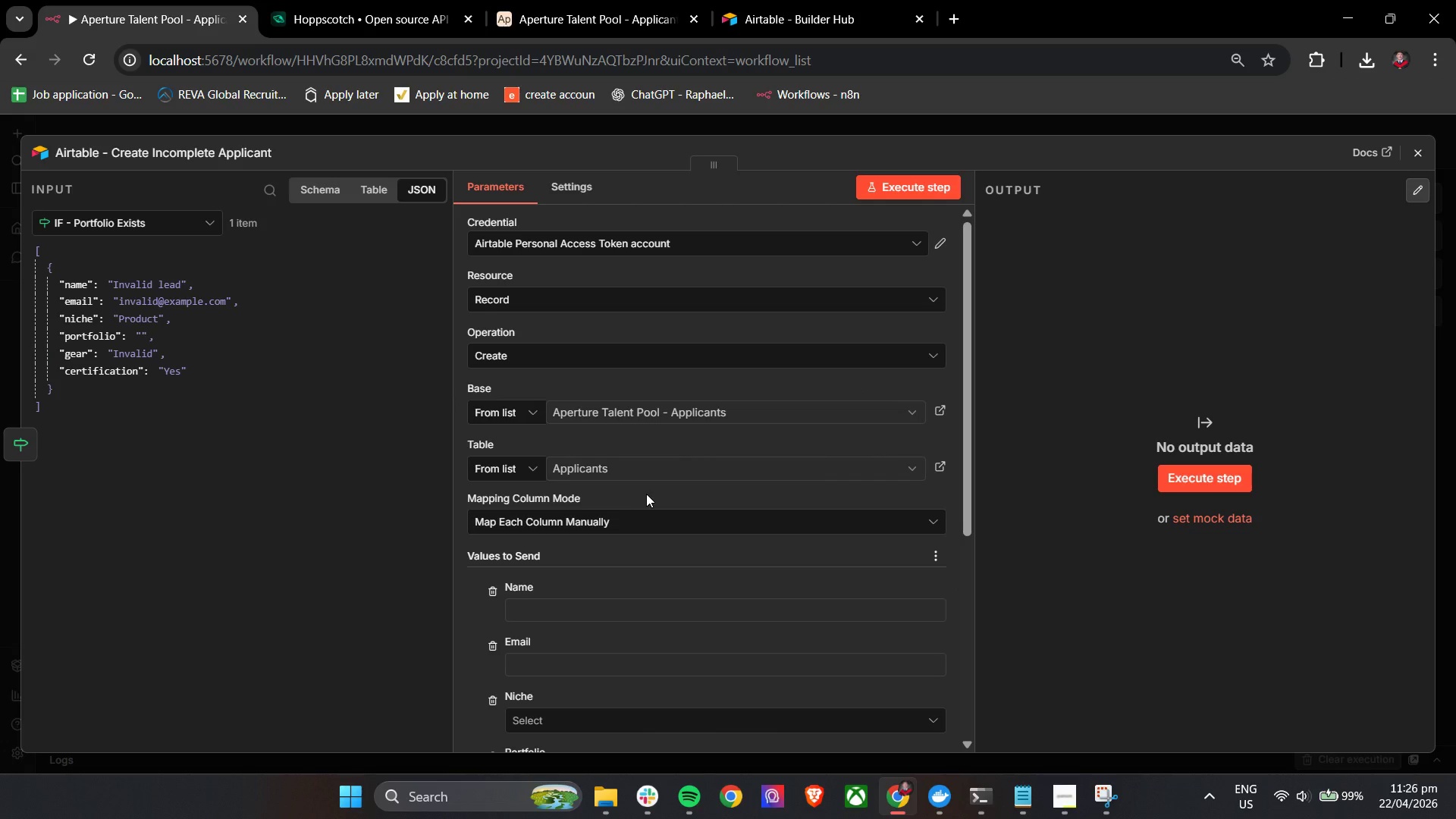 
scroll: coordinate [648, 494], scroll_direction: down, amount: 3.0
 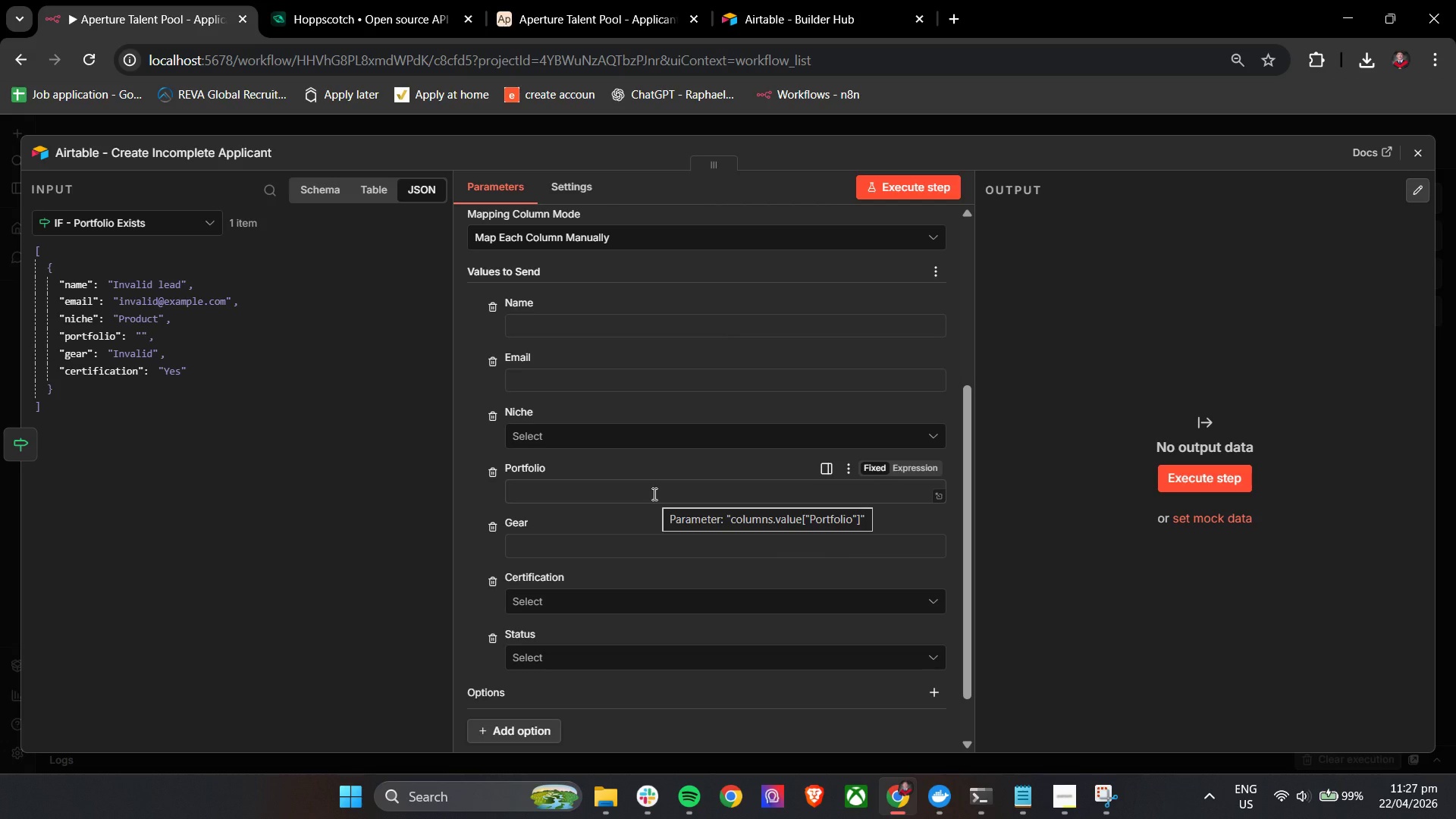 
wait(20.35)
 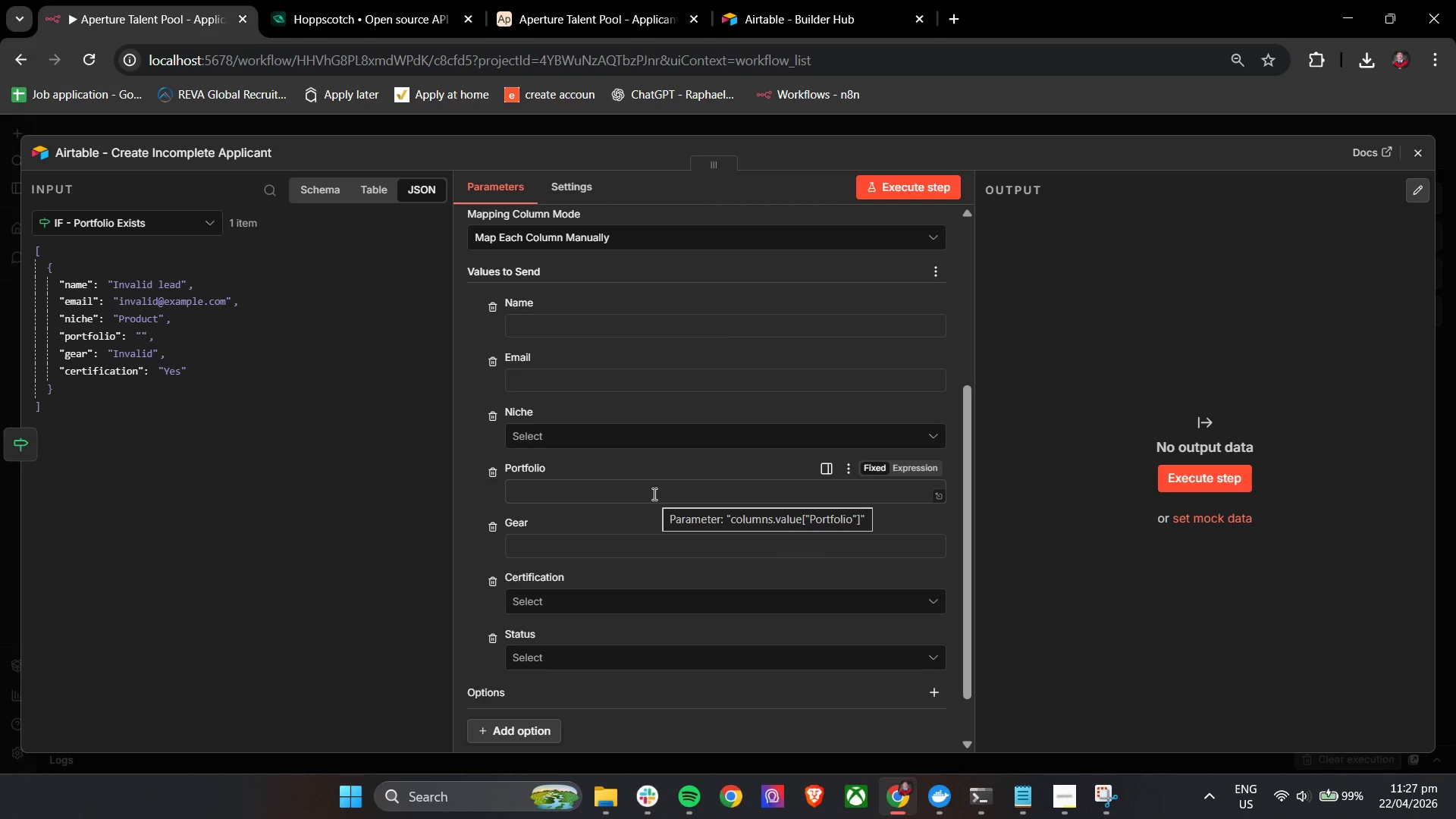 
left_click([562, 332])
 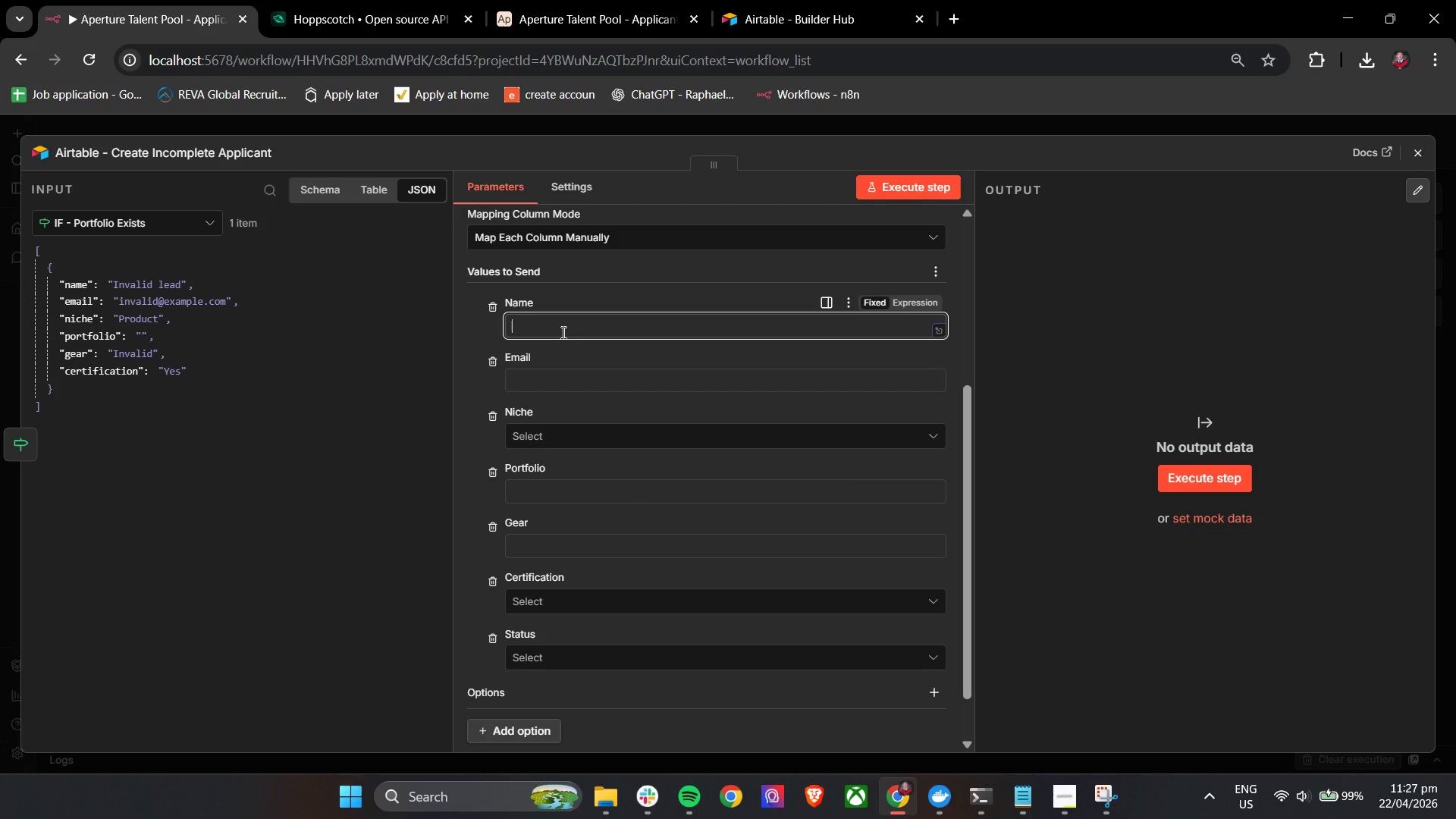 
key(Shift+BracketLeft)
 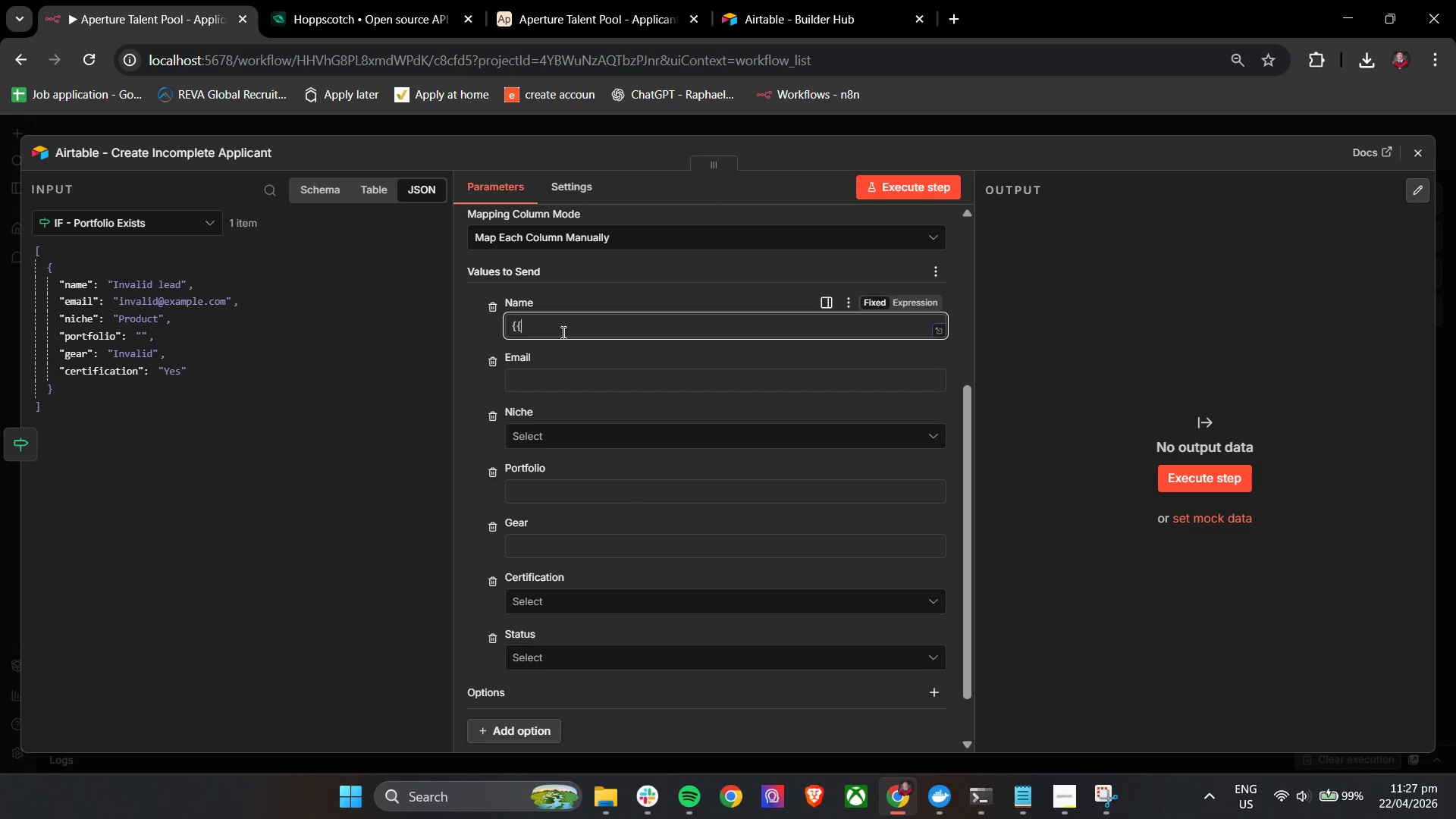 
key(Shift+BracketLeft)
 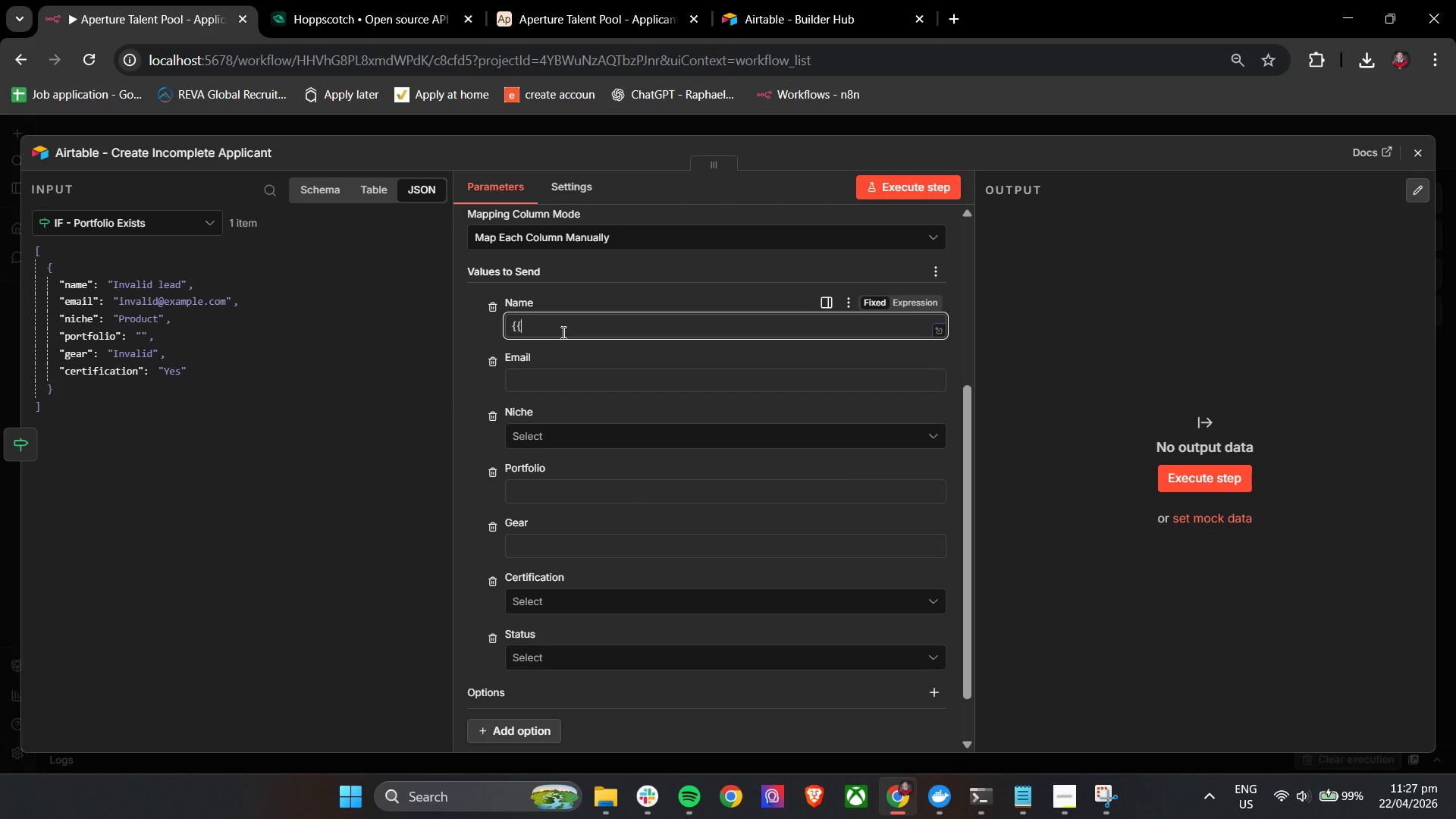 
key(Space)
 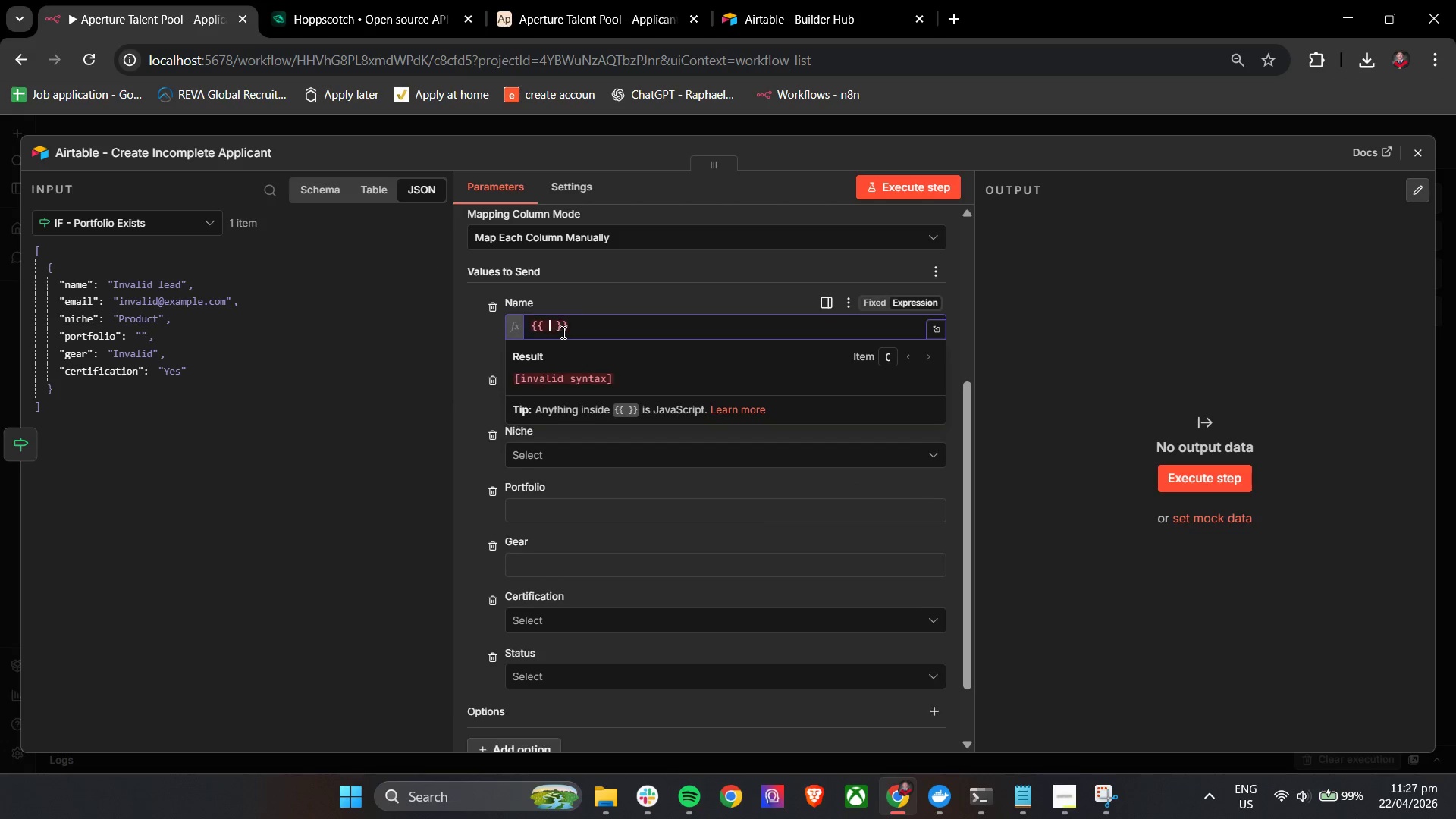 
key(Shift+4)
 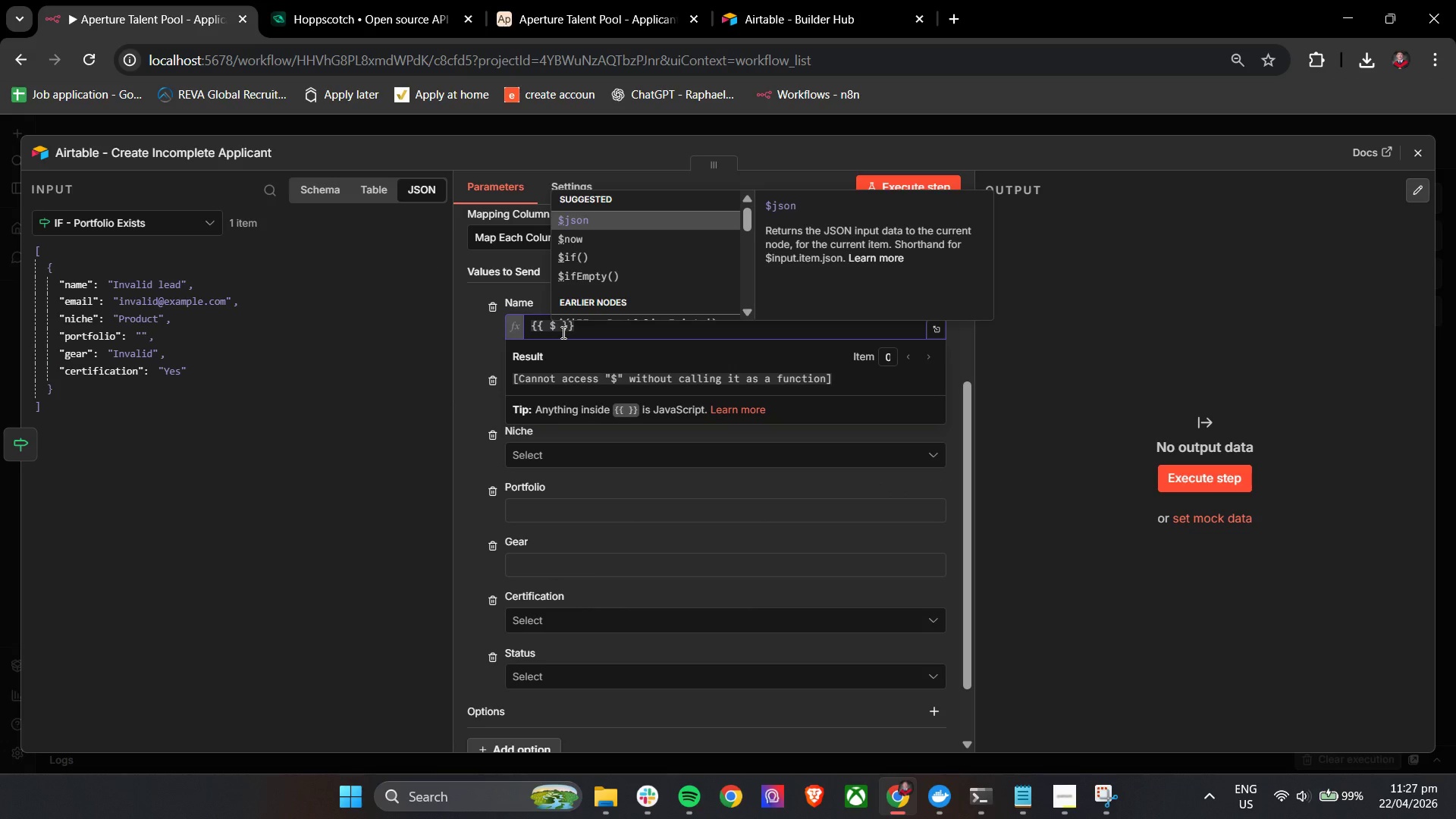 
key(Enter)
 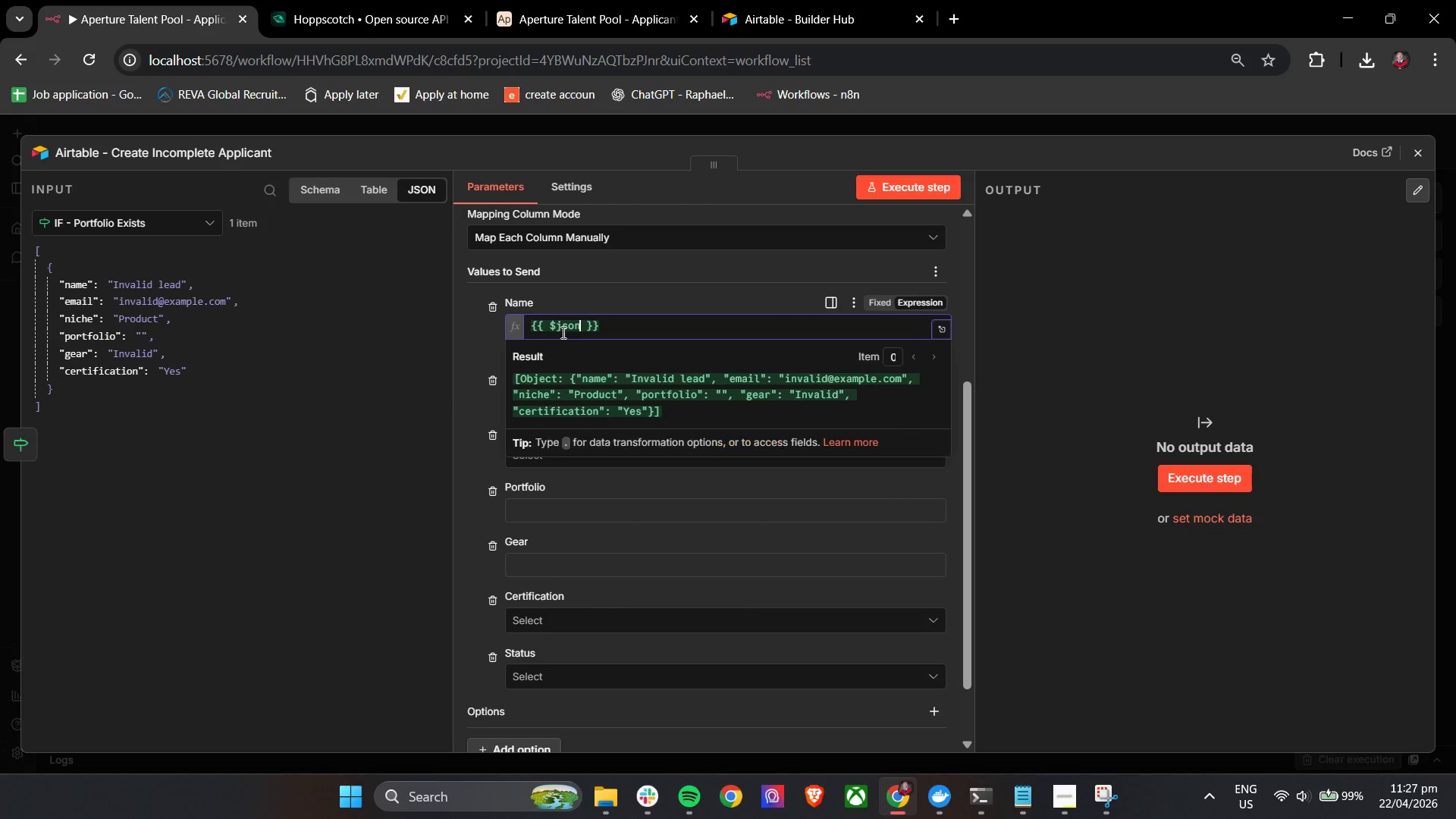 
key(BracketLeft)
 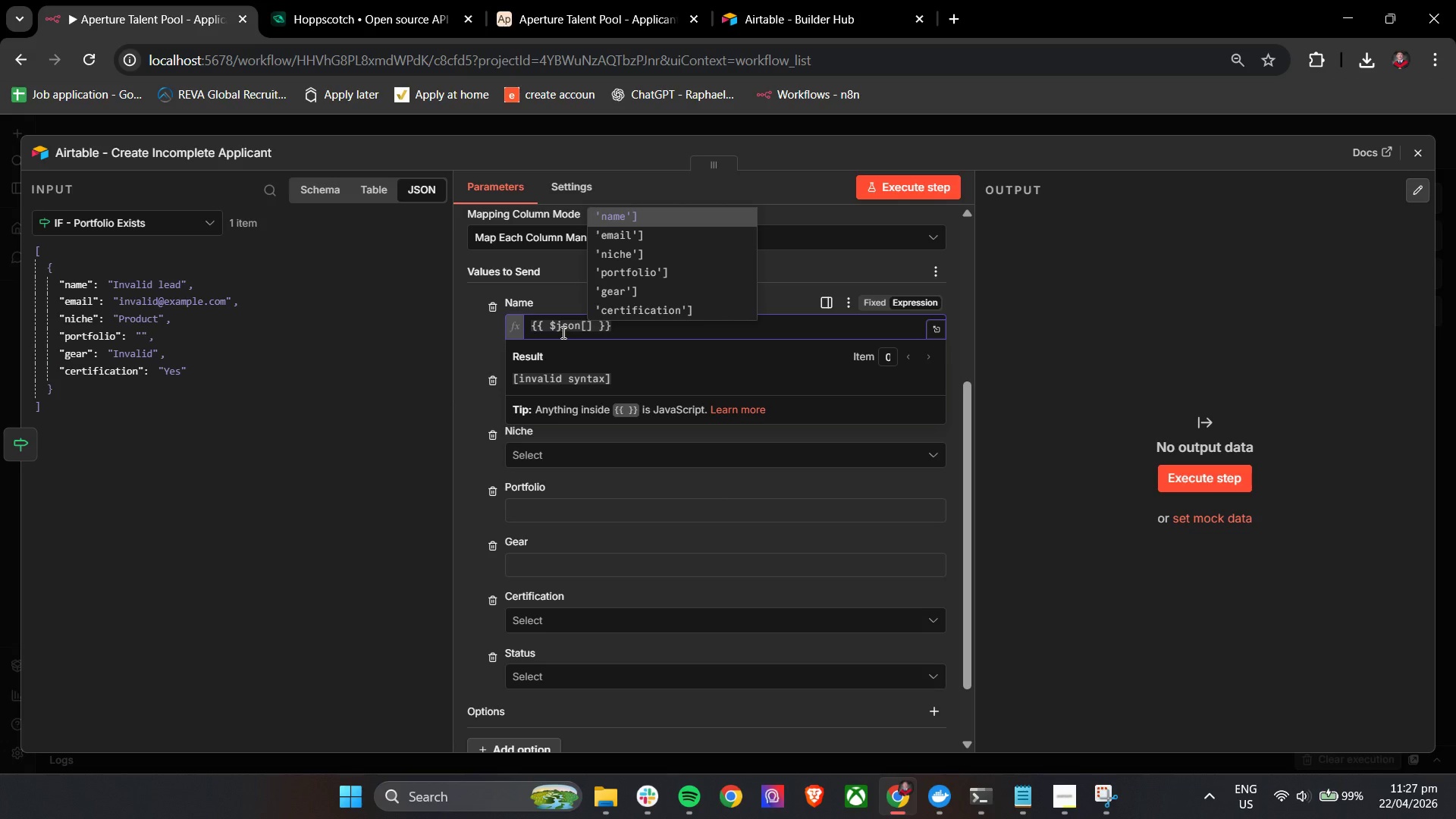 
key(Enter)
 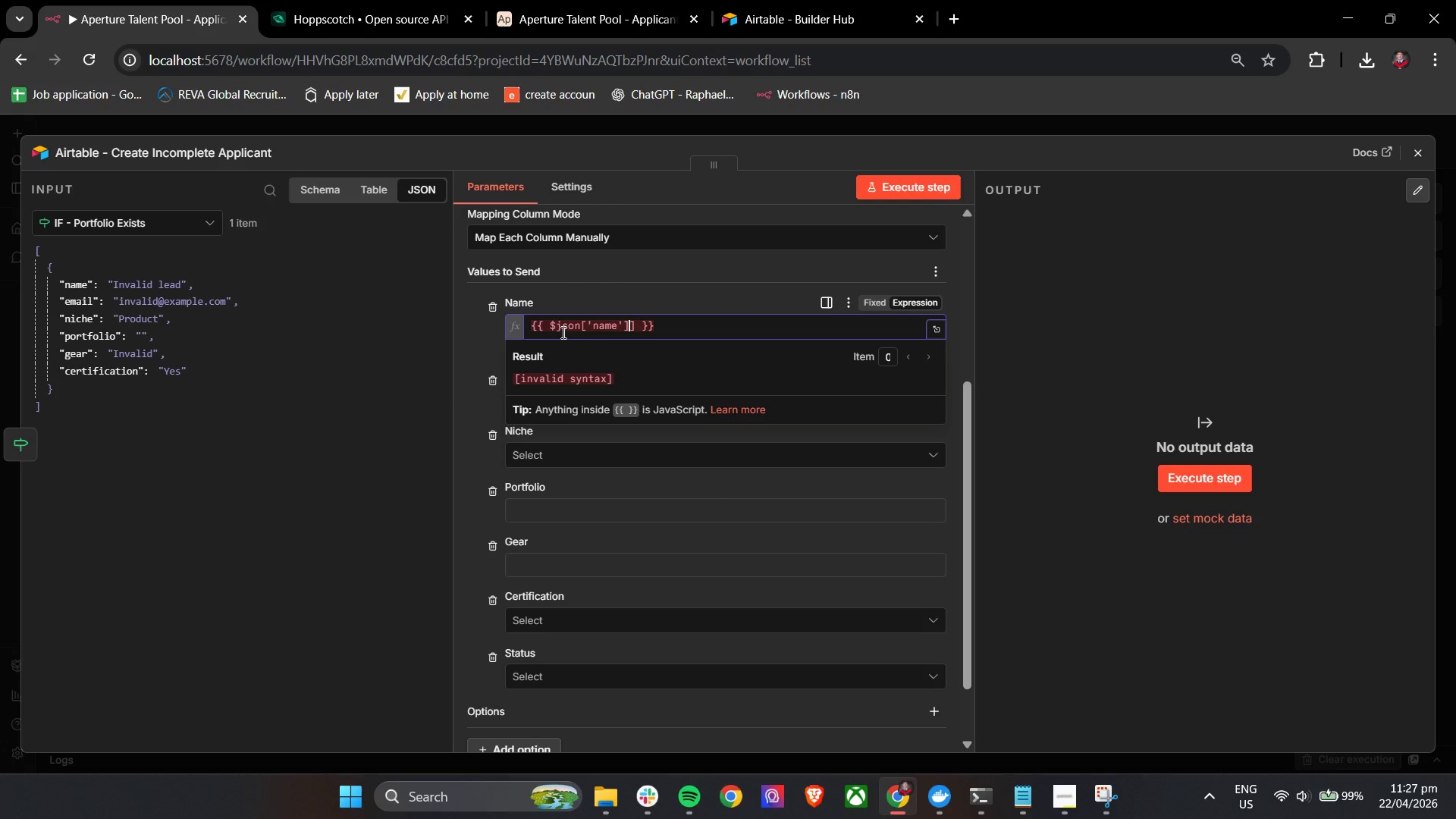 
key(Backspace)
 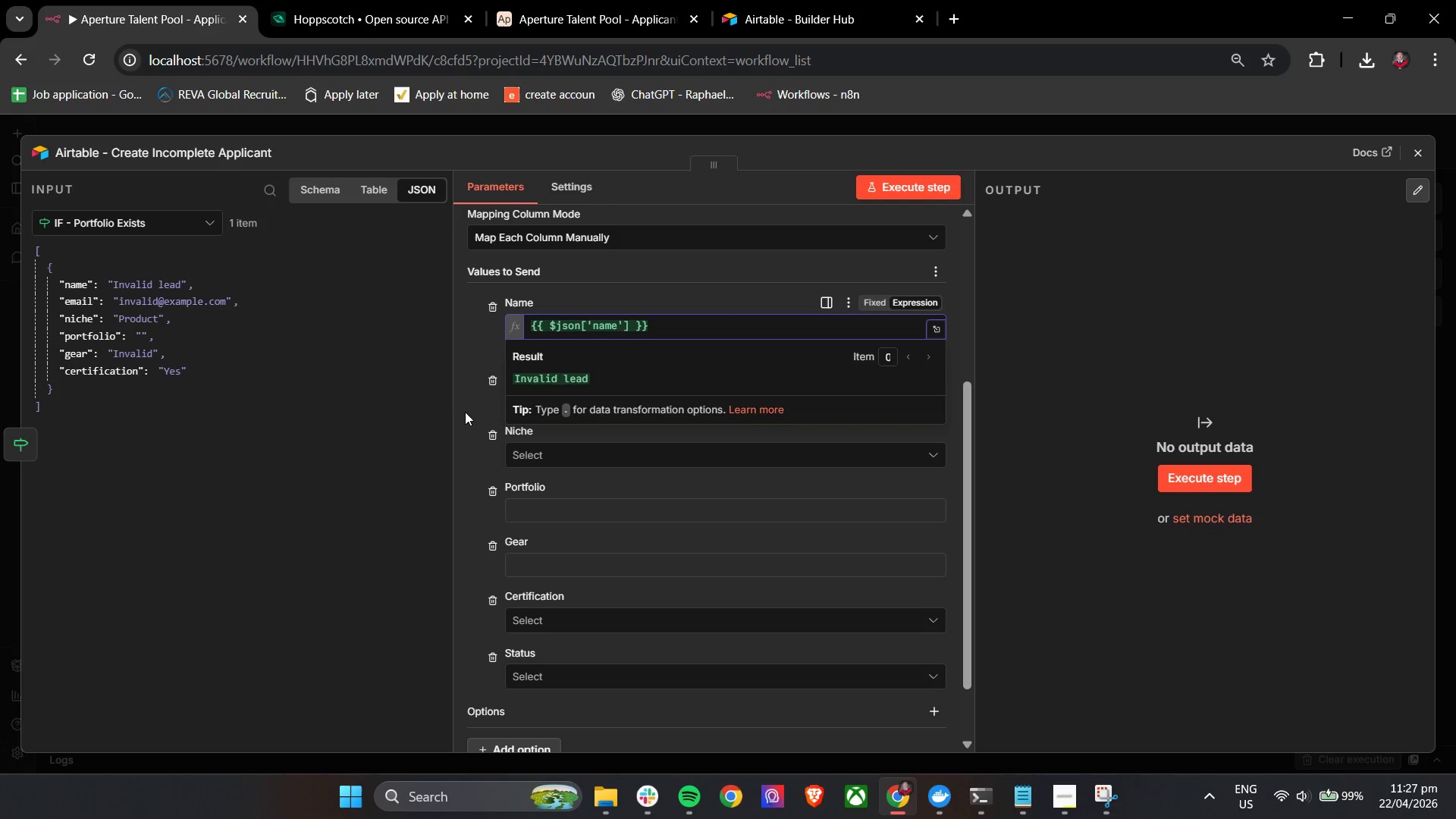 
left_click([557, 403])
 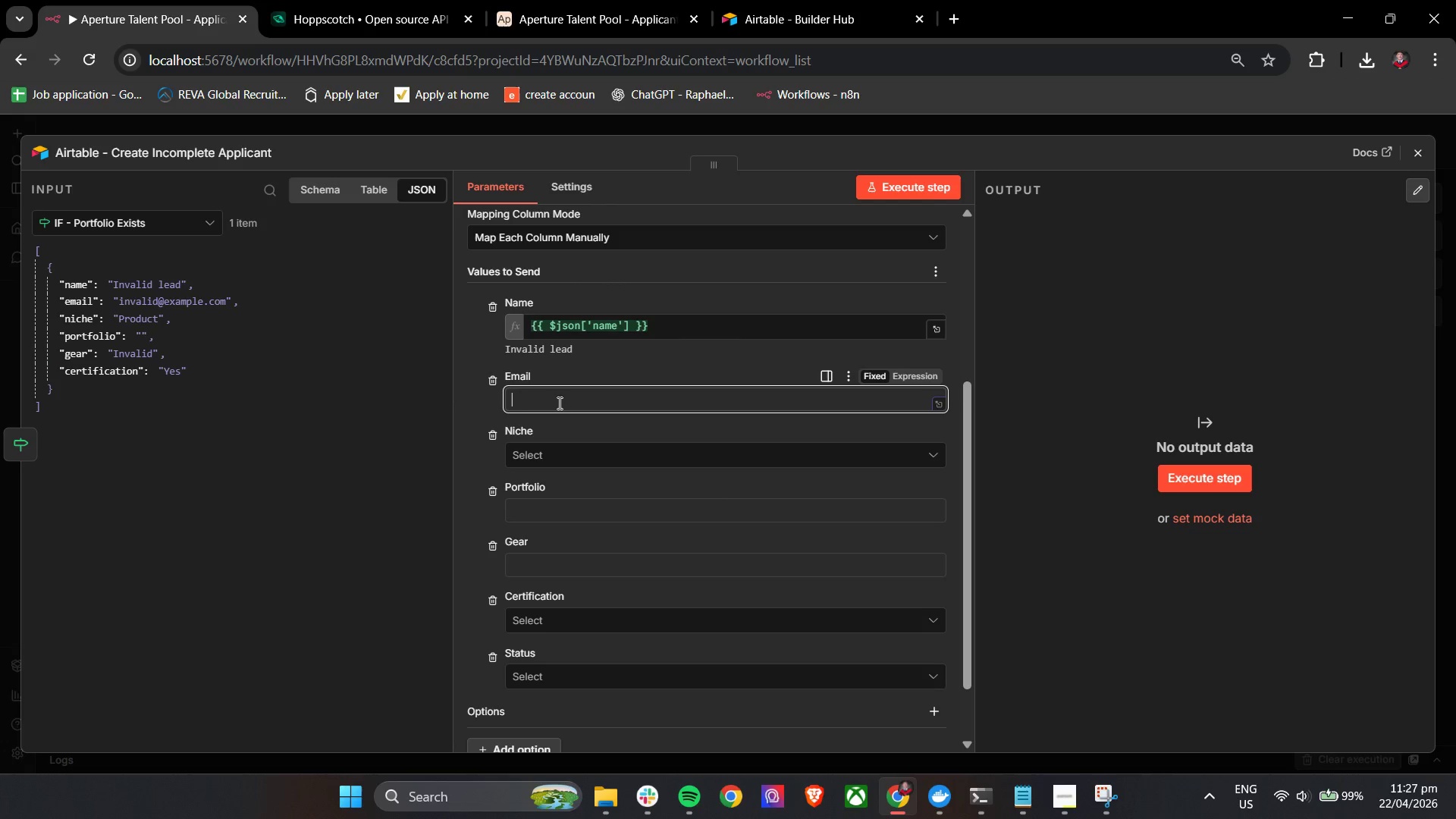 
key(Shift+BracketLeft)
 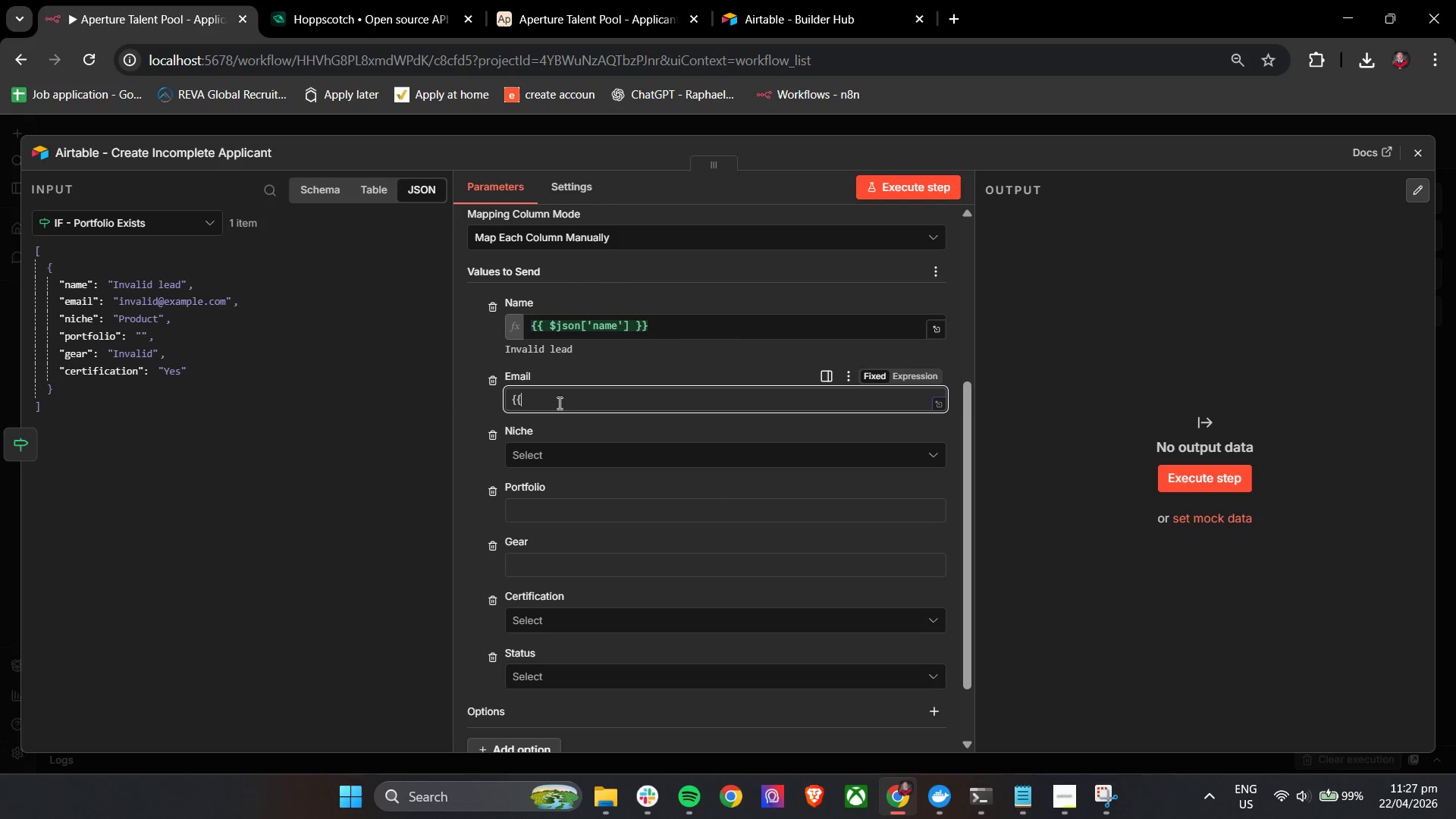 
key(Shift+BracketLeft)
 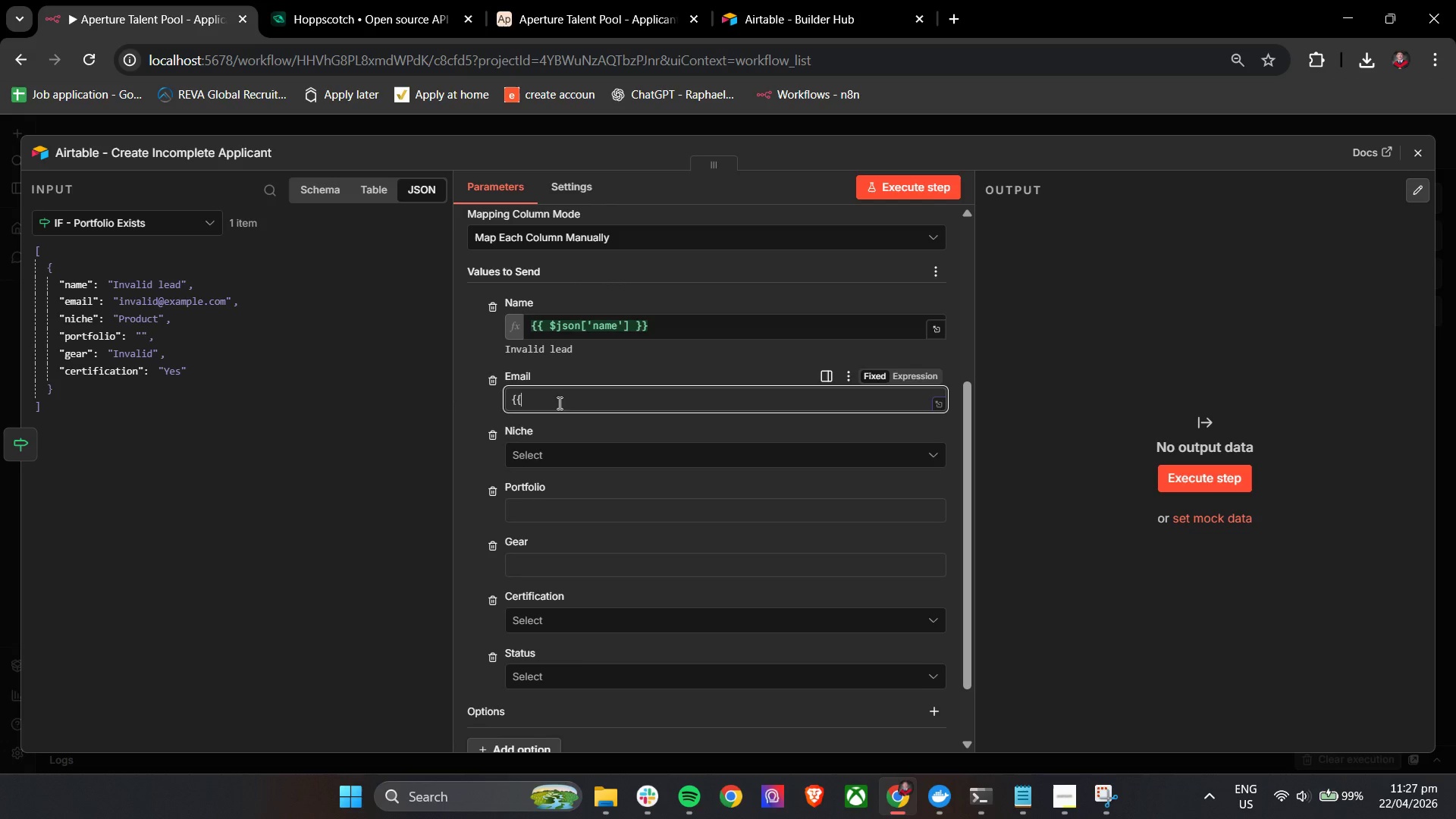 
key(Space)
 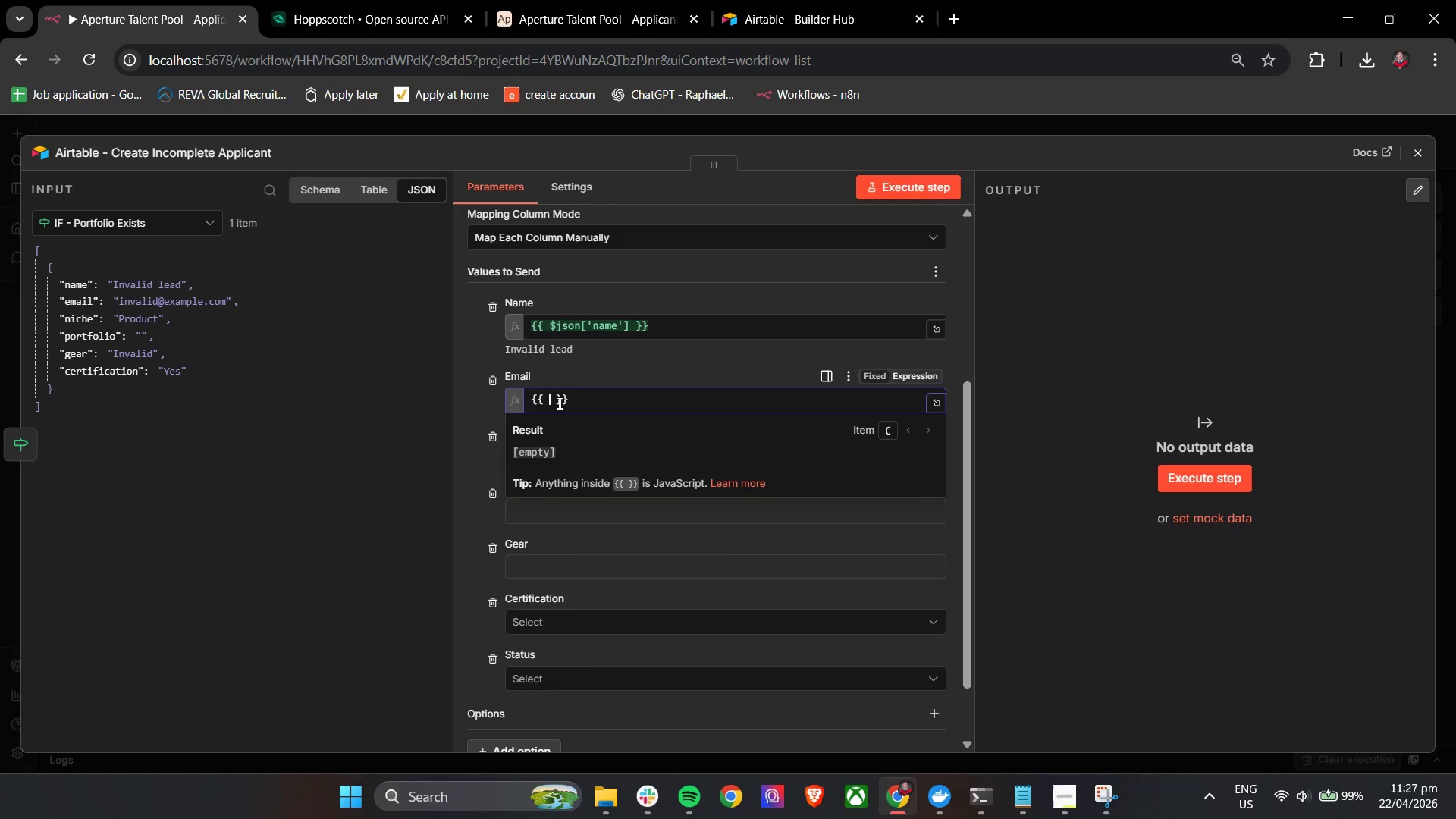 
key(Shift+4)
 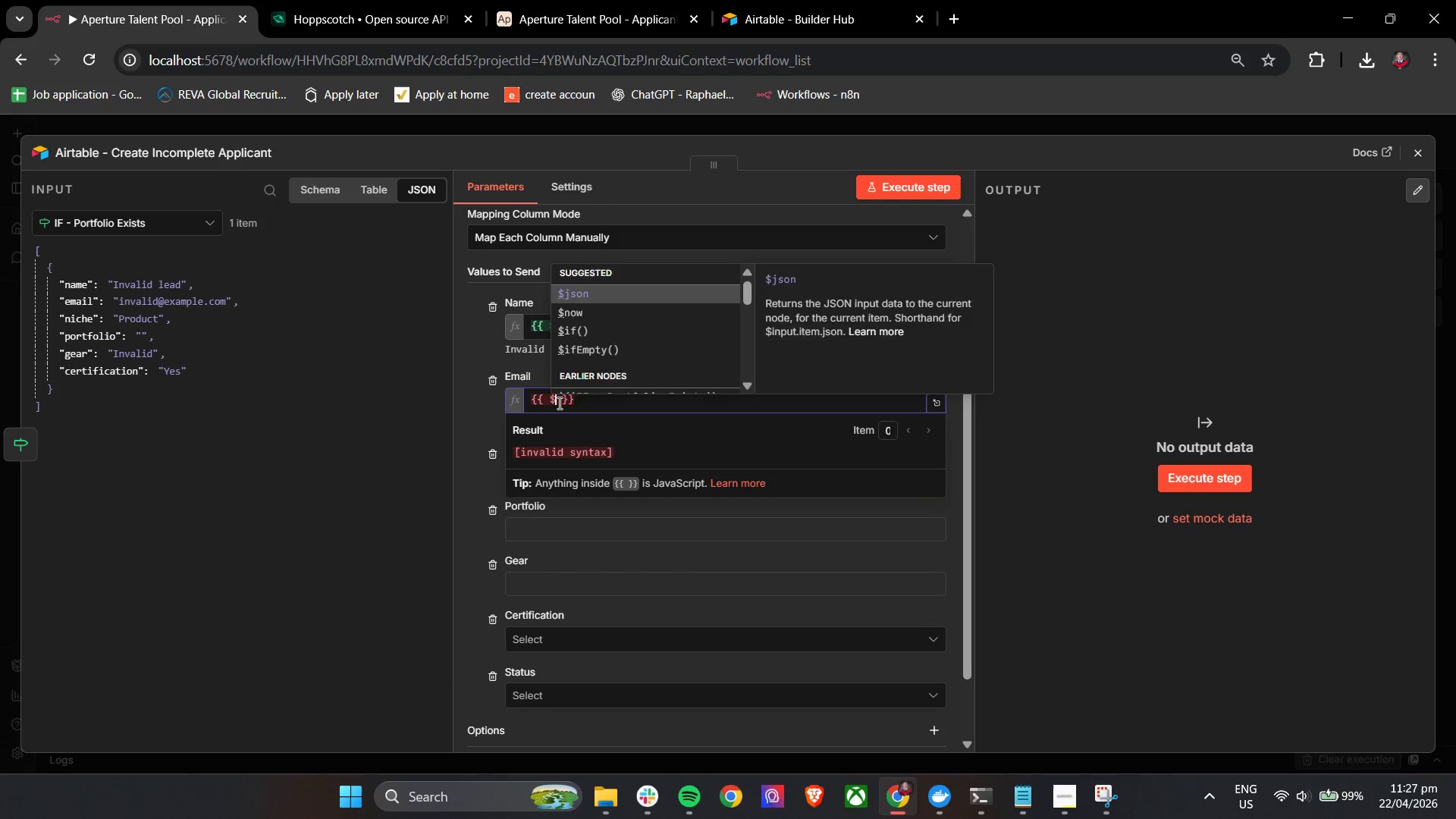 
key(Enter)
 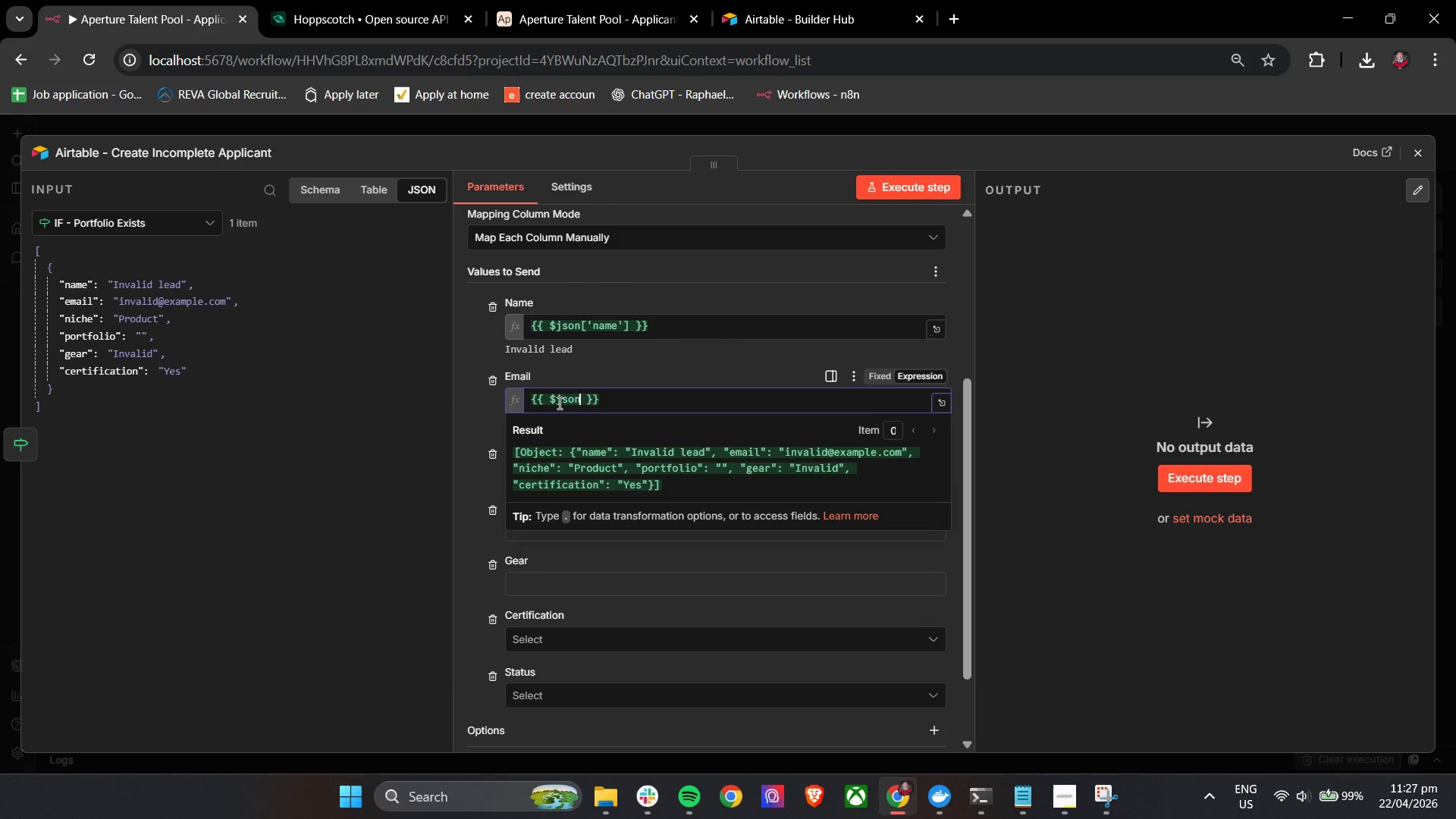 
key(BracketLeft)
 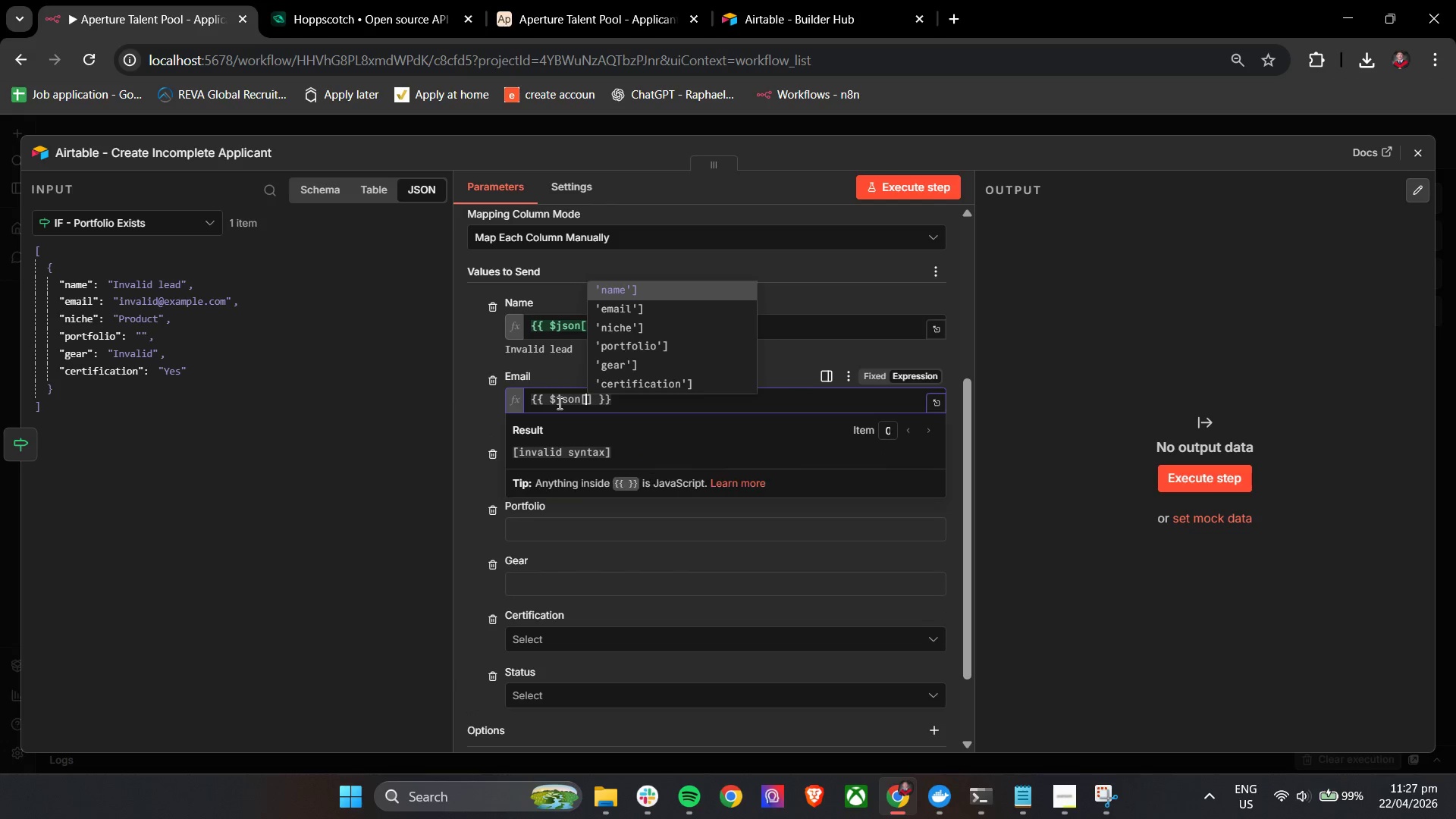 
key(ArrowDown)
 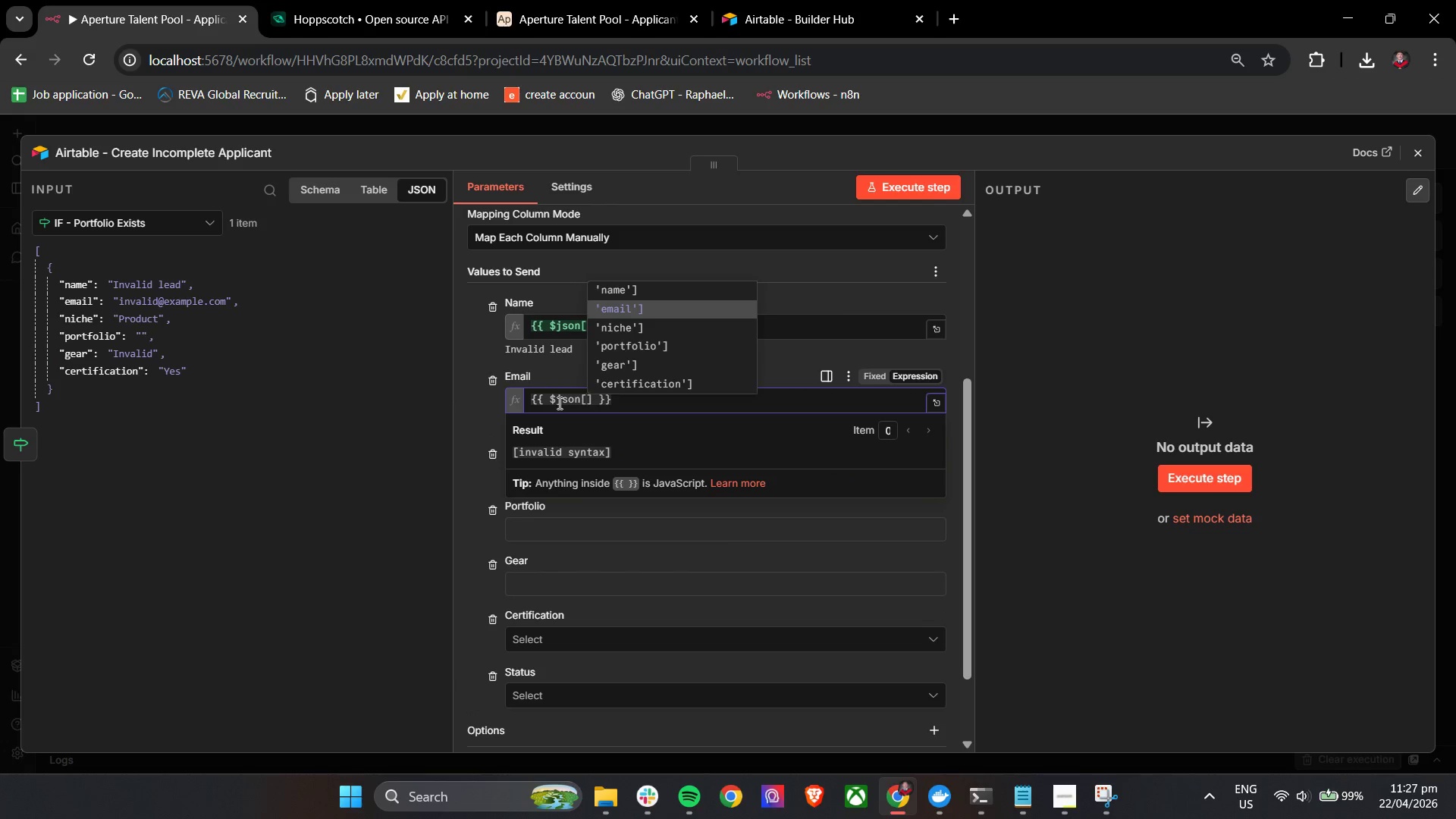 
key(Enter)
 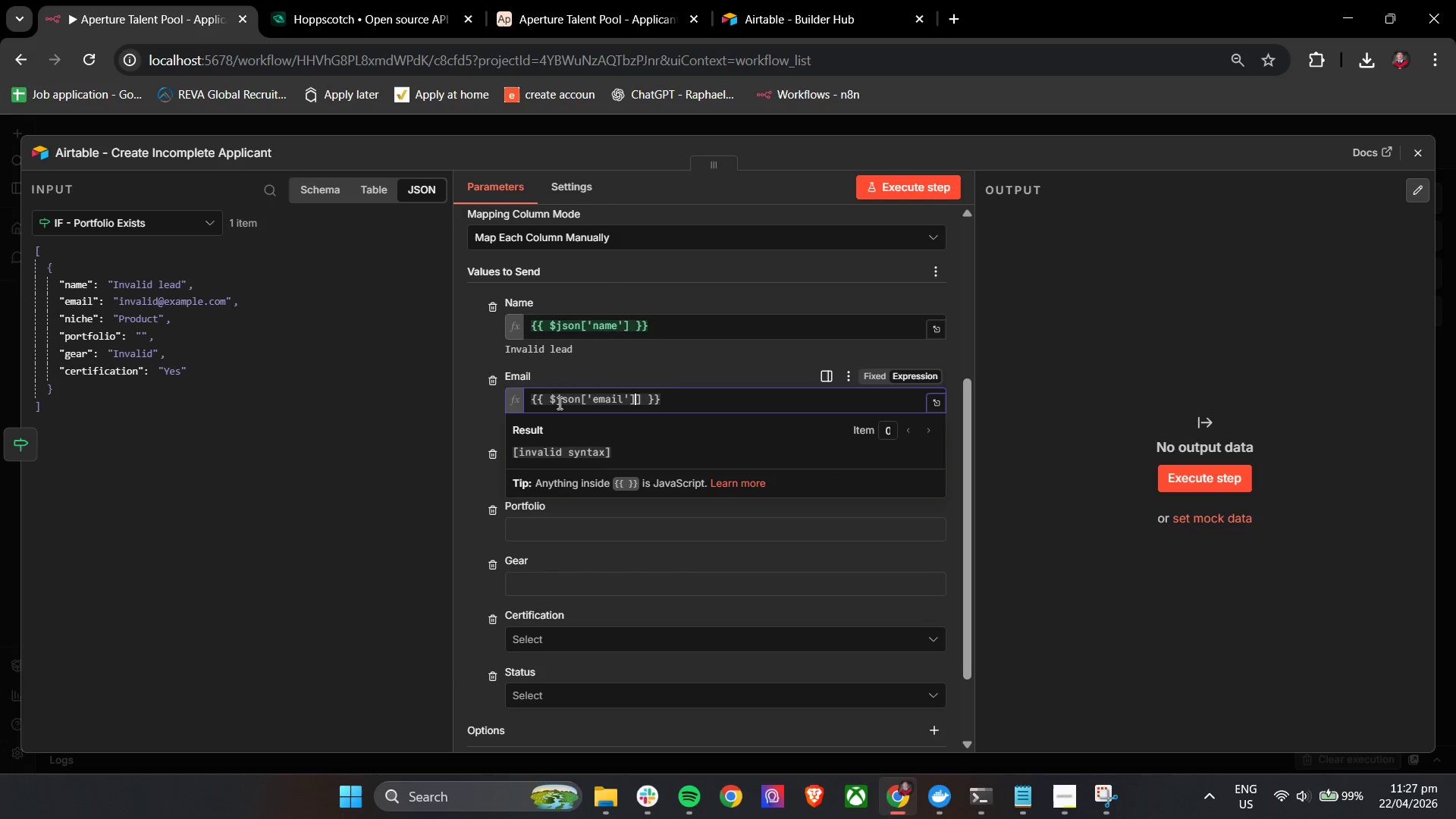 
key(Backspace)
 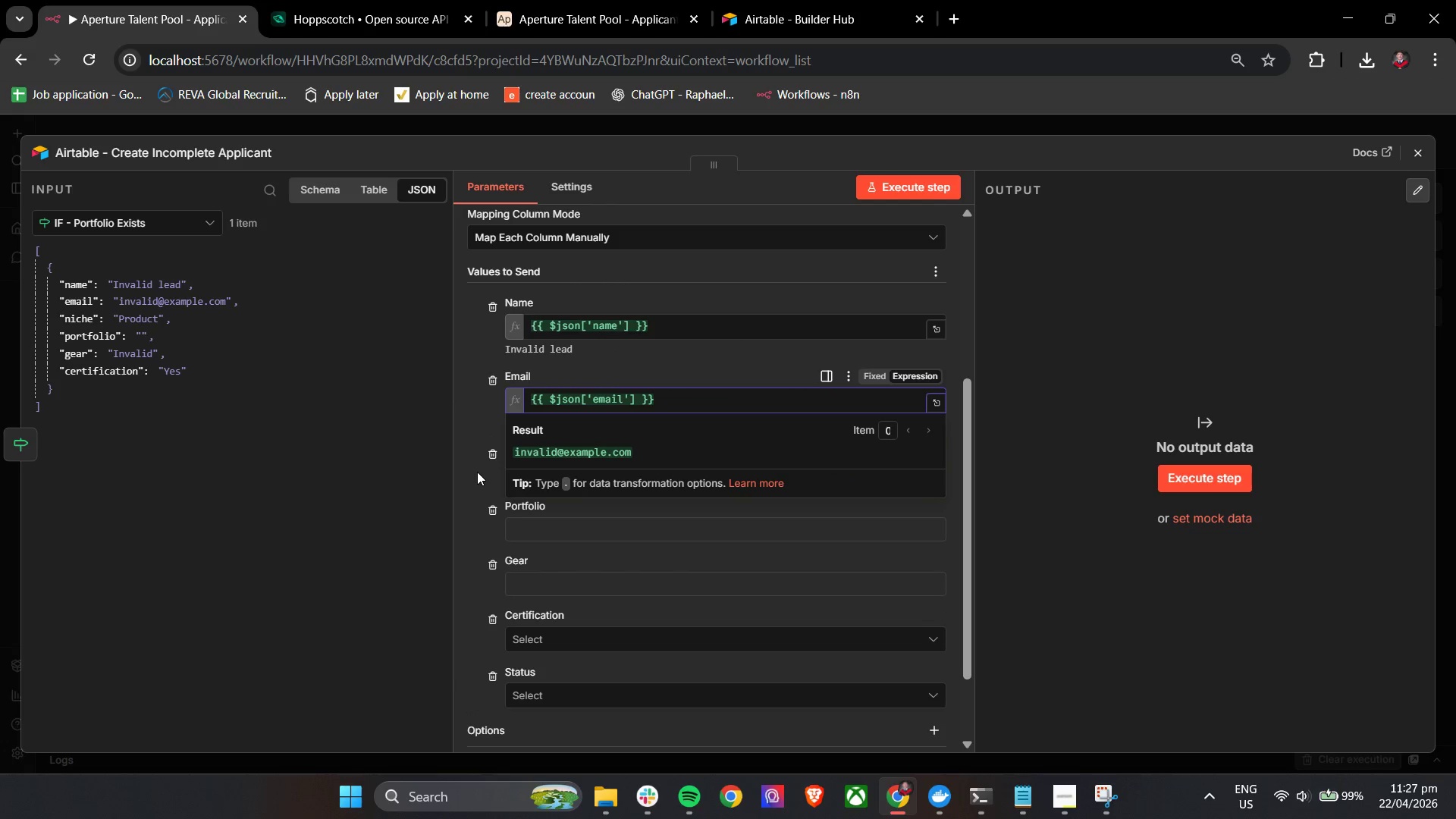 
left_click([473, 502])
 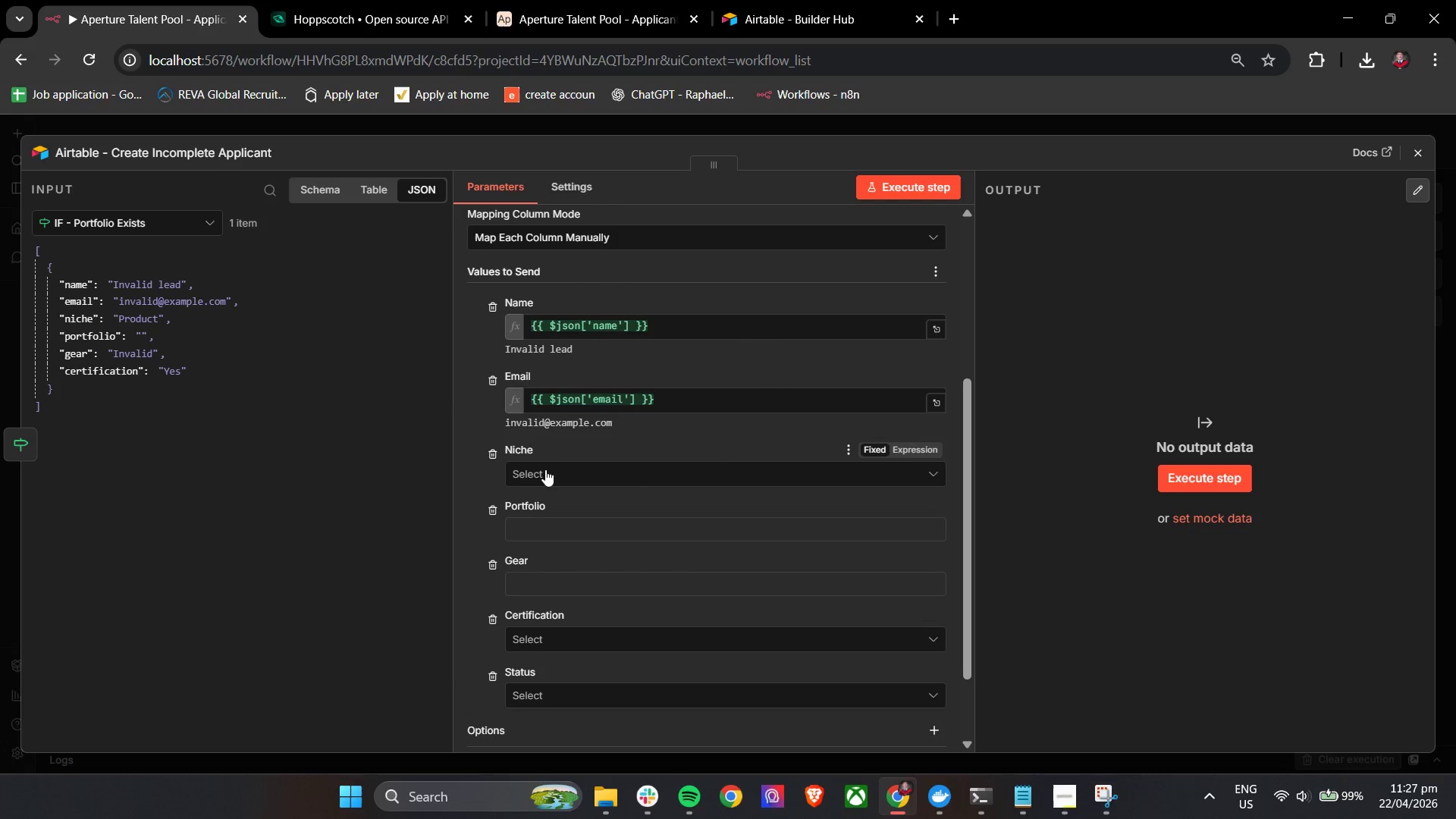 
left_click([552, 479])
 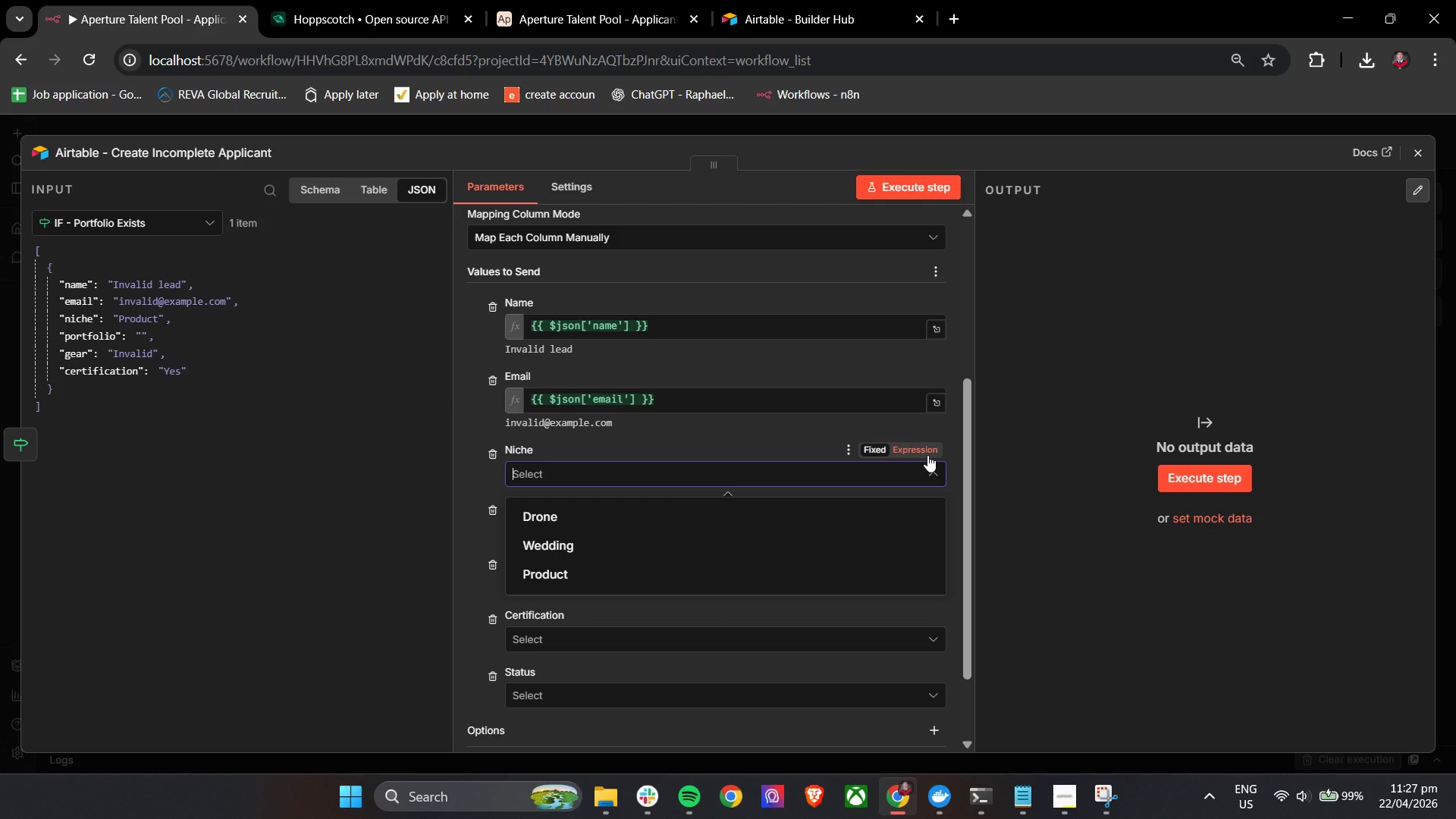 
double_click([670, 481])
 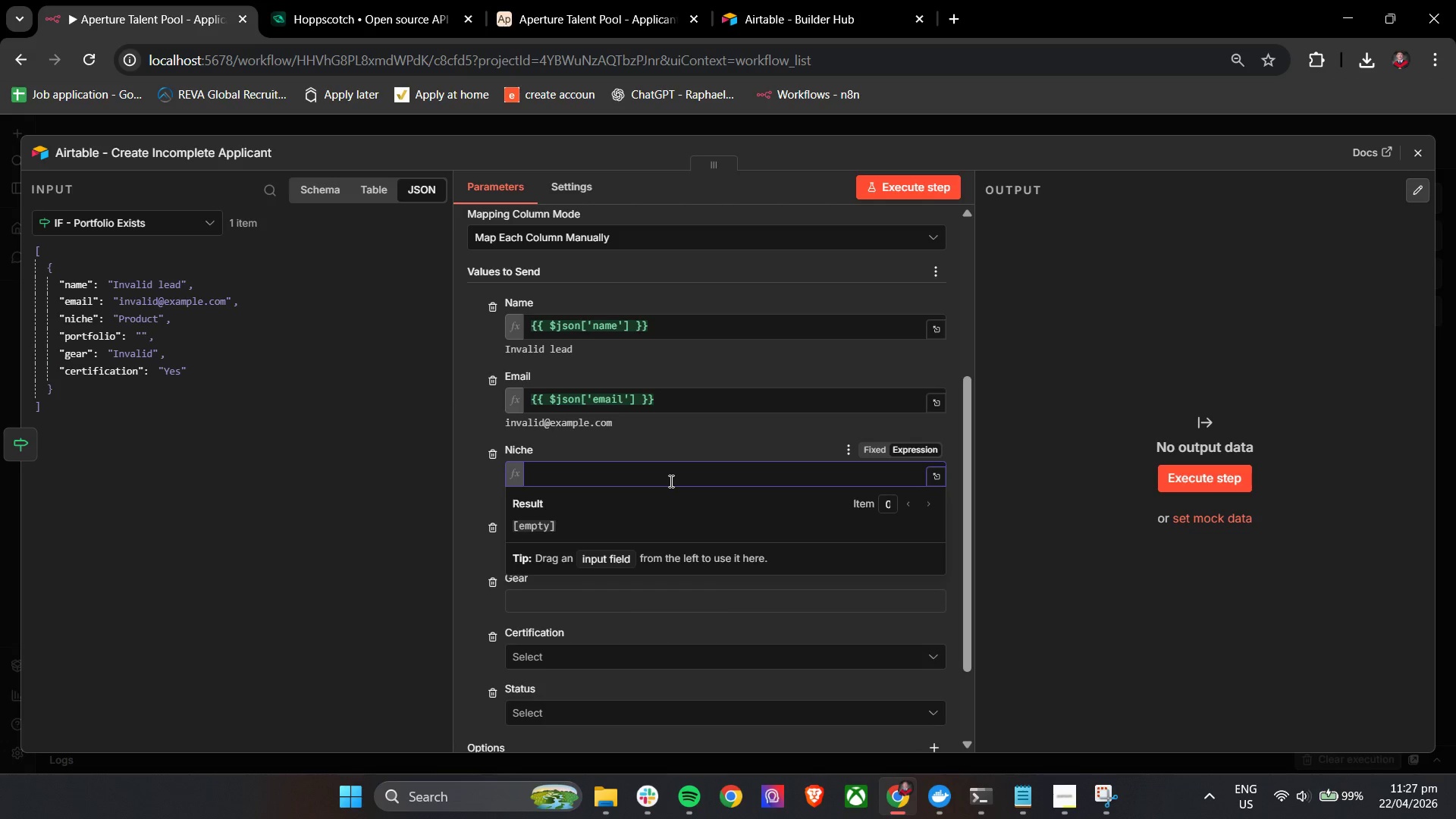 
key(Shift+BracketLeft)
 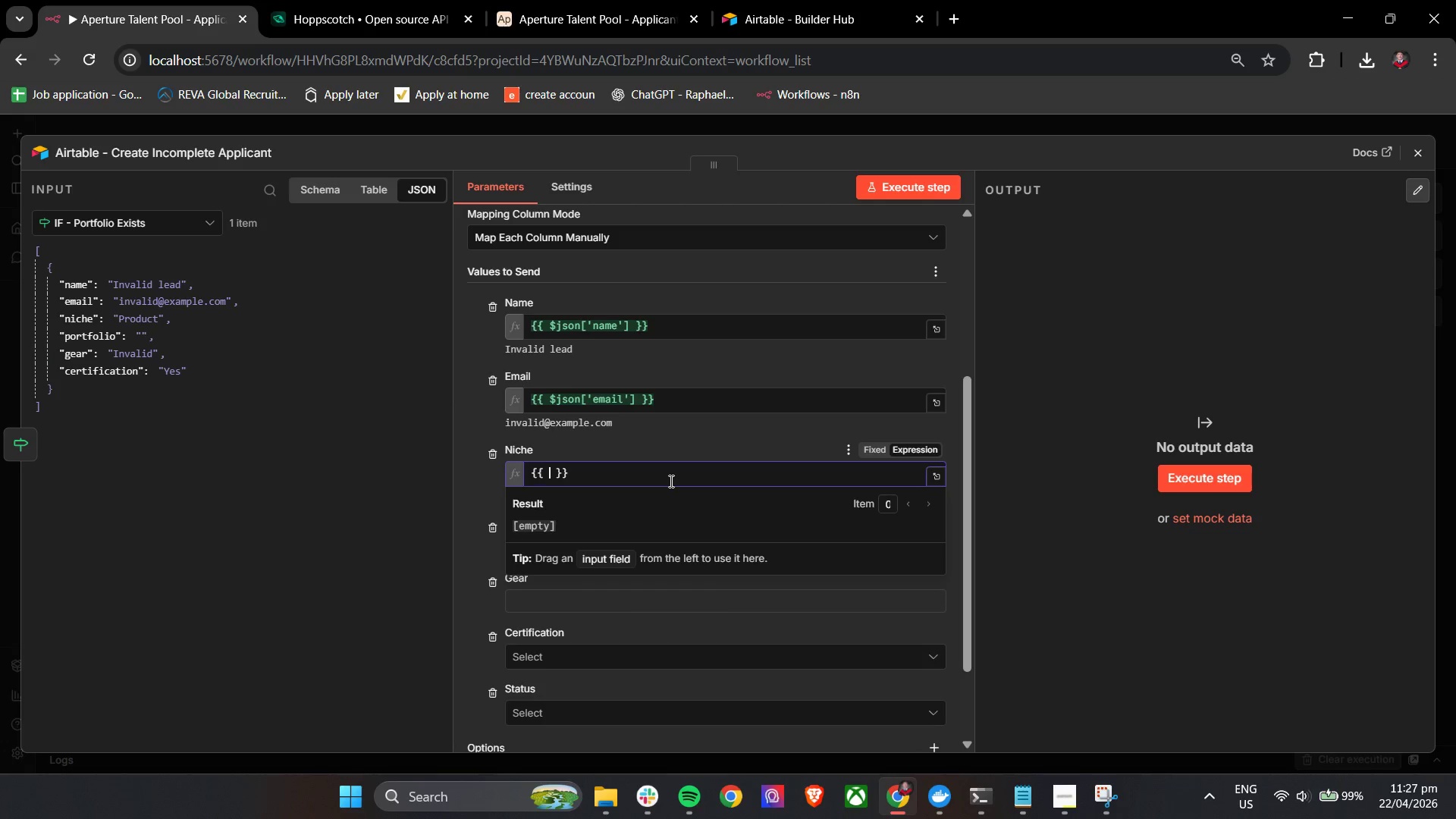 
key(Shift+BracketLeft)
 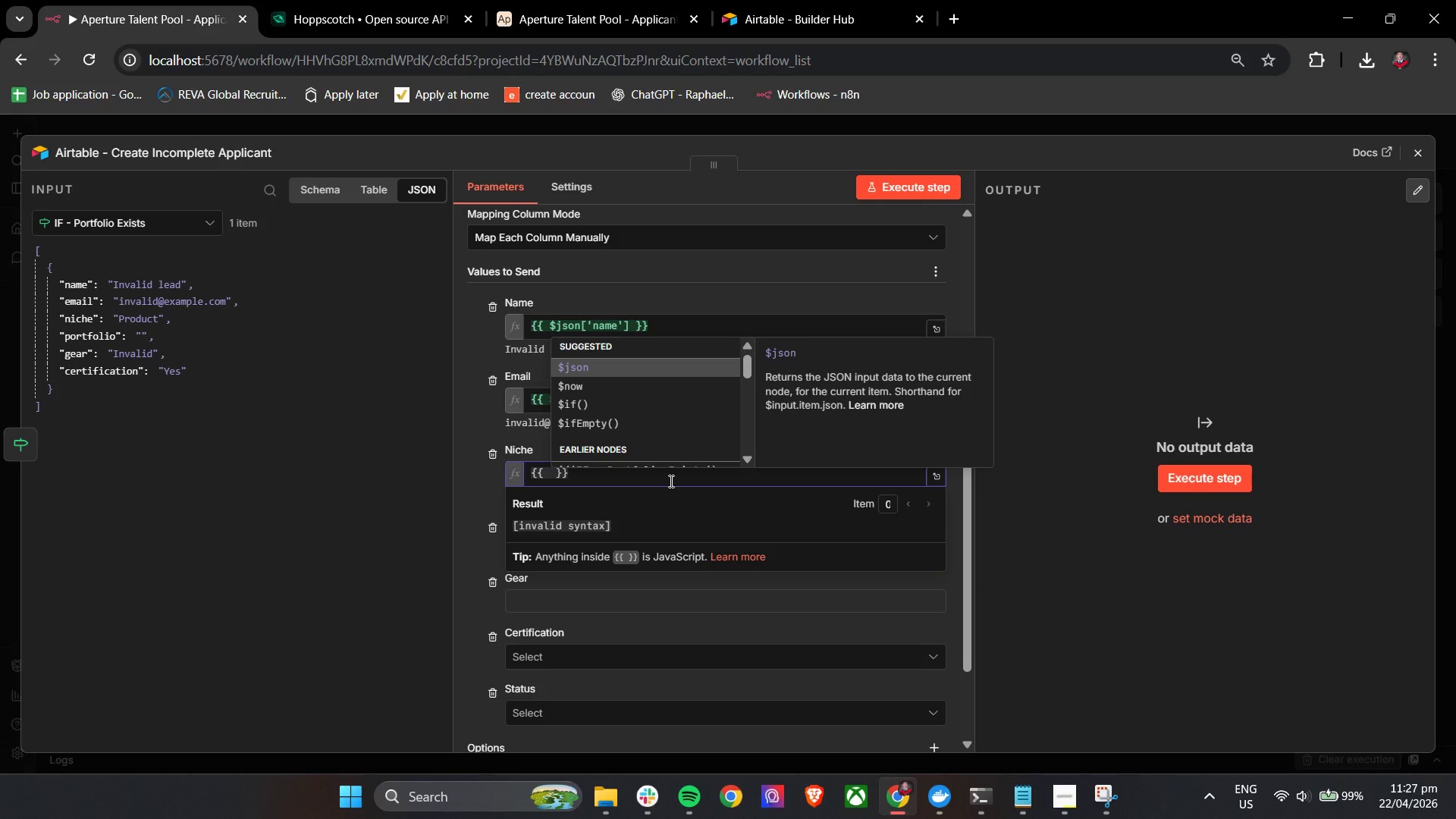 
key(Enter)
 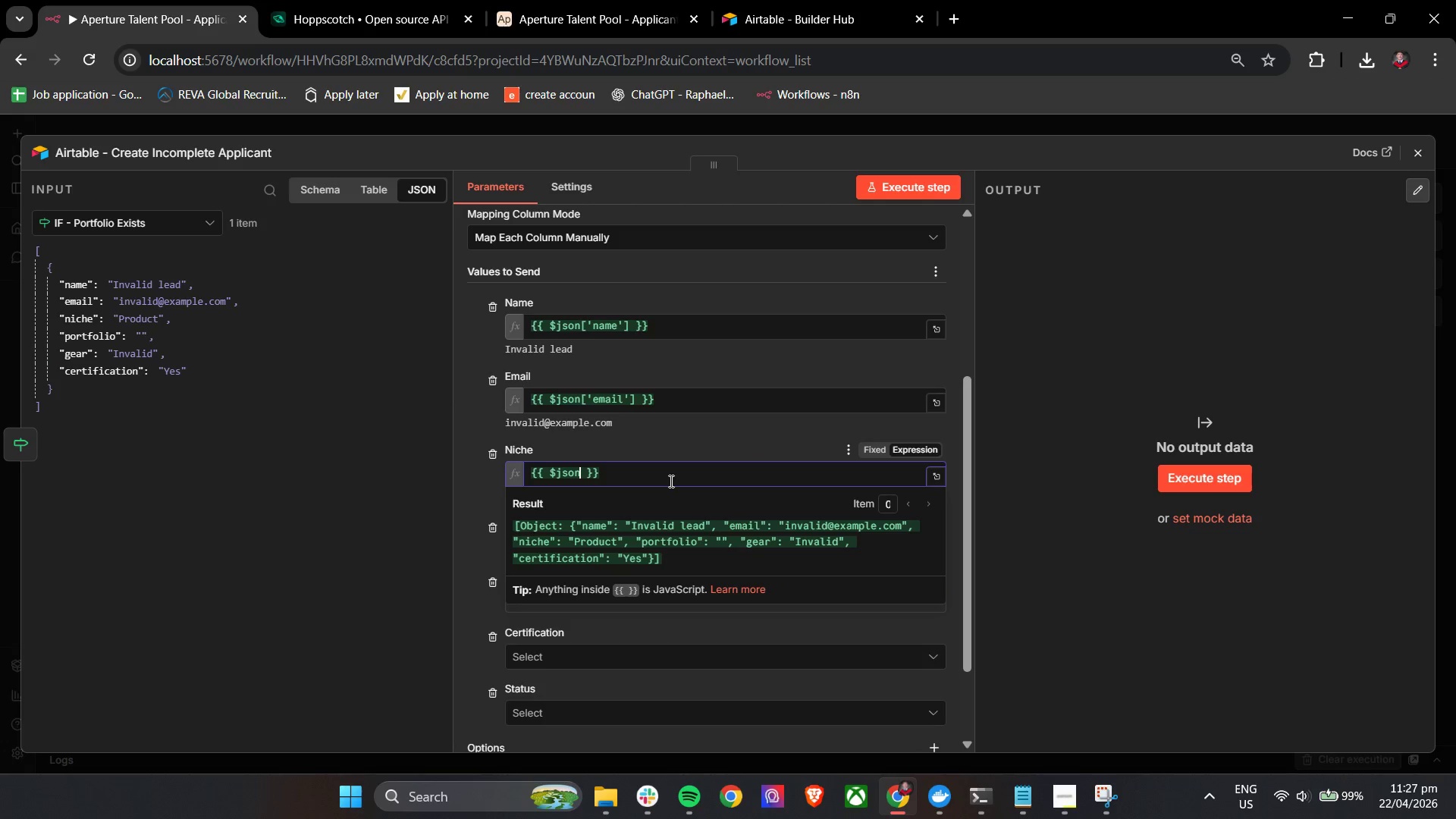 
key(BracketLeft)
 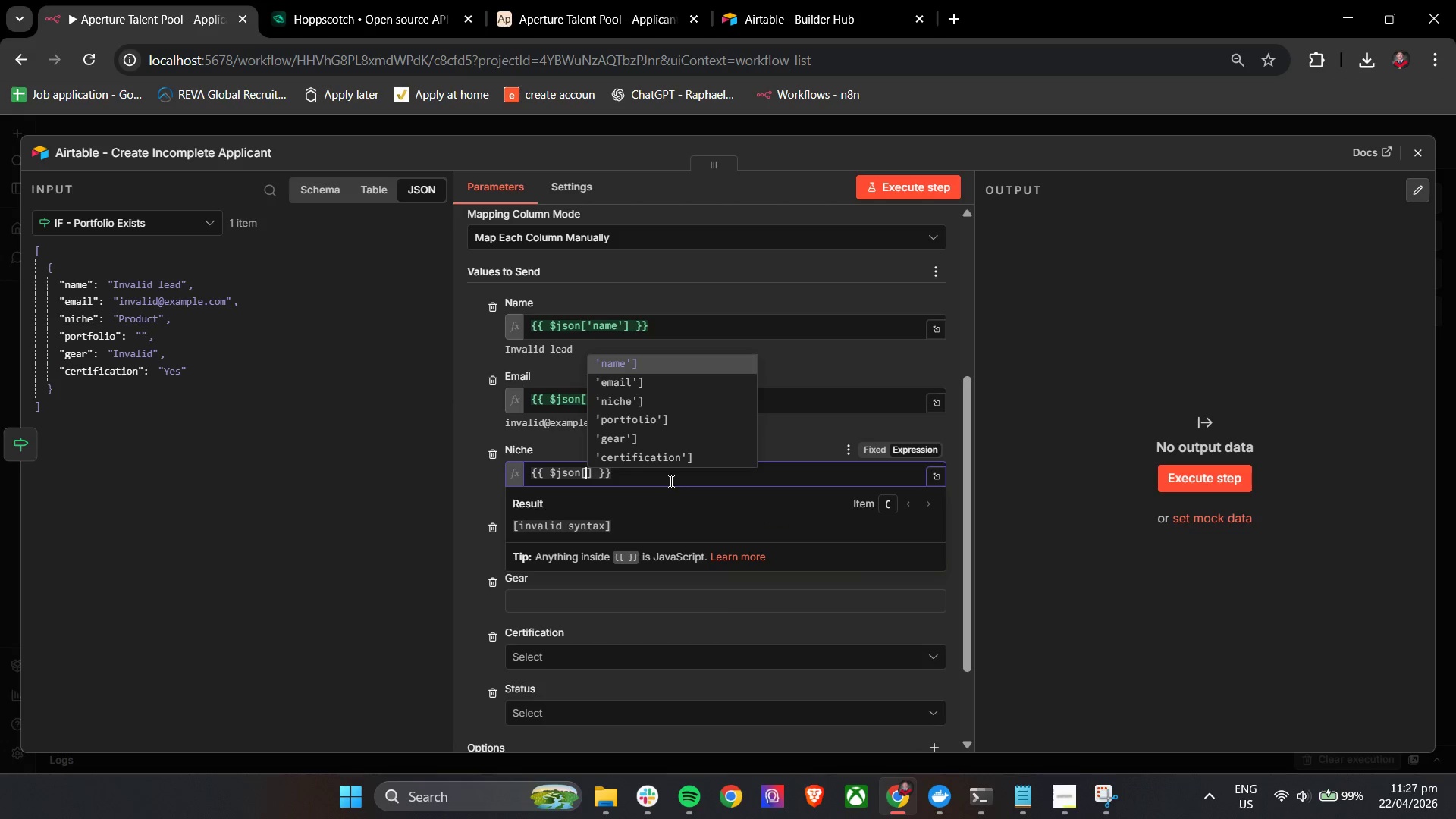 
key(ArrowDown)
 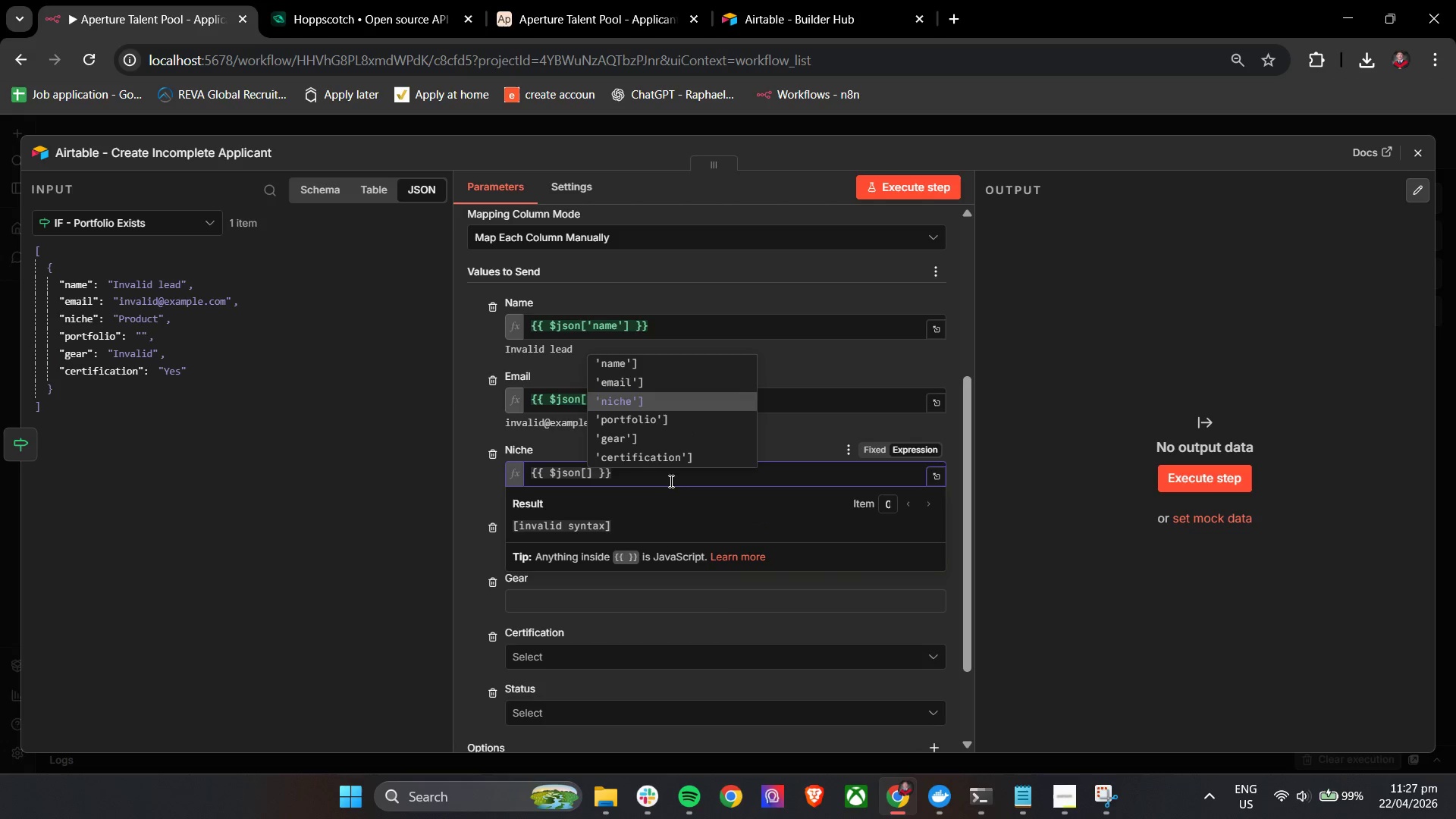 
key(ArrowDown)
 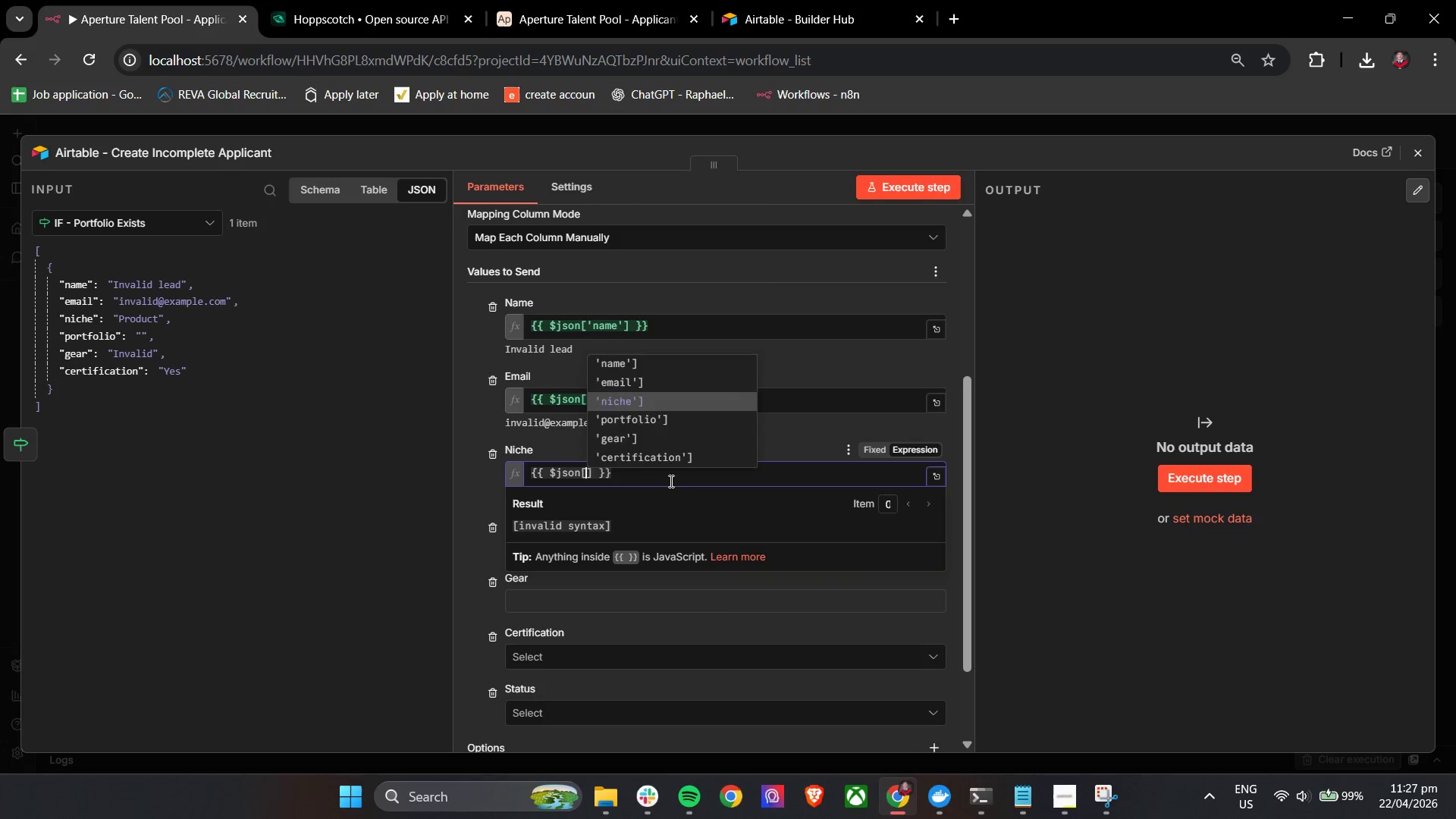 
key(Enter)
 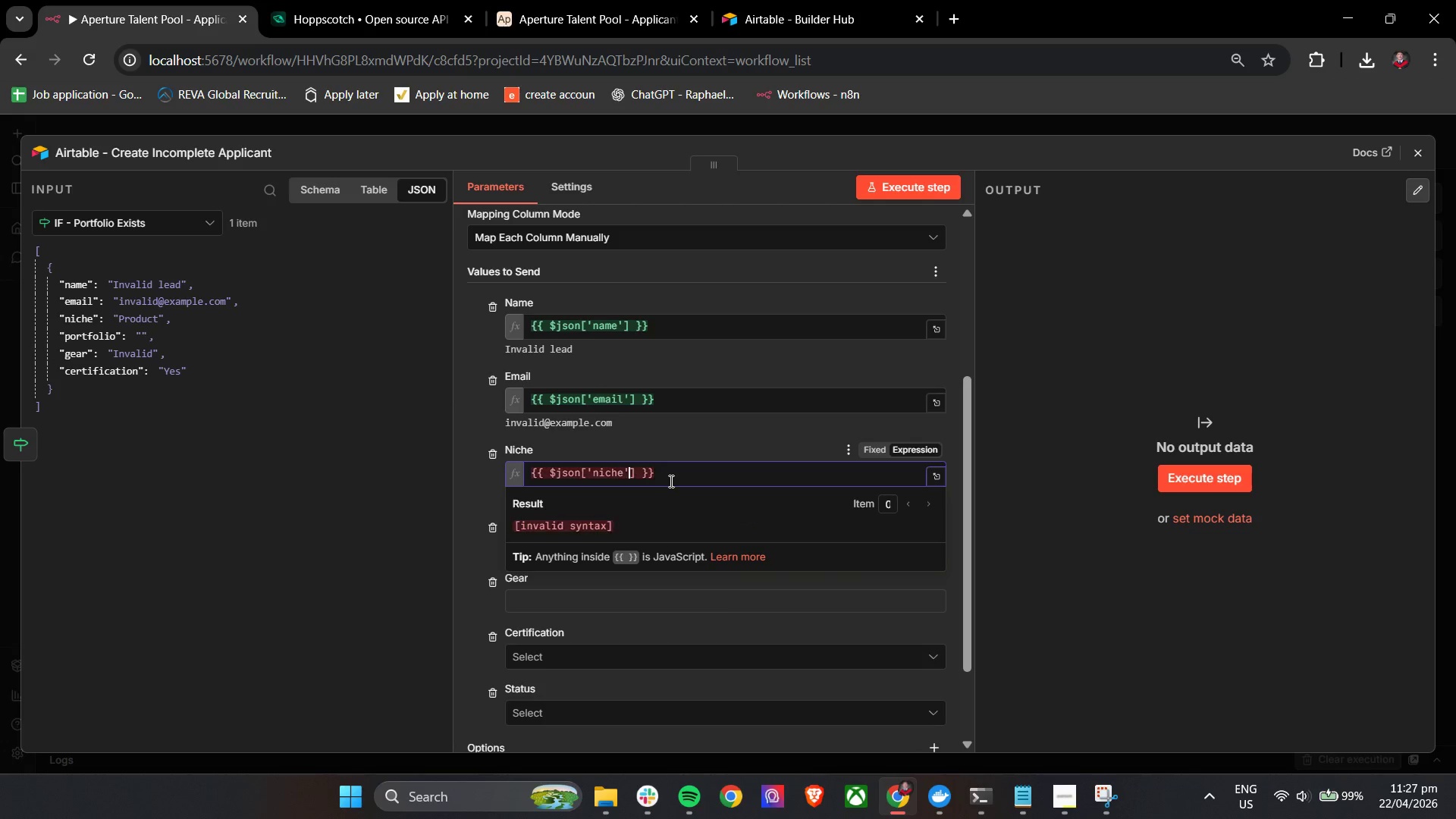 
key(Backspace)
 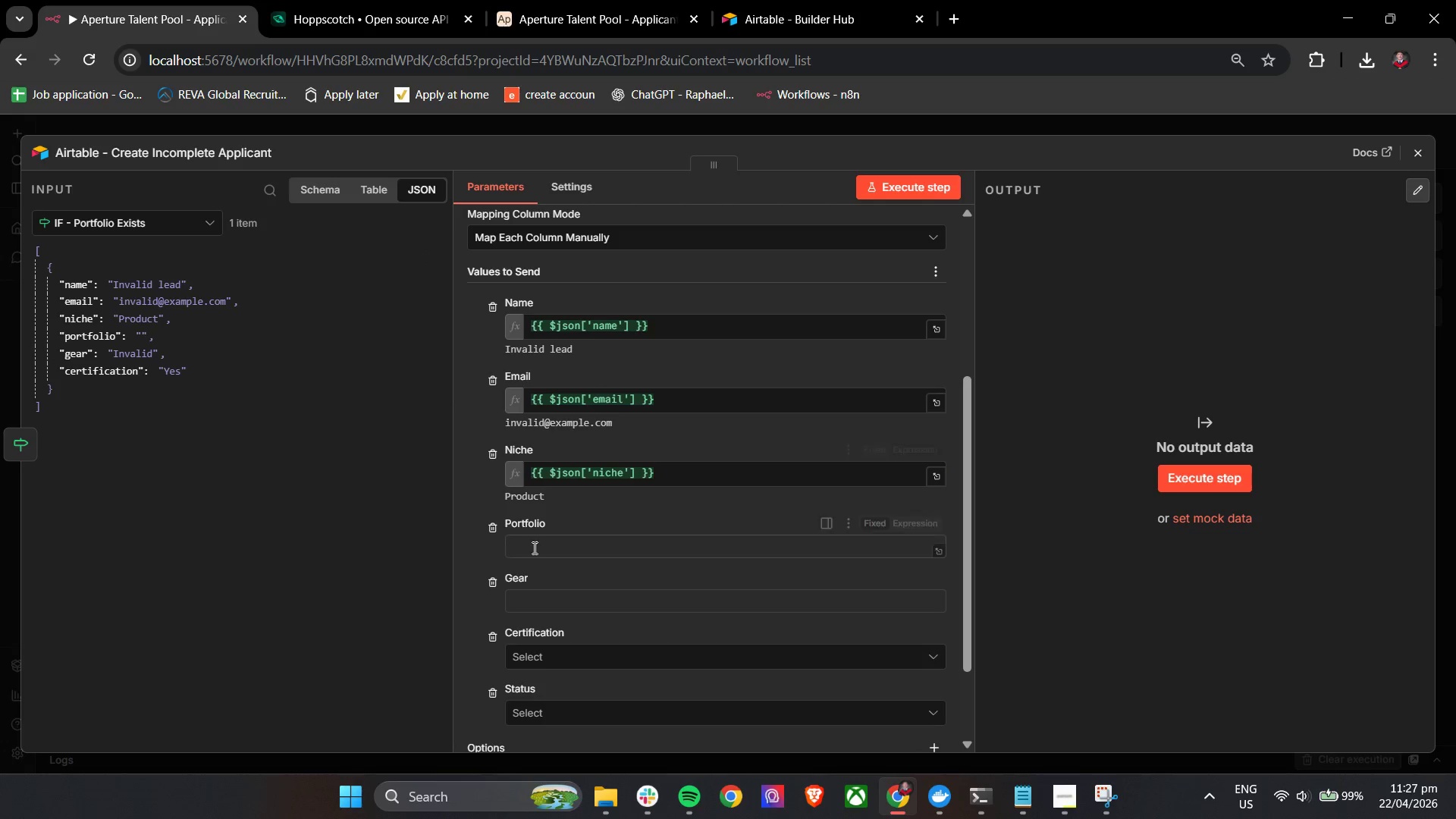 
key(Shift+BracketLeft)
 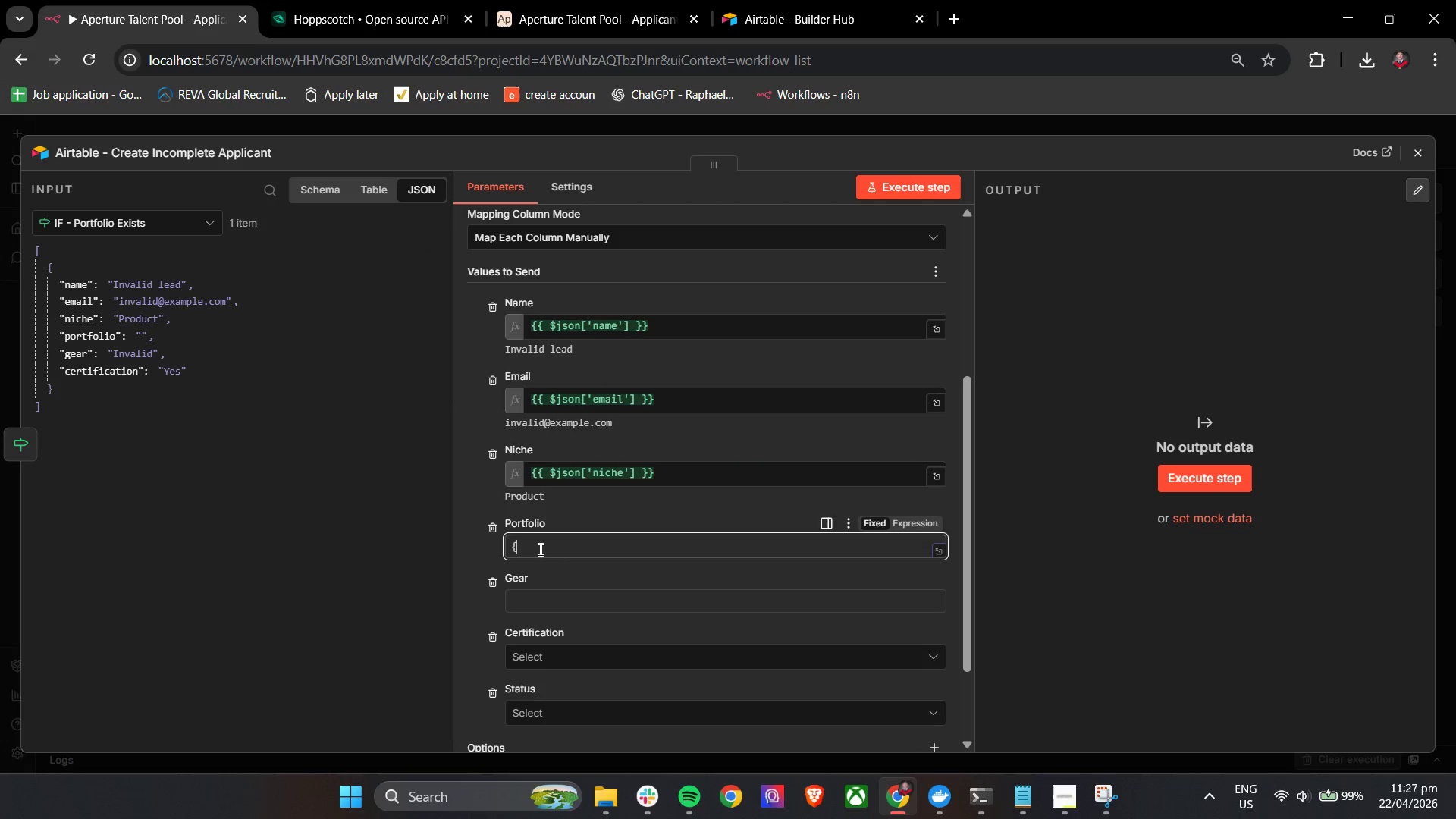 
key(Shift+BracketLeft)
 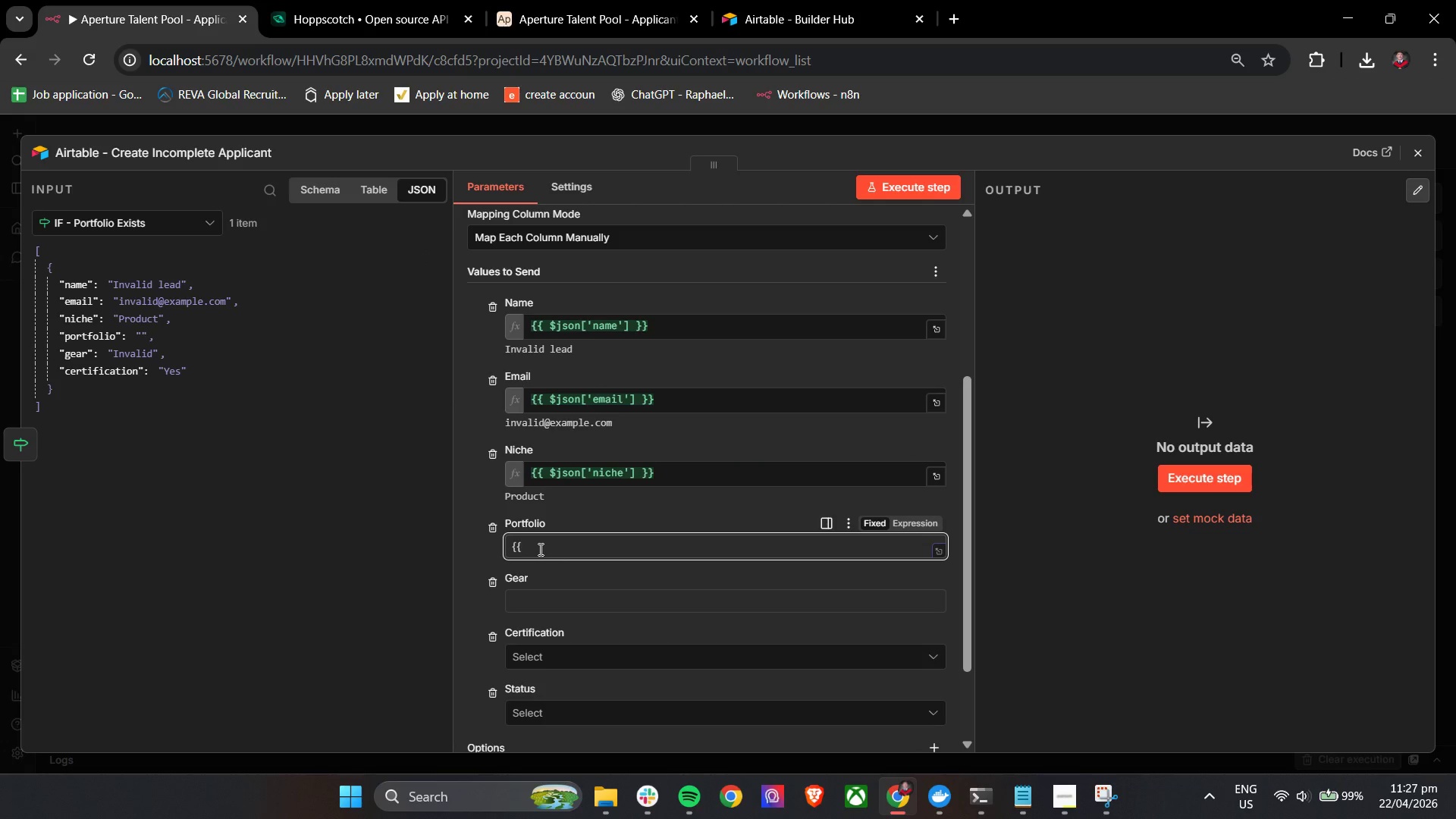 
key(Space)
 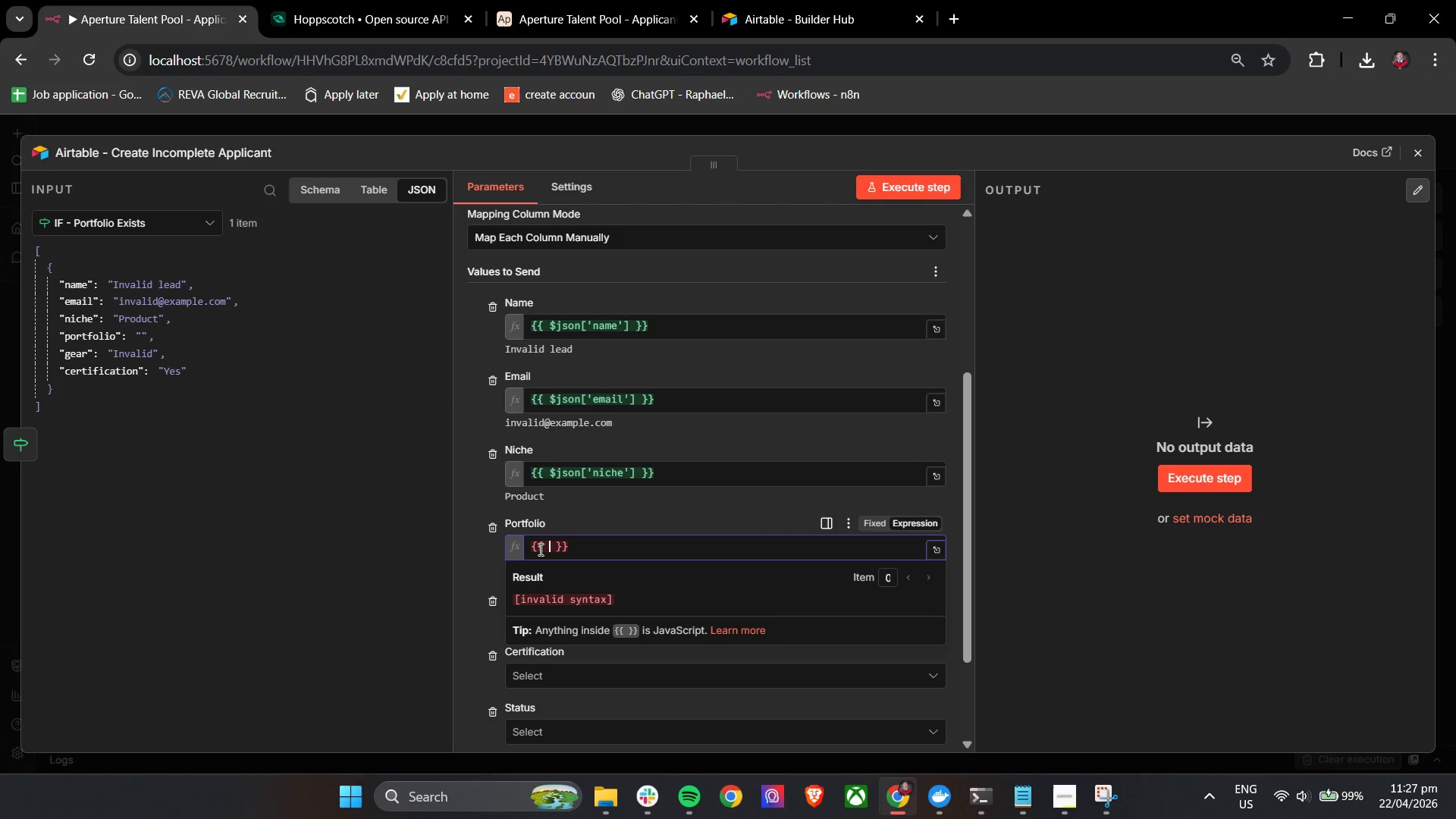 
key(Shift+4)
 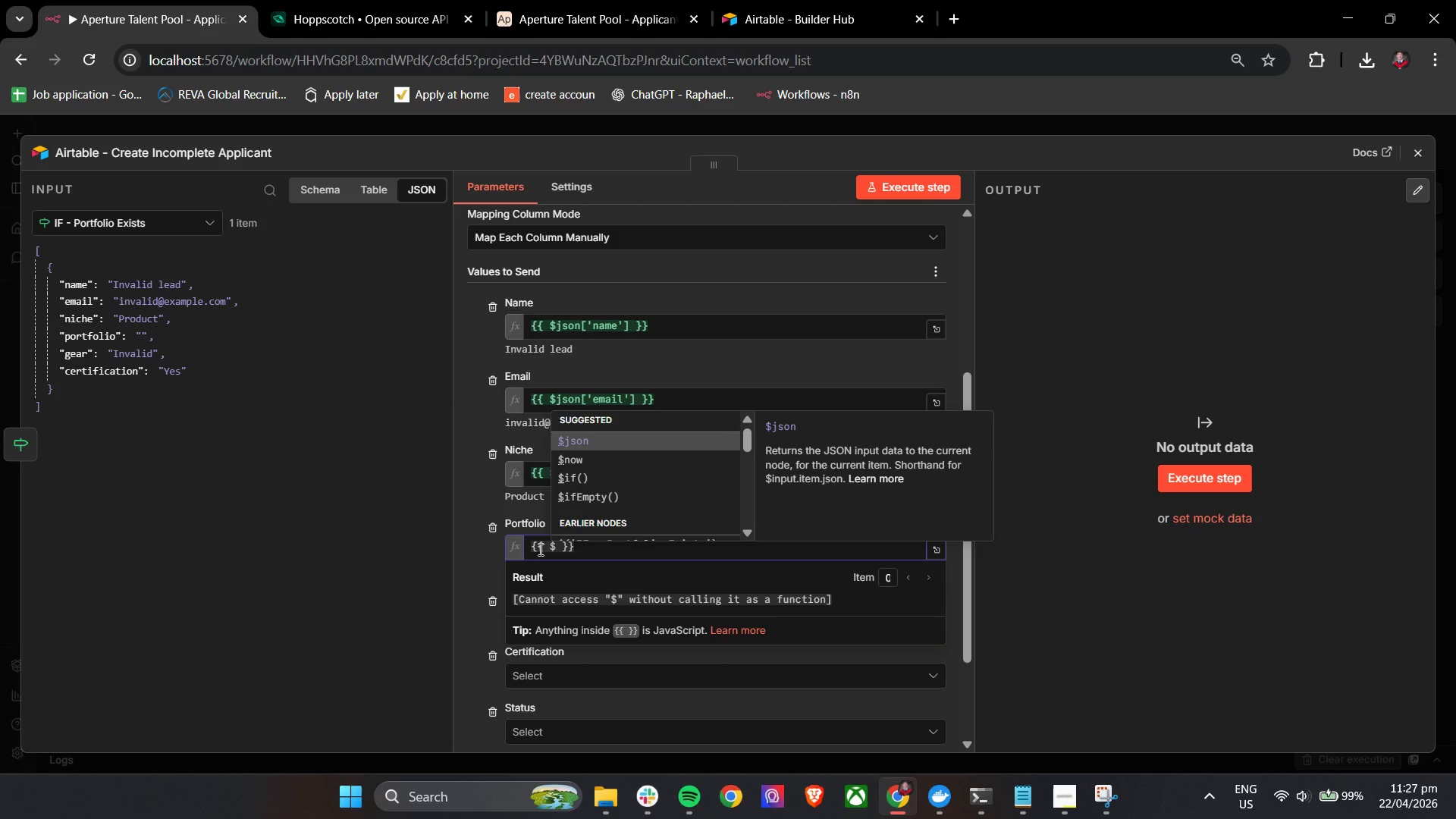 
key(Enter)
 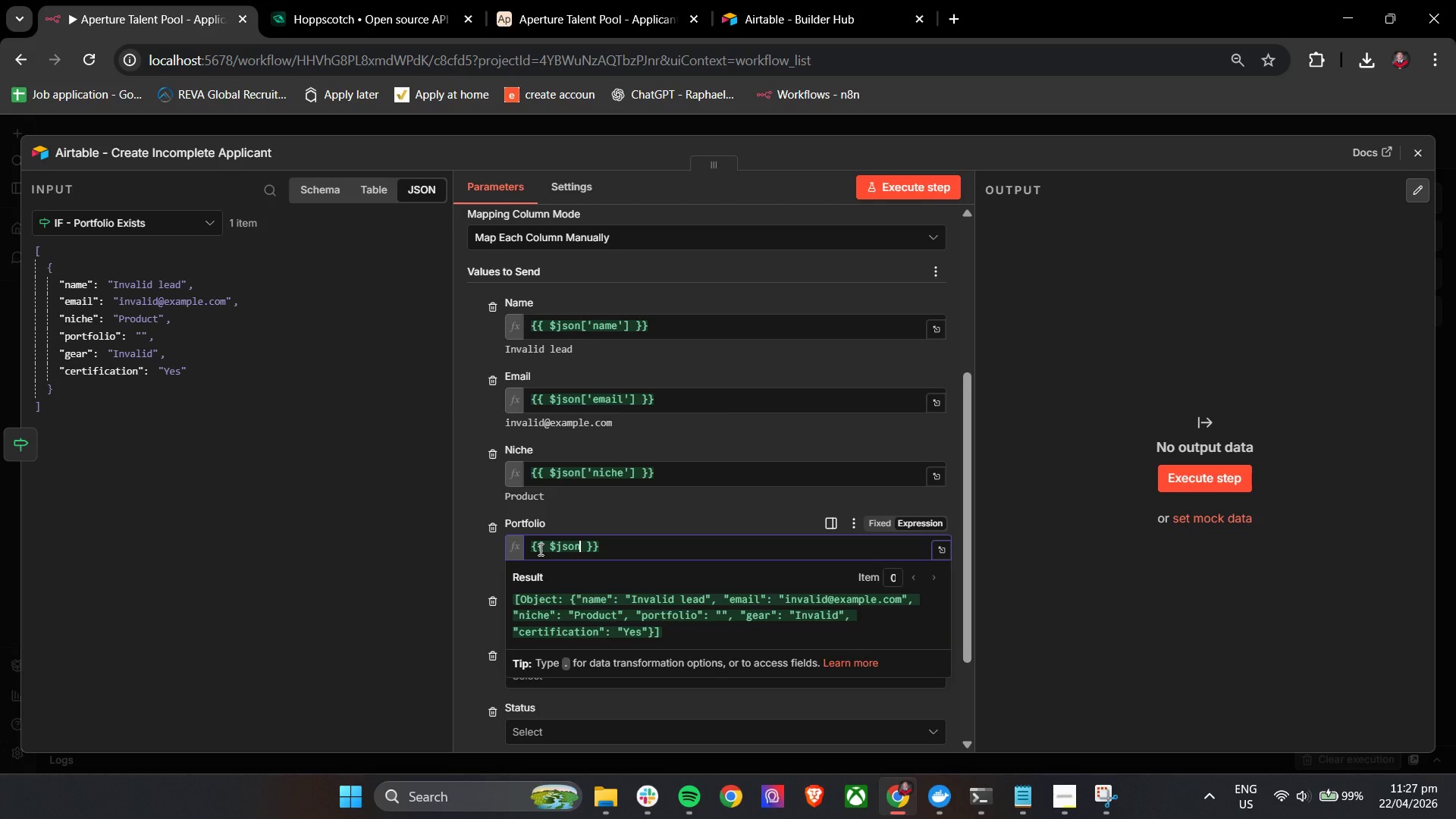 
key(BracketLeft)
 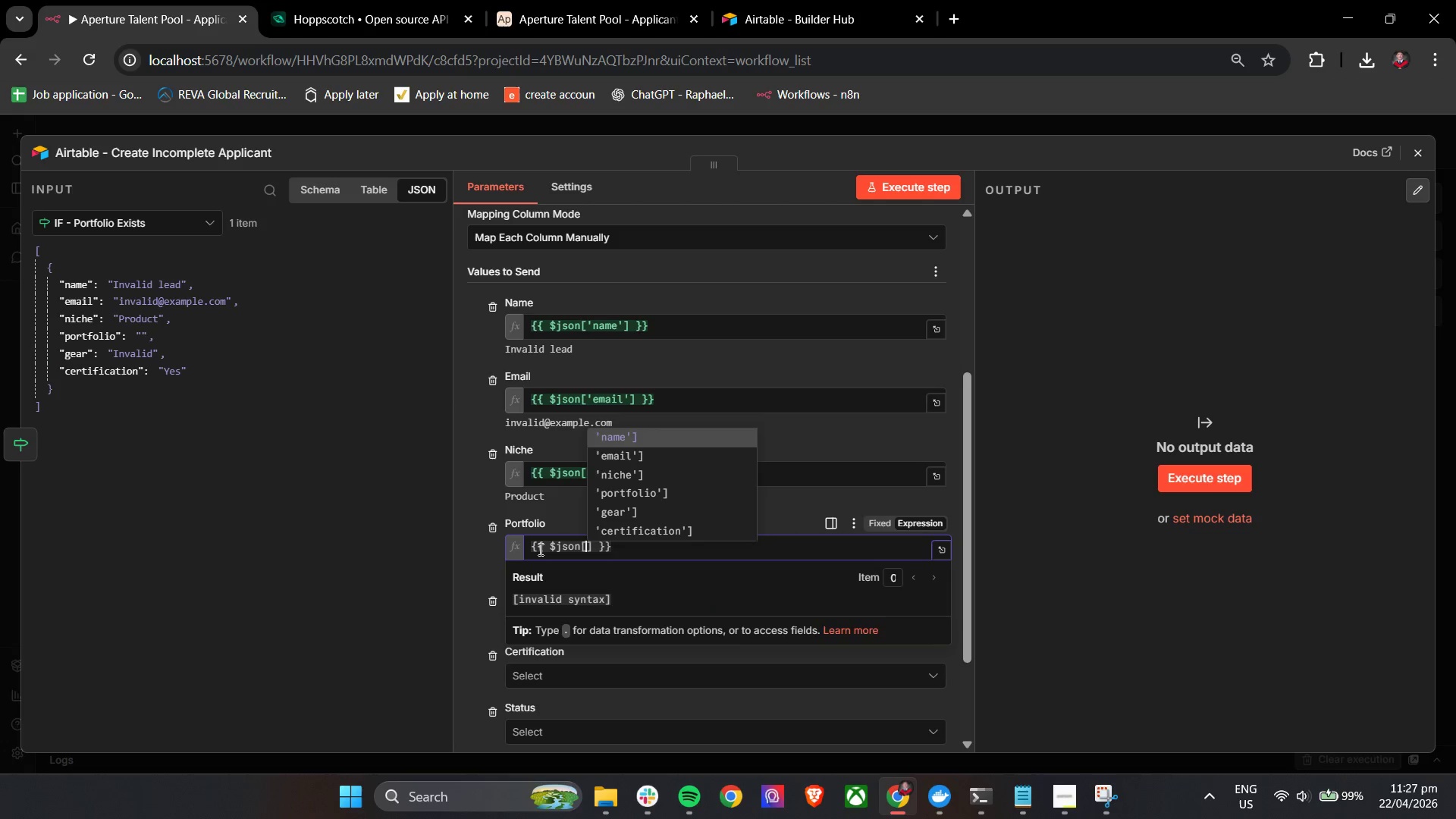 
key(ArrowDown)
 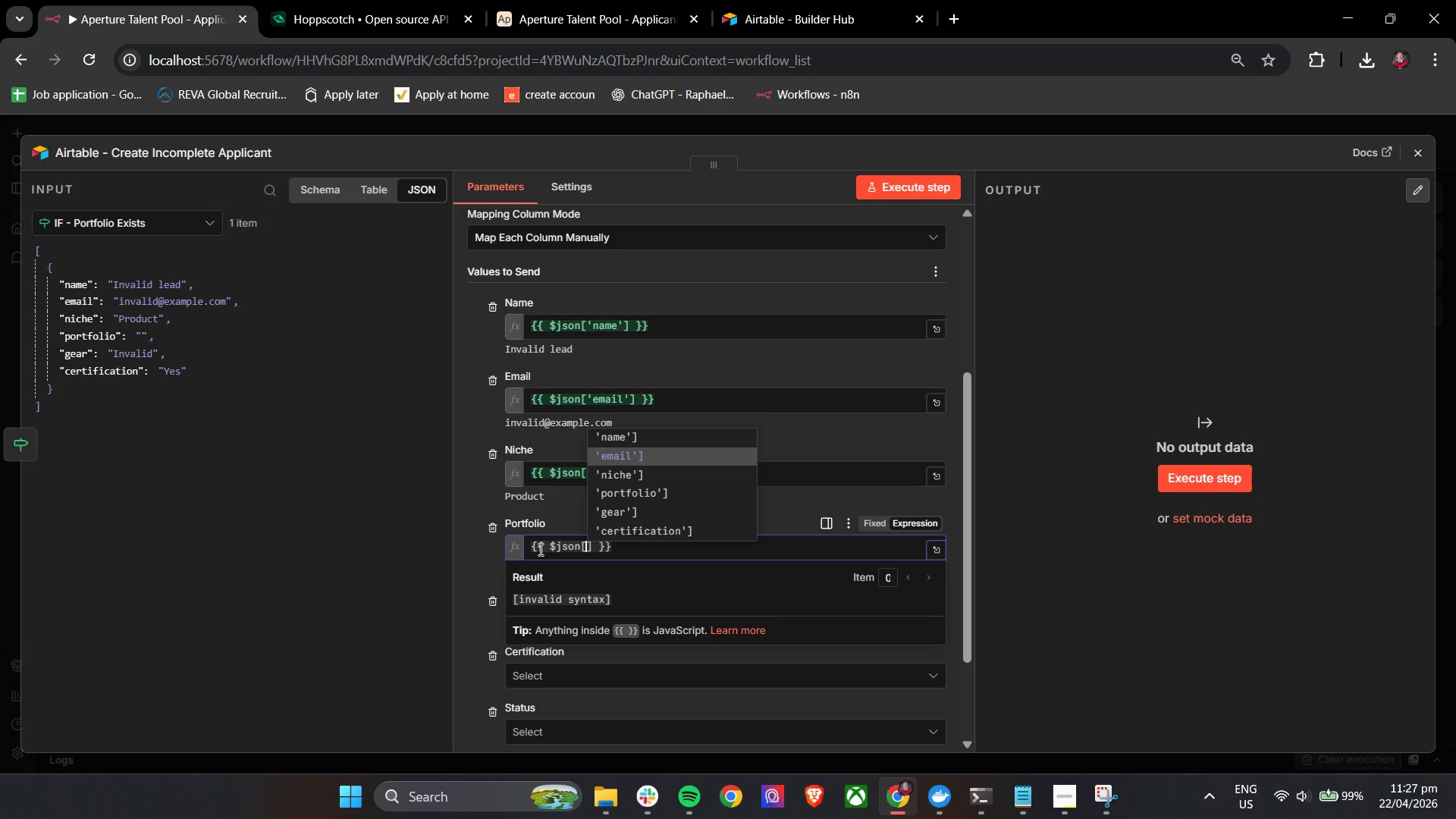 
key(ArrowDown)
 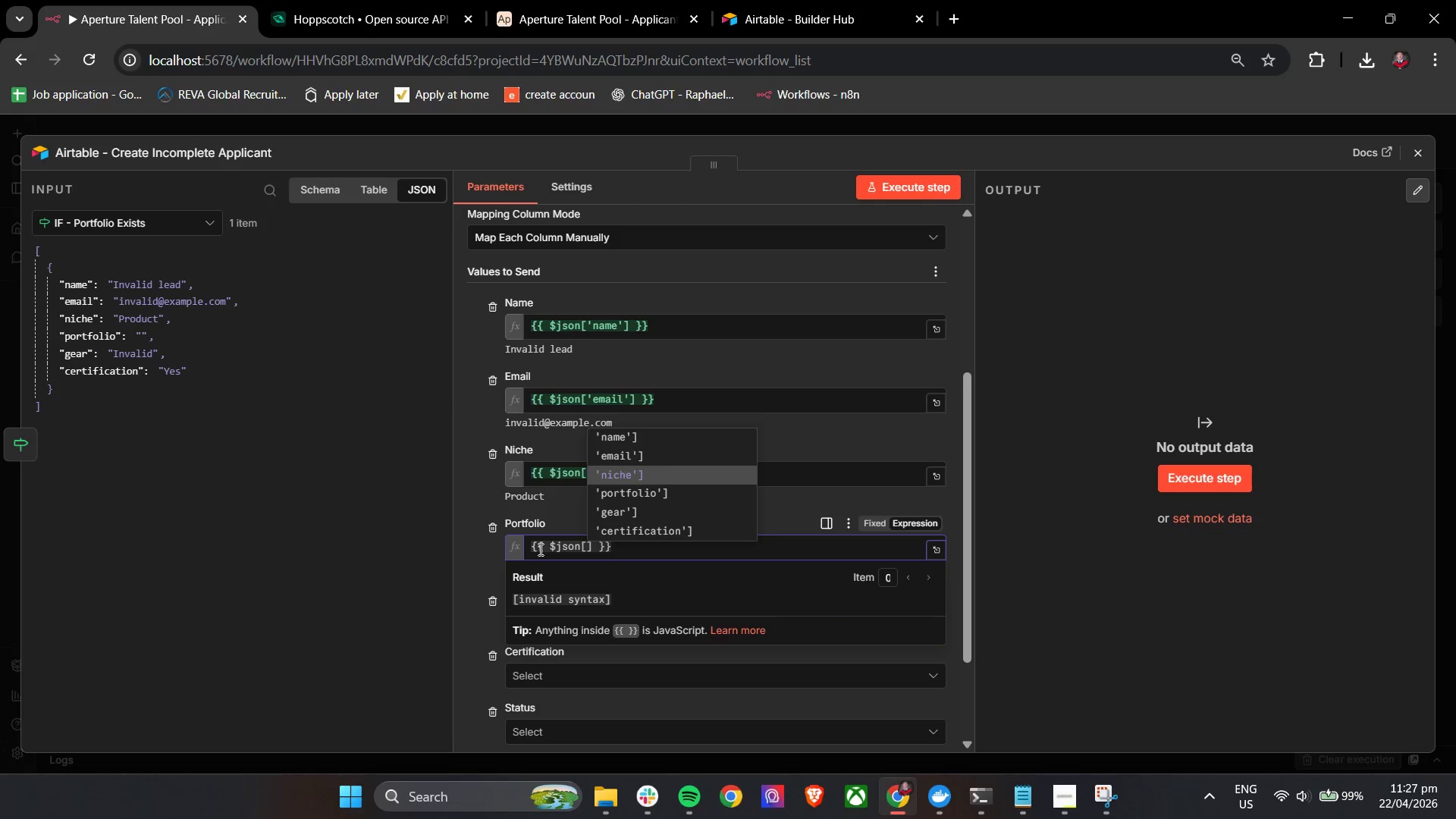 
key(ArrowDown)
 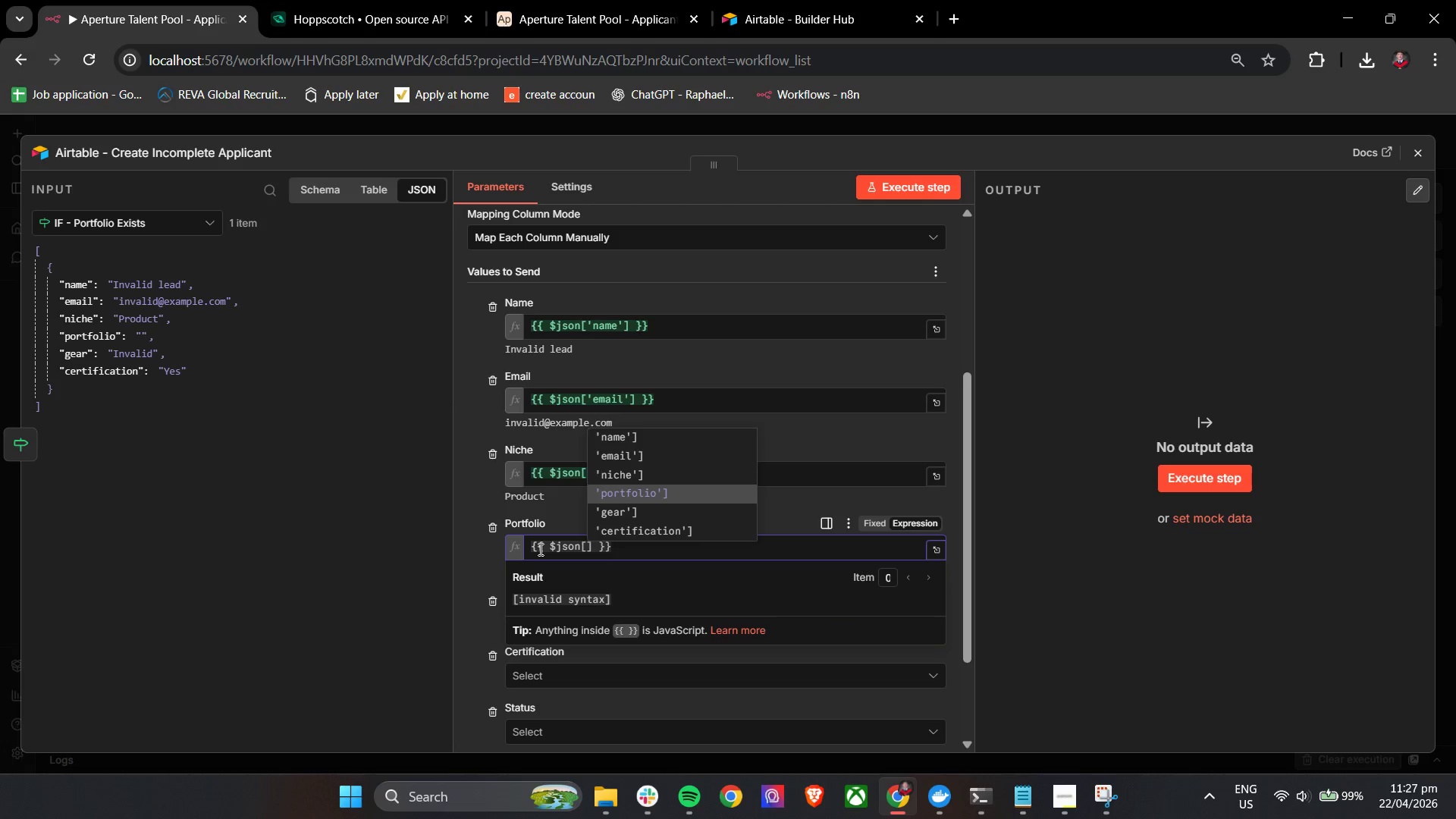 
key(Enter)
 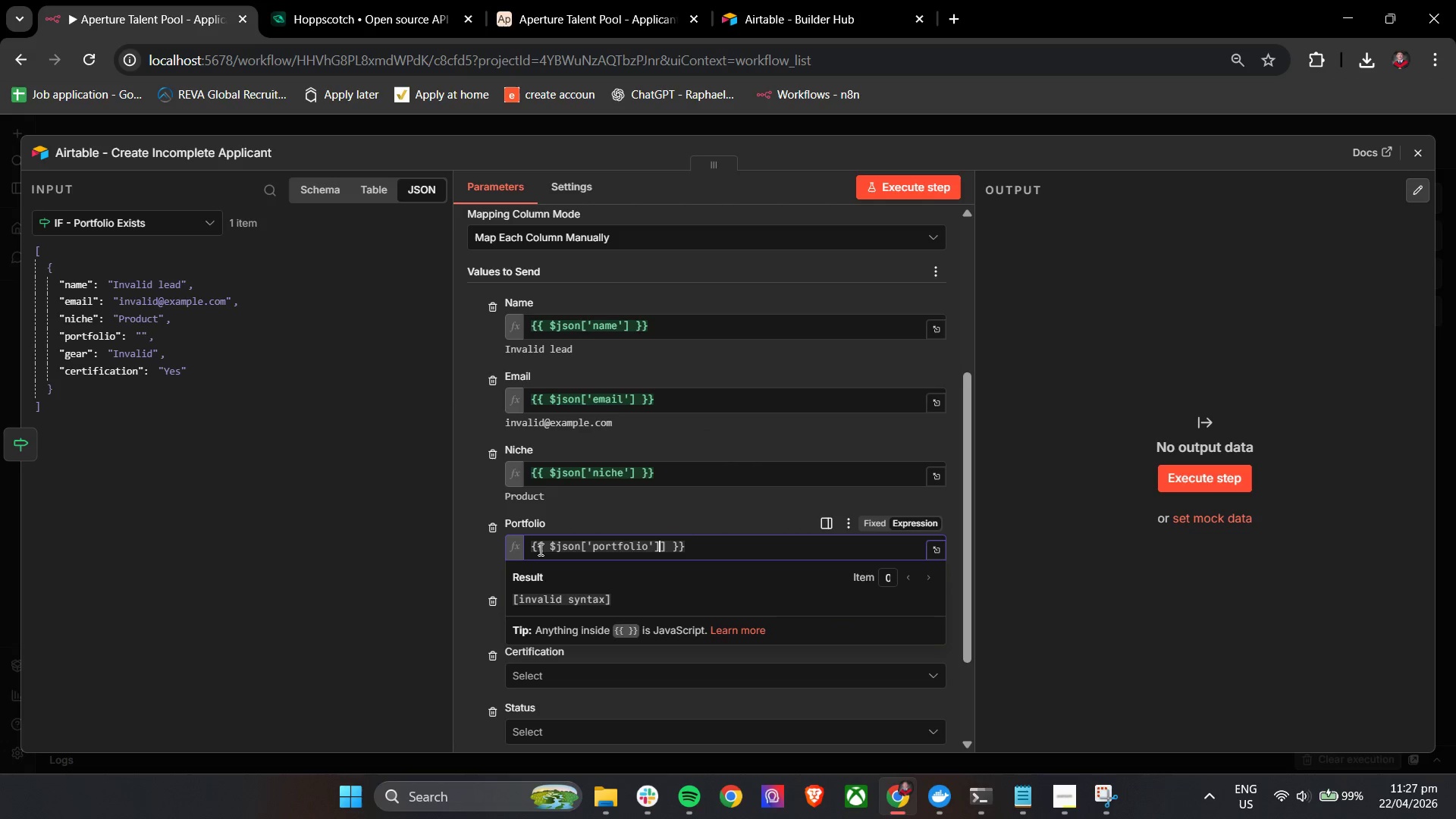 
key(Backspace)
 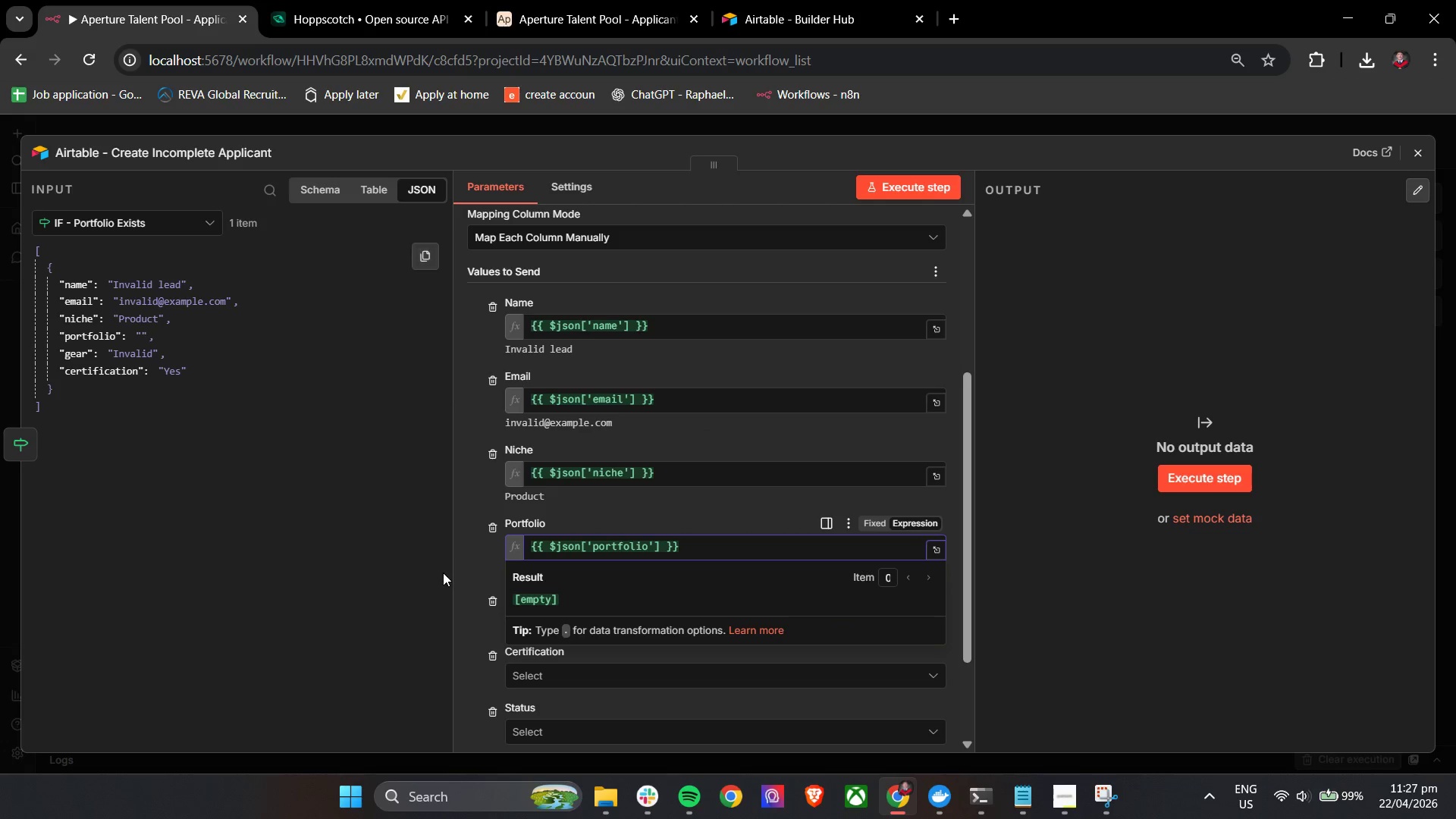 
left_click([470, 616])
 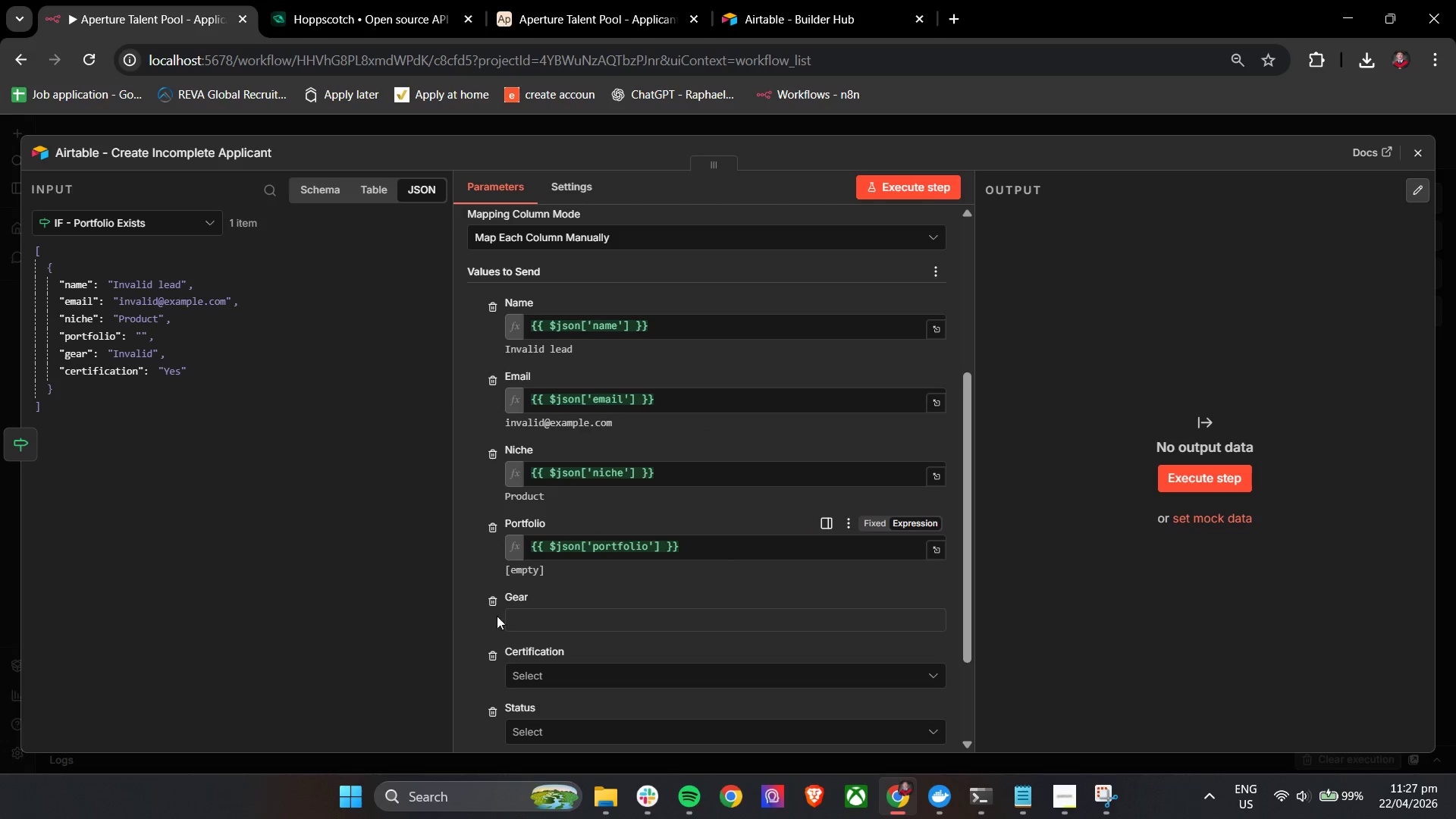 
mouse_move([583, 619])
 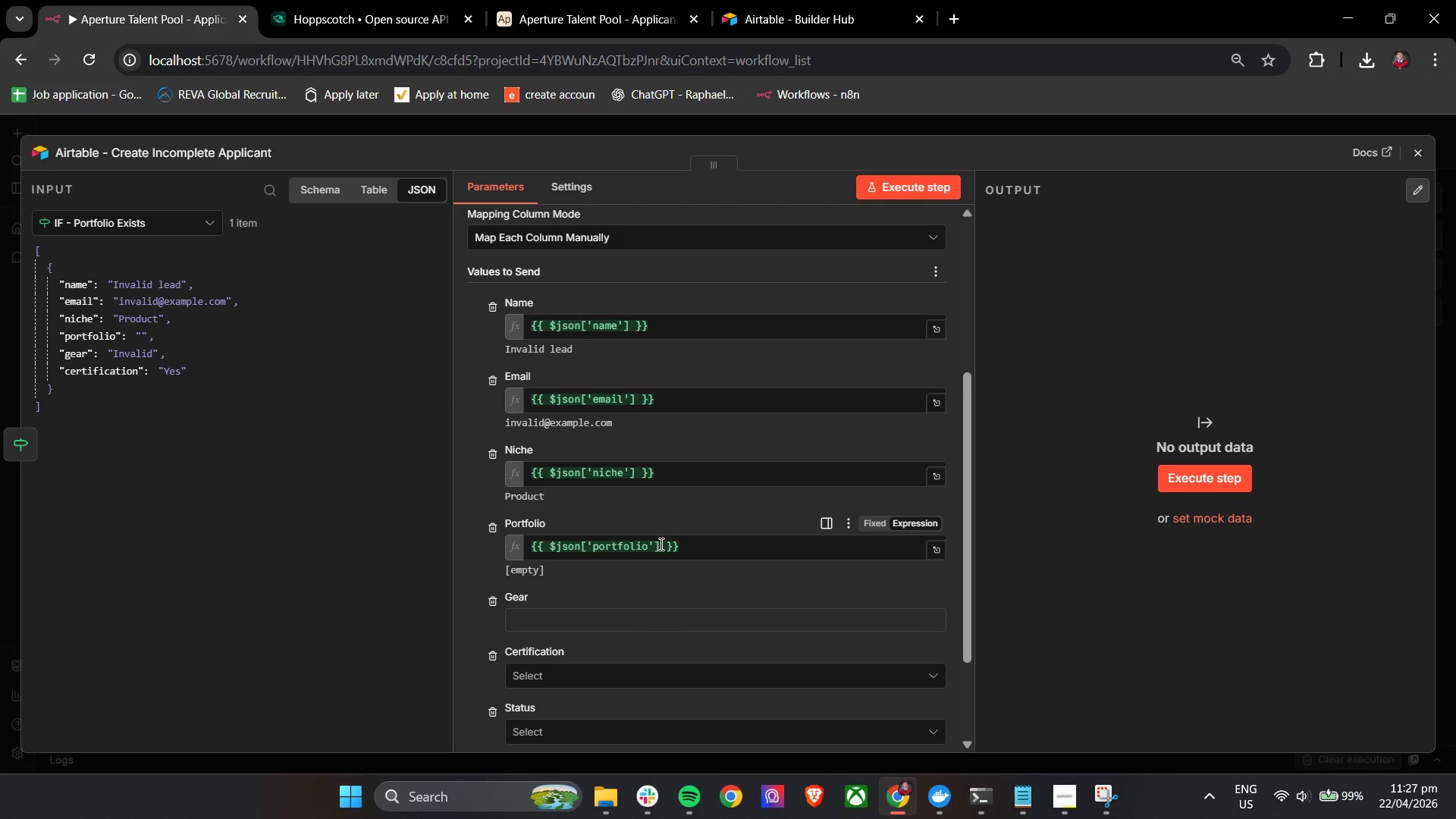 
left_click([661, 546])
 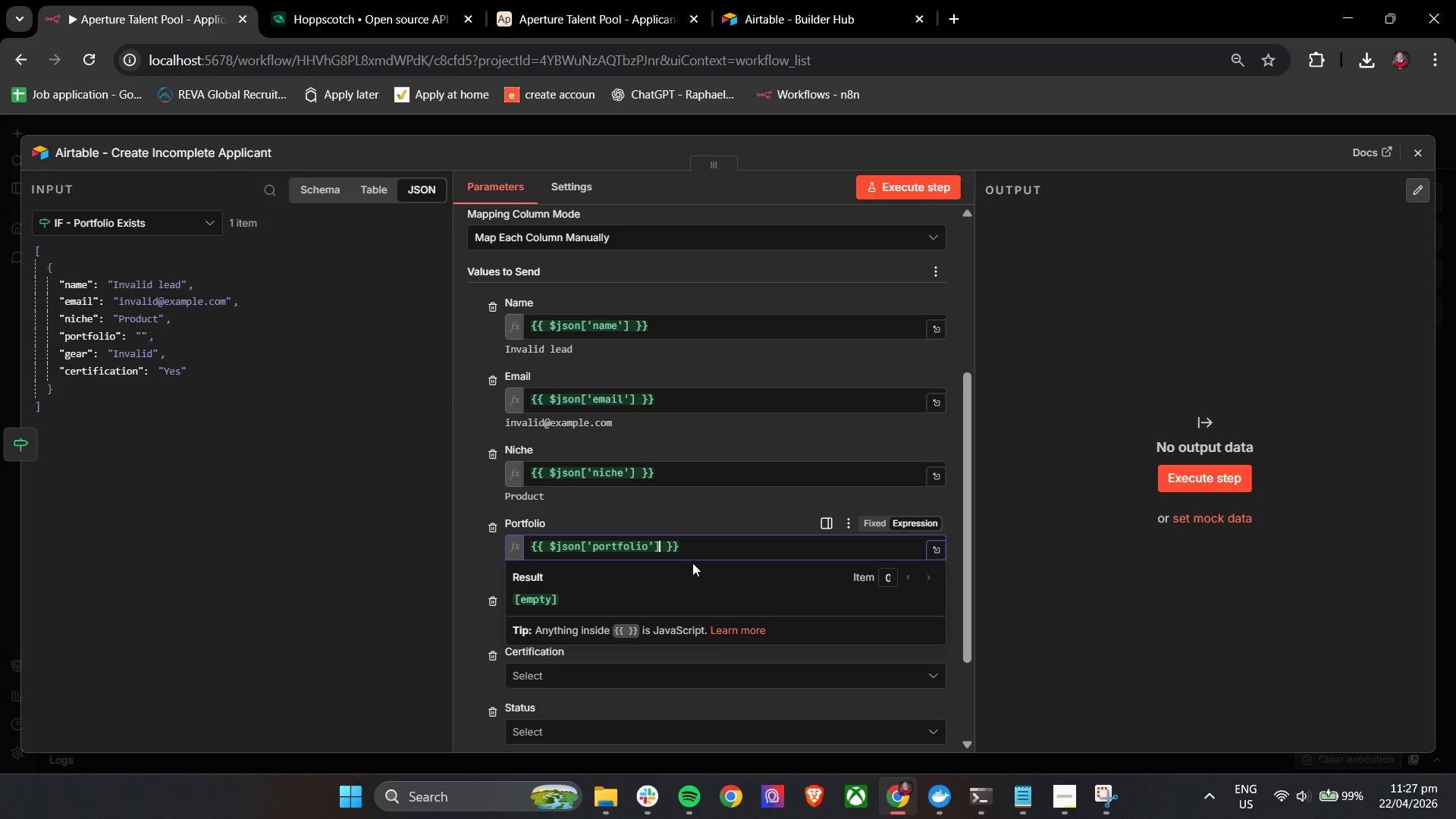 
type( || "MISSING)
 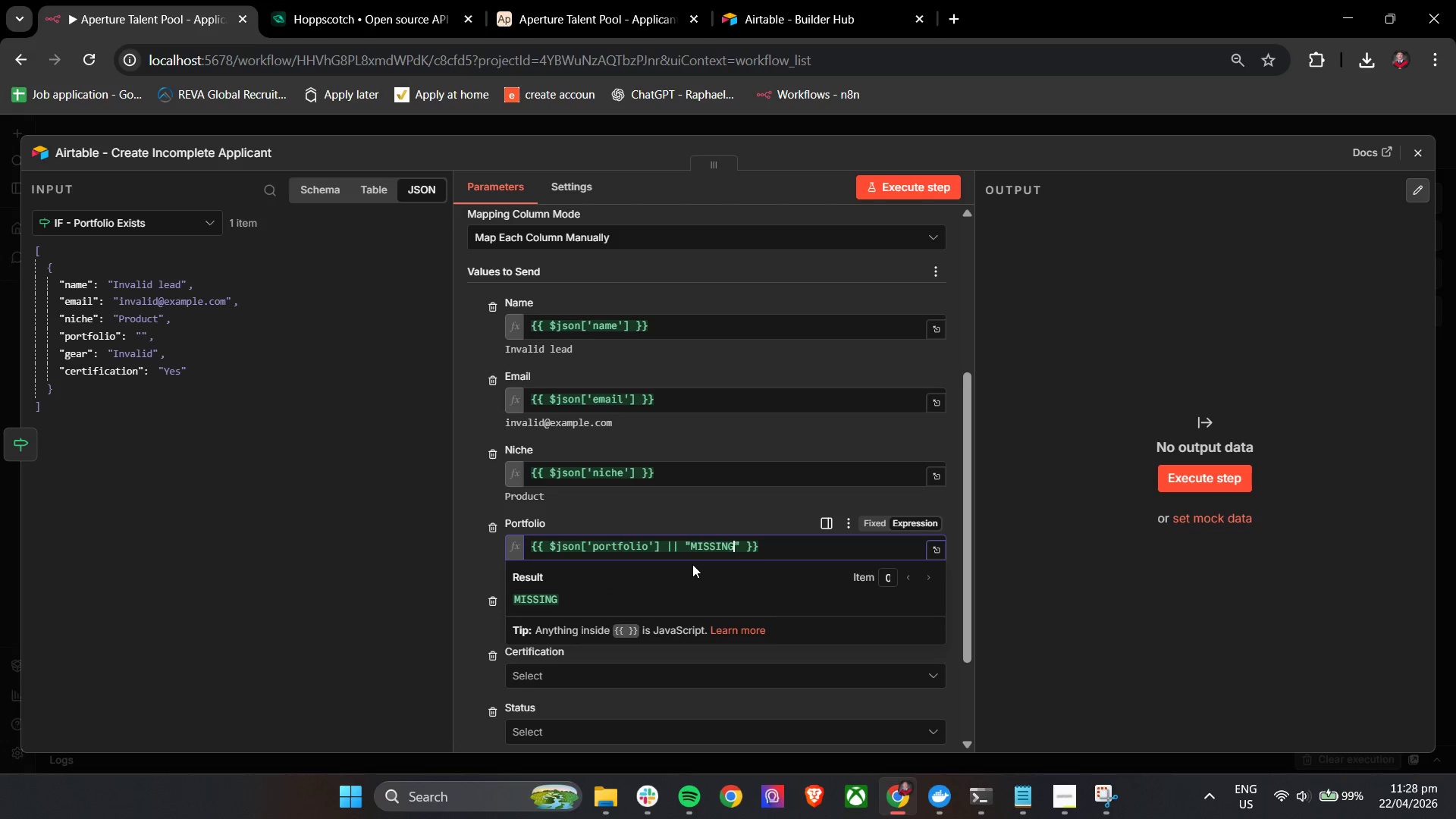 
left_click([477, 569])
 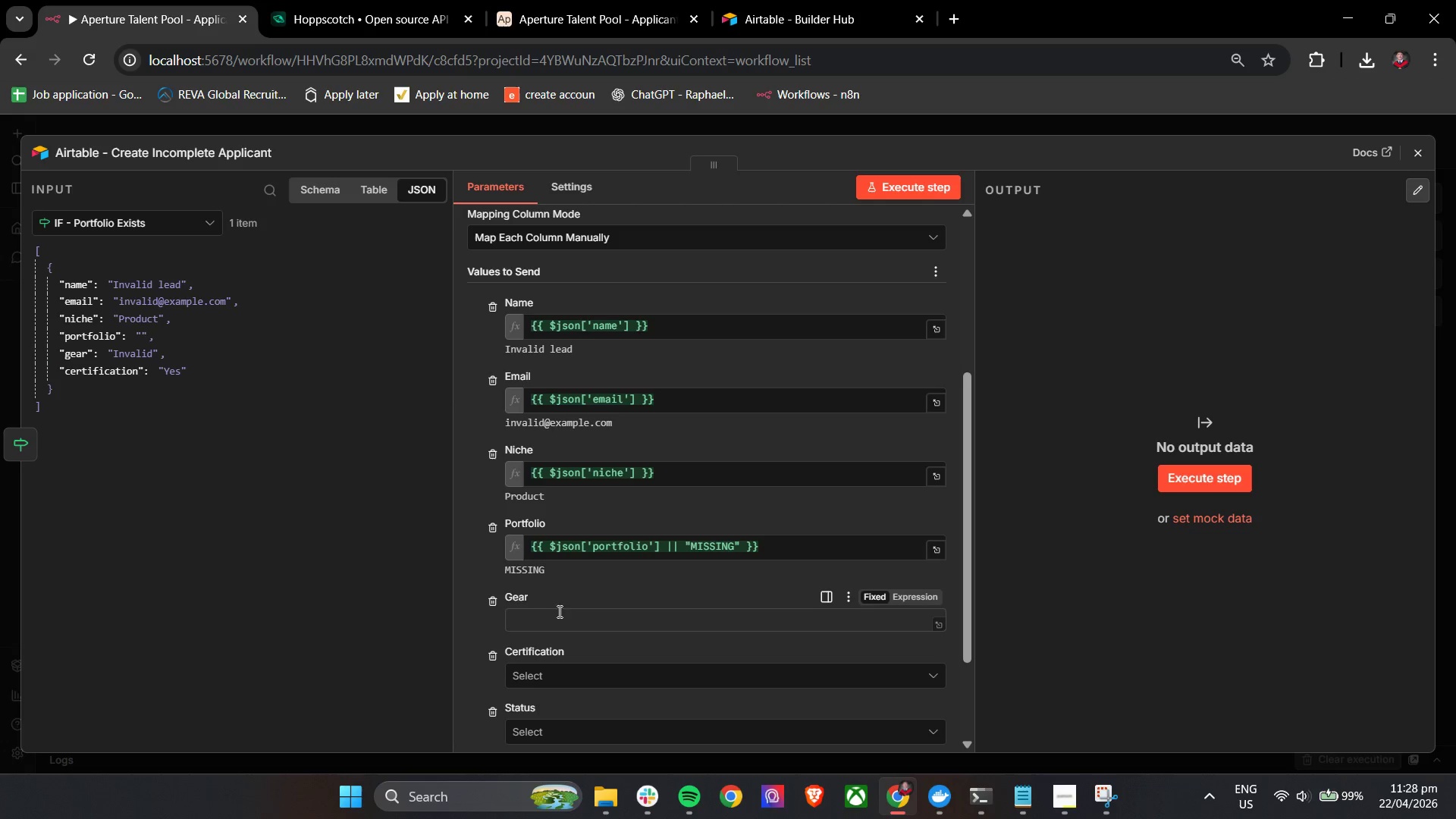 
left_click([579, 626])
 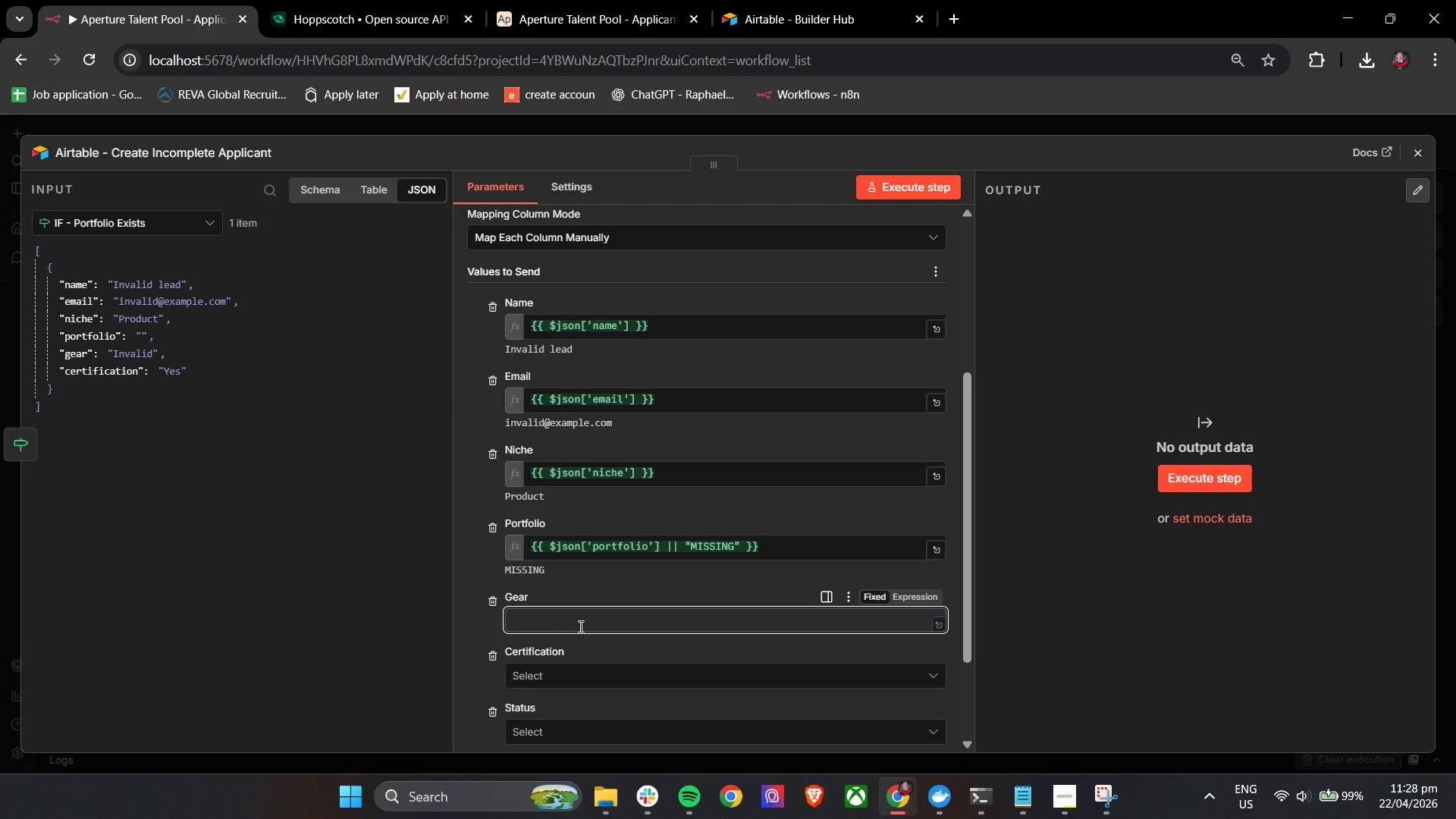 
key(Shift+BracketLeft)
 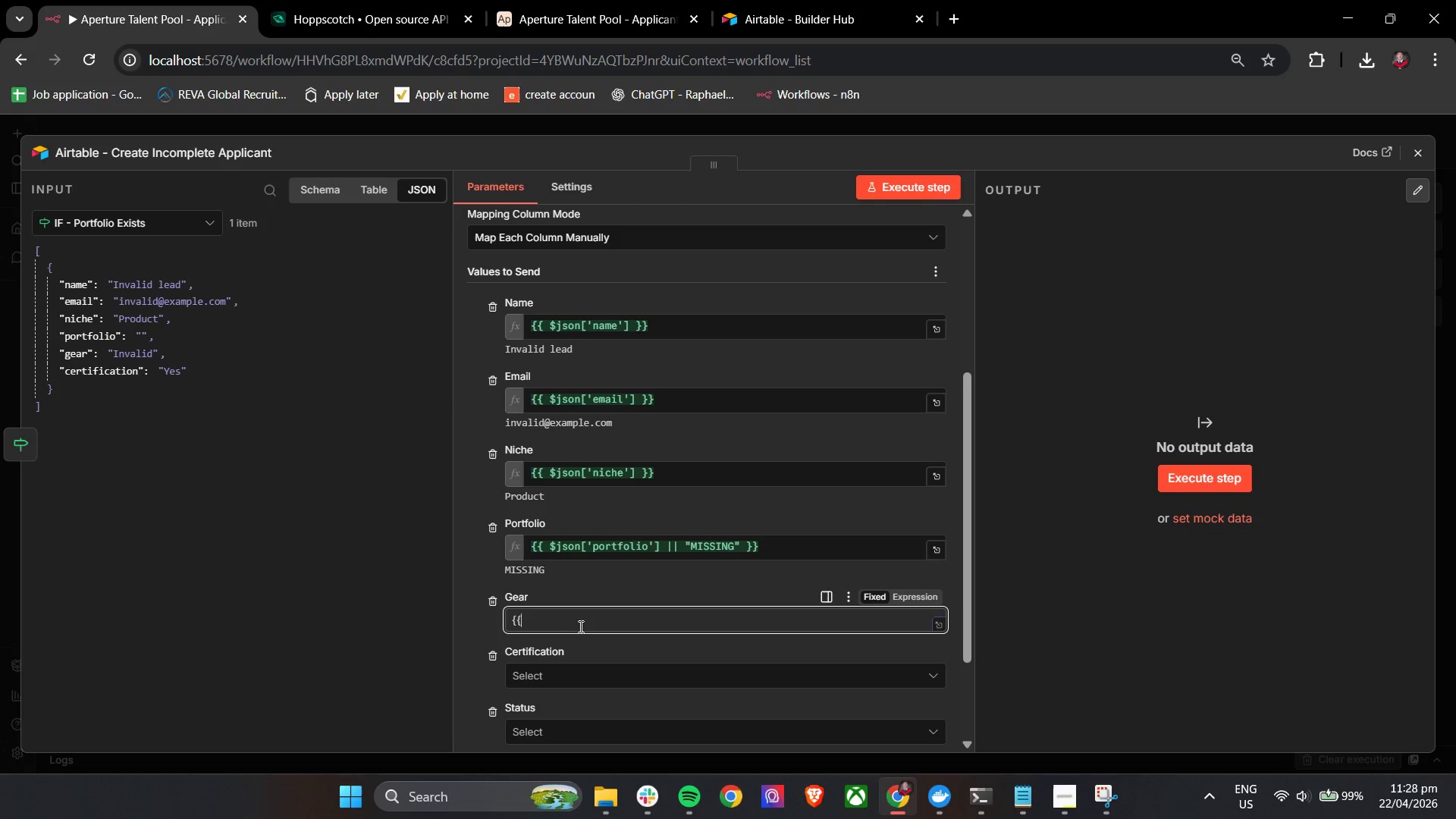 
key(Shift+BracketLeft)
 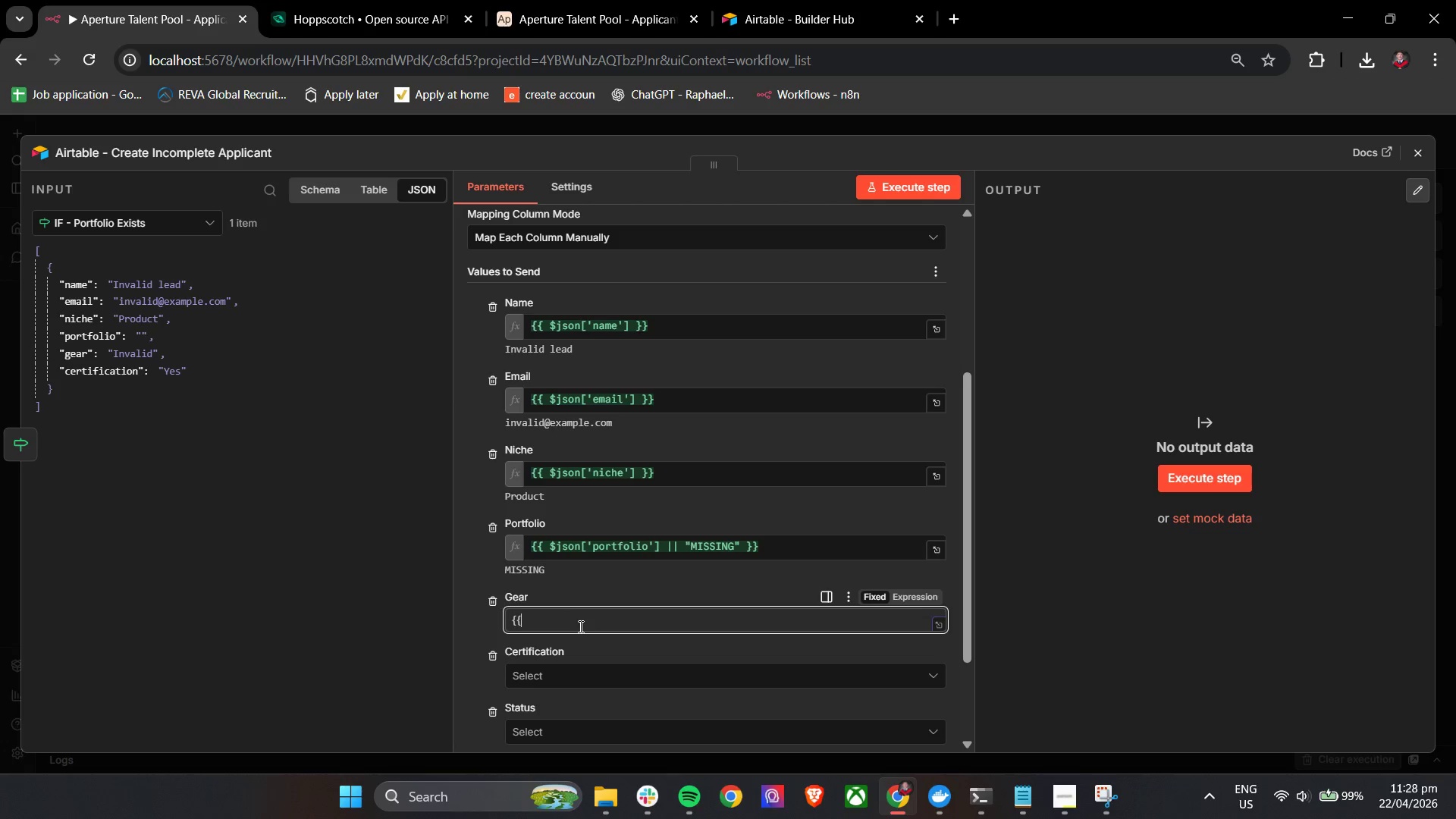 
key(Space)
 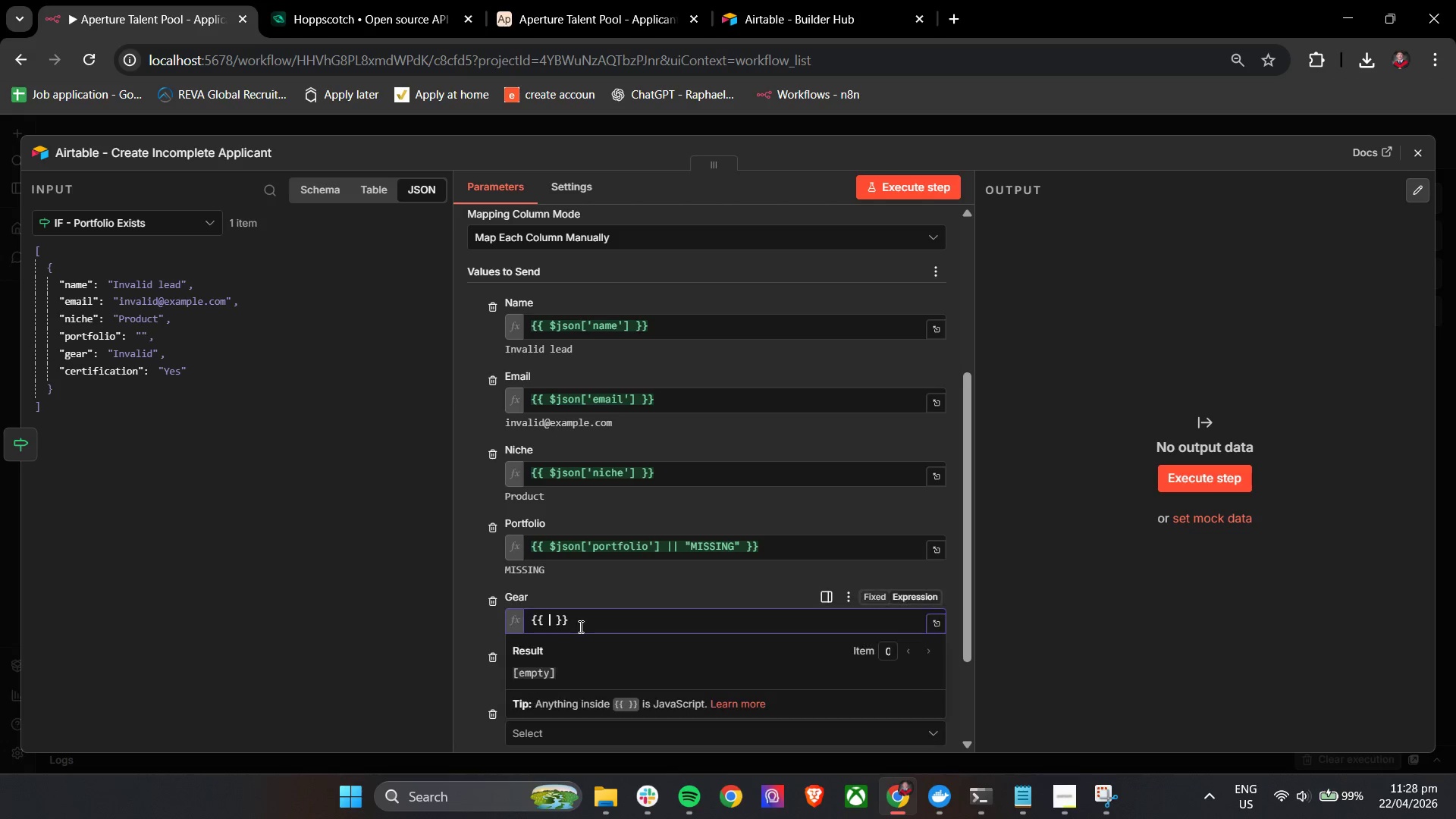 
key(Shift+4)
 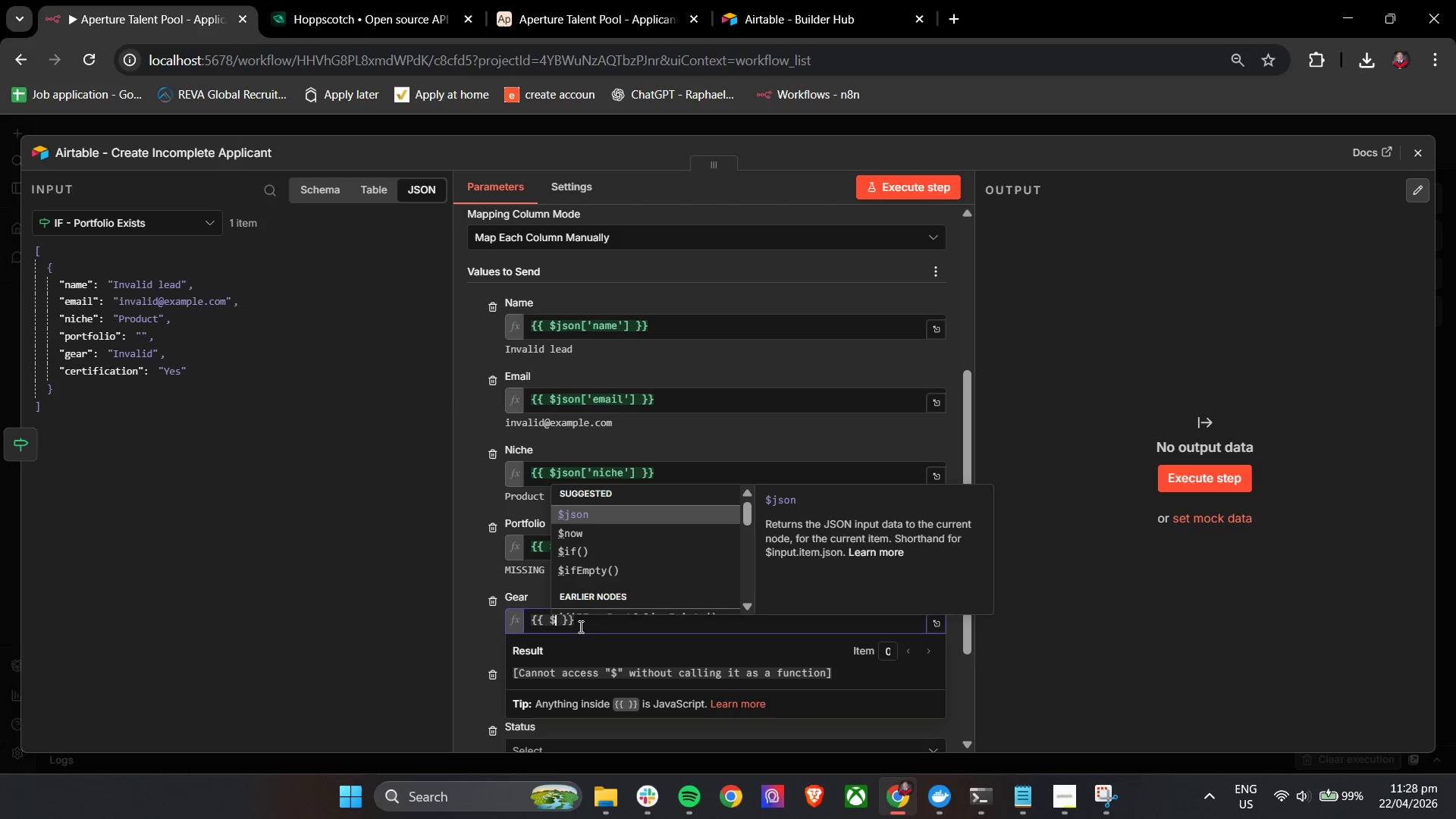 
key(Enter)
 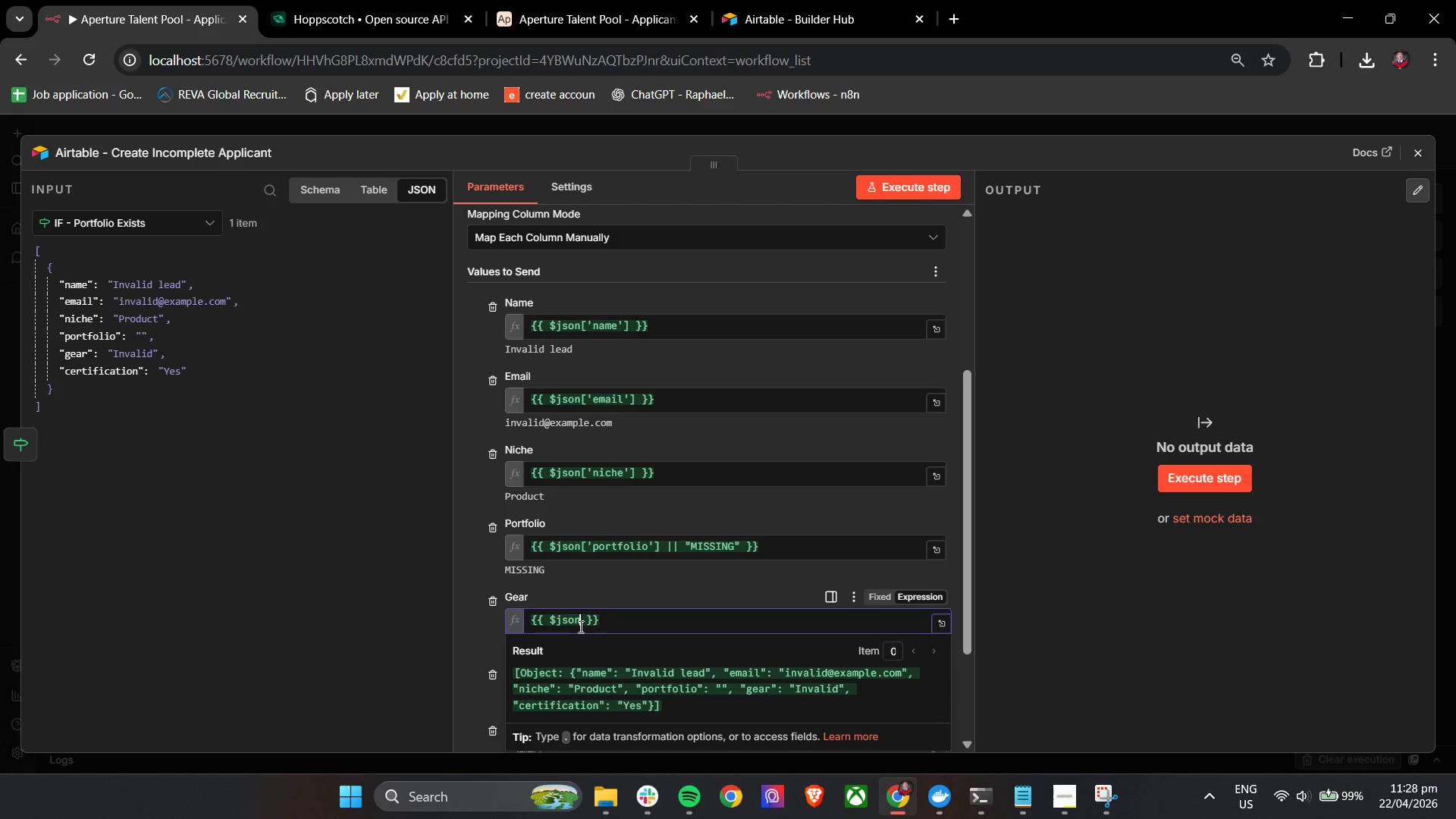 
key(BracketLeft)
 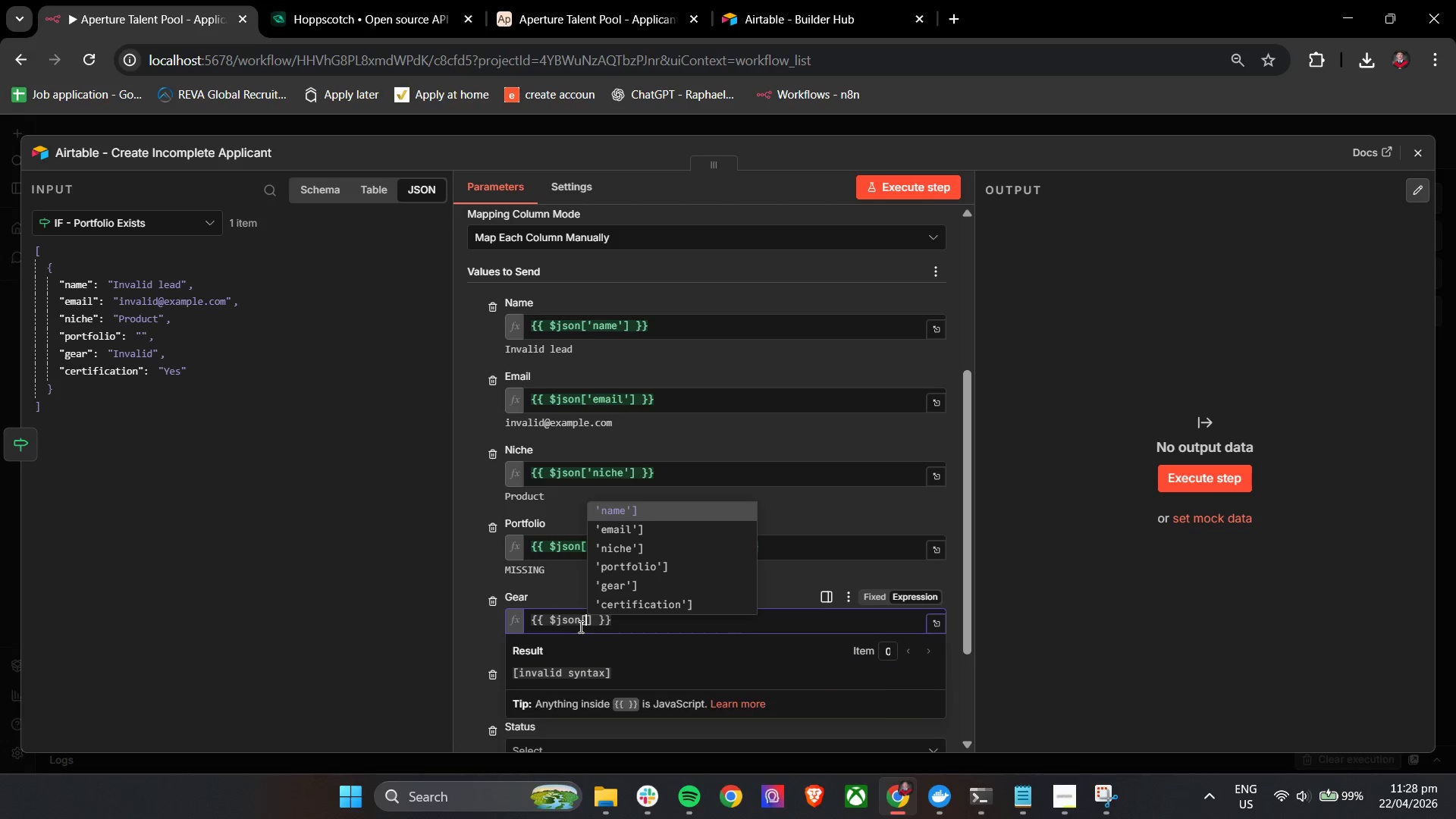 
key(ArrowDown)
 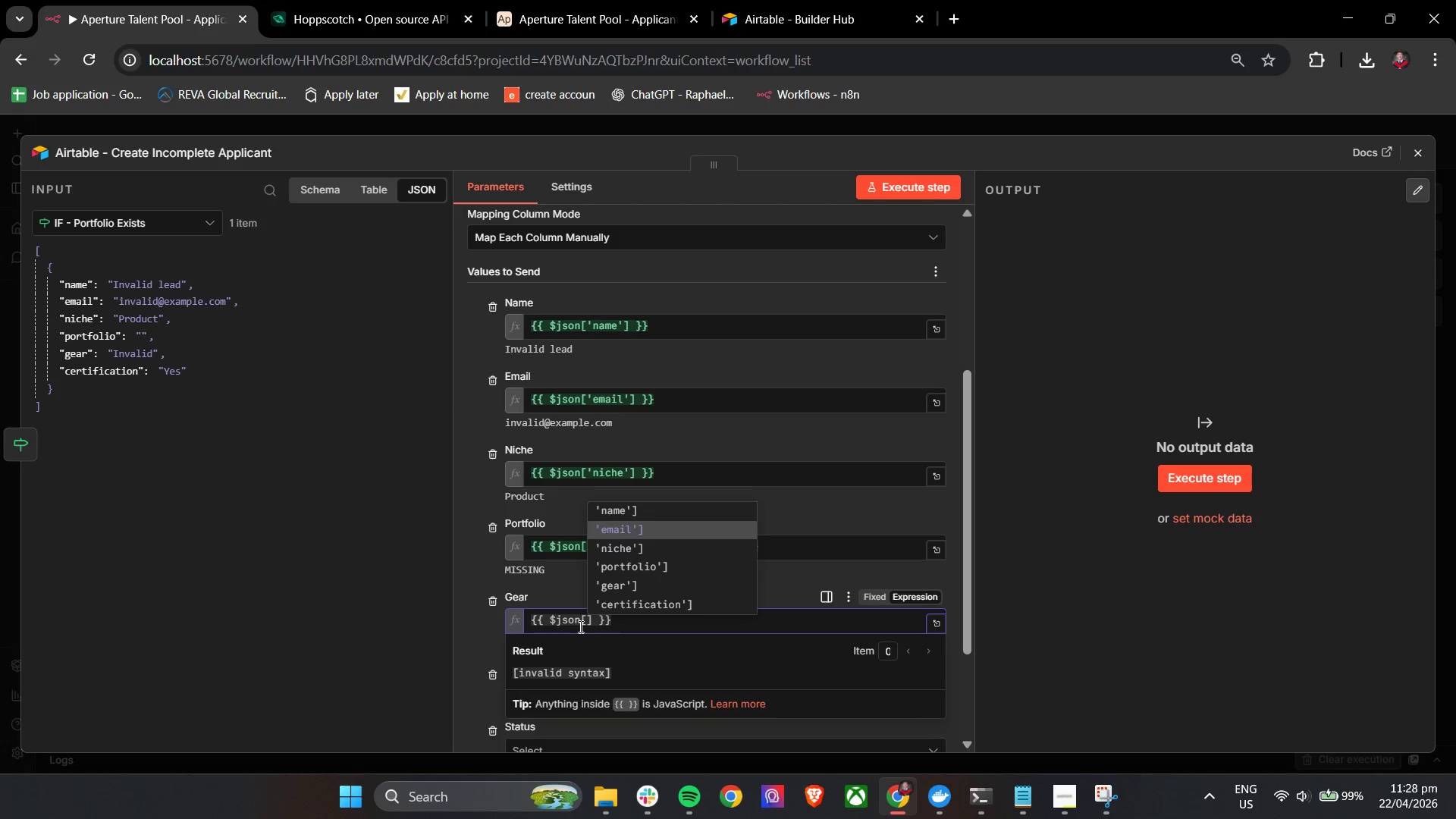 
key(ArrowDown)
 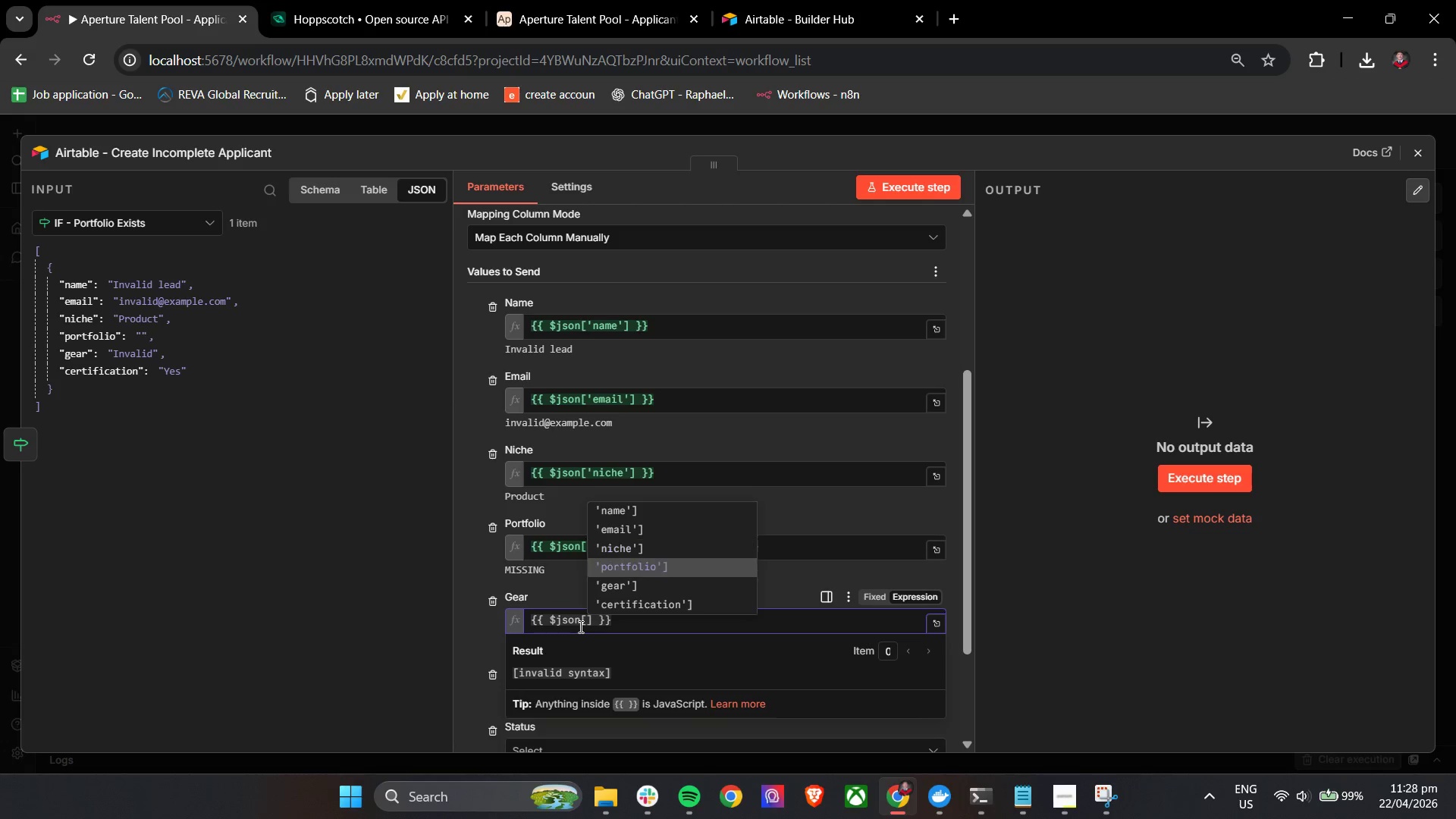 
key(ArrowDown)
 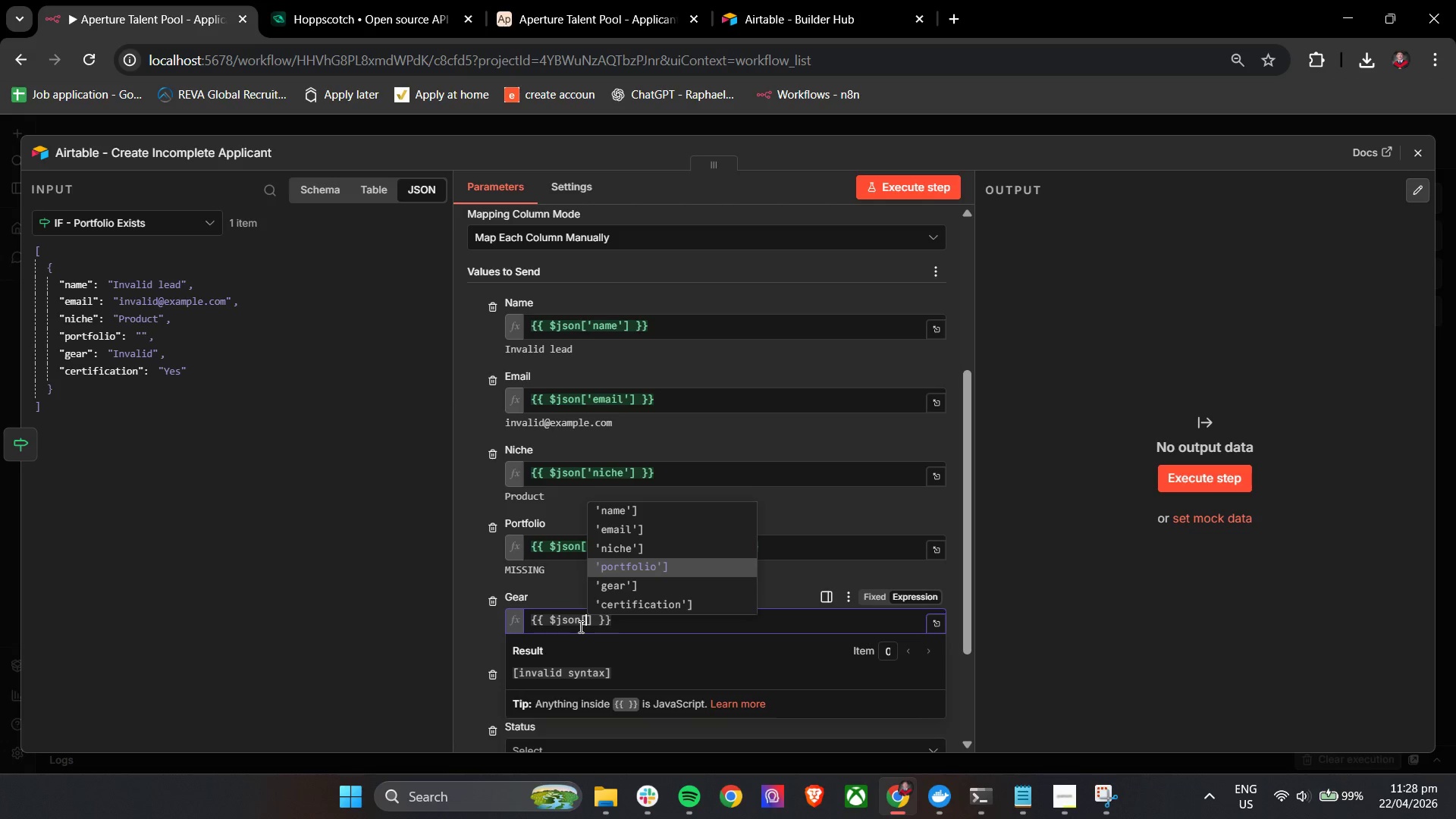 
key(ArrowDown)
 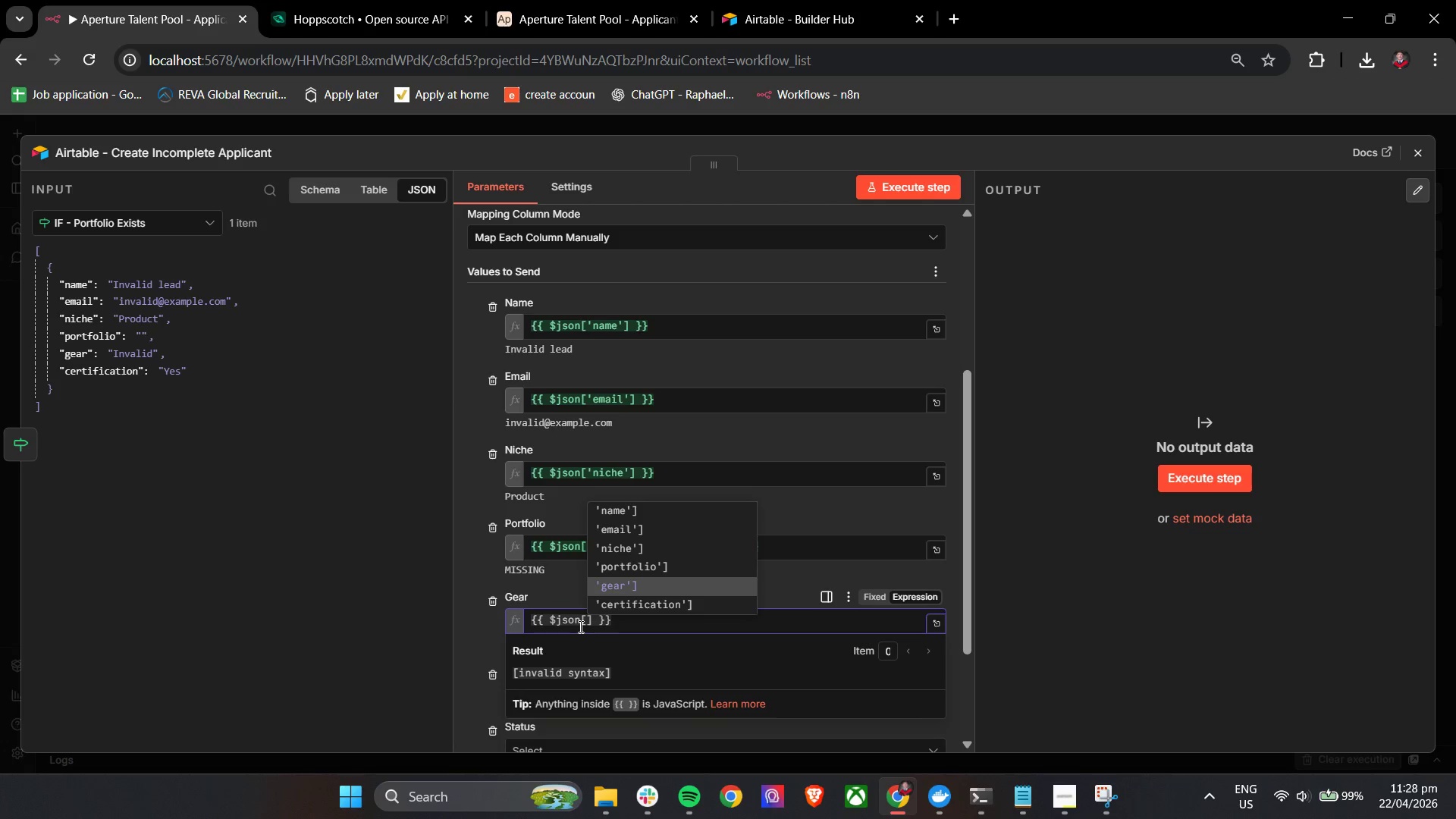 
key(Enter)
 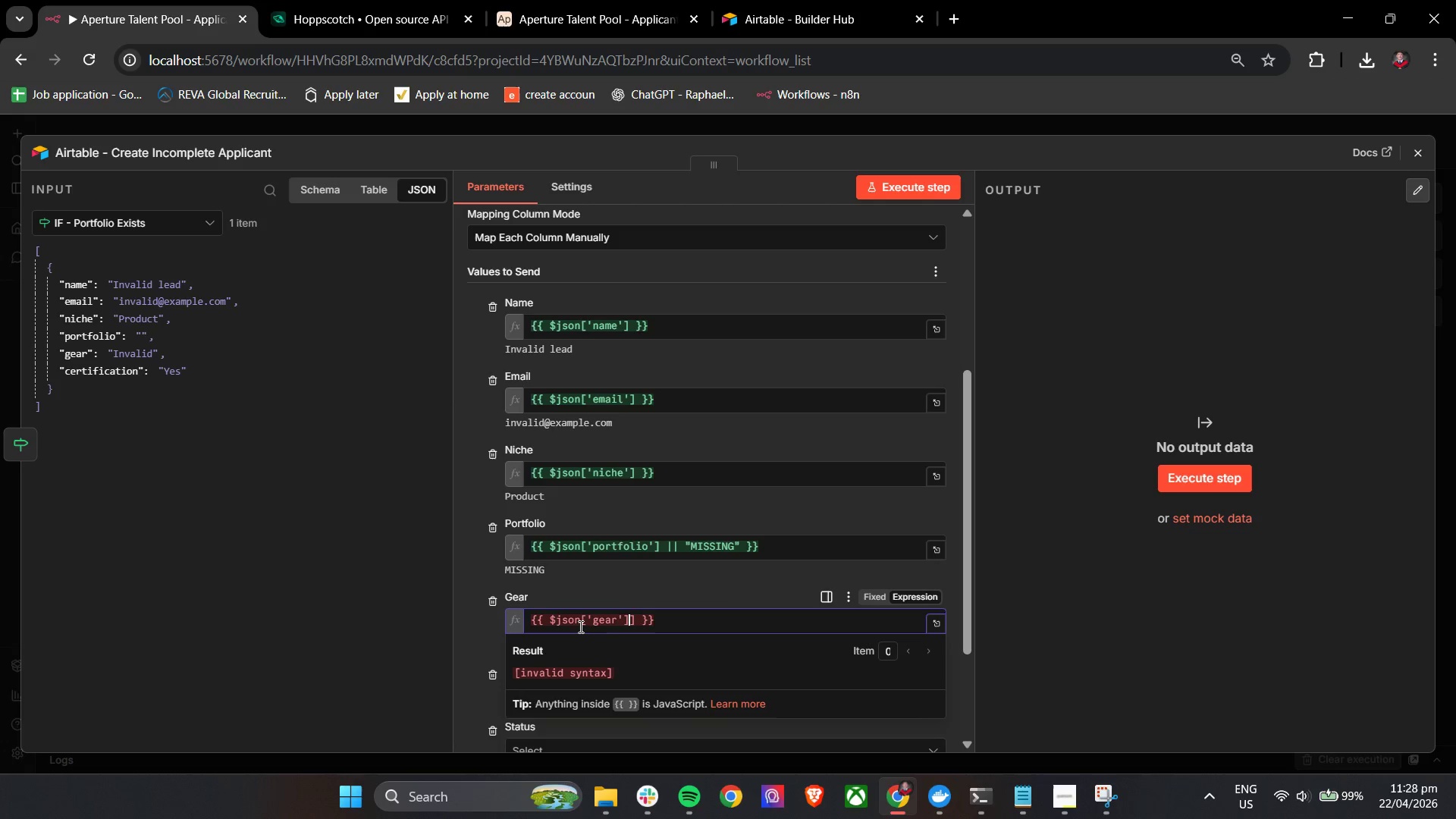 
key(Backspace)
 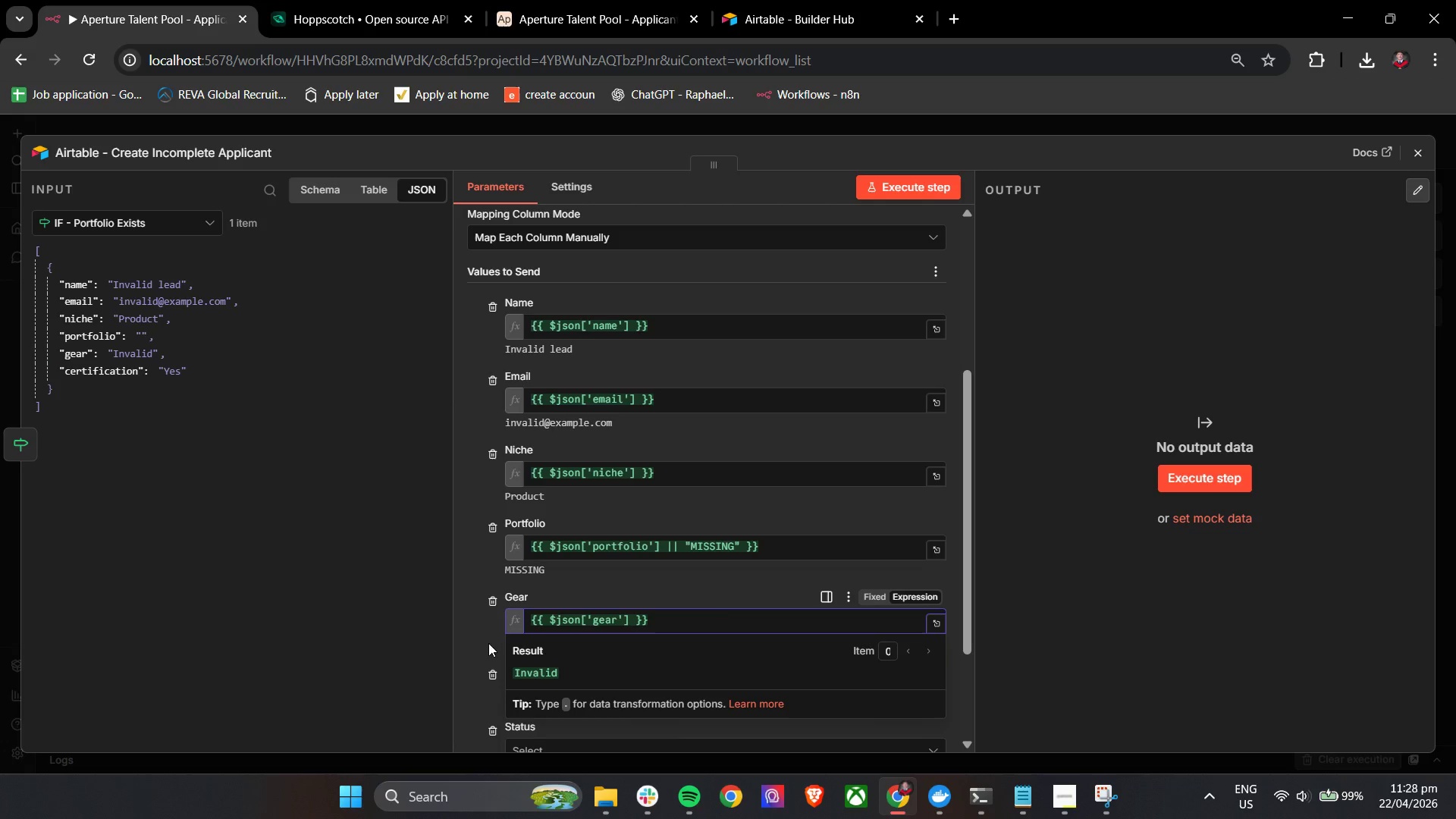 
scroll: coordinate [571, 595], scroll_direction: down, amount: 2.0
 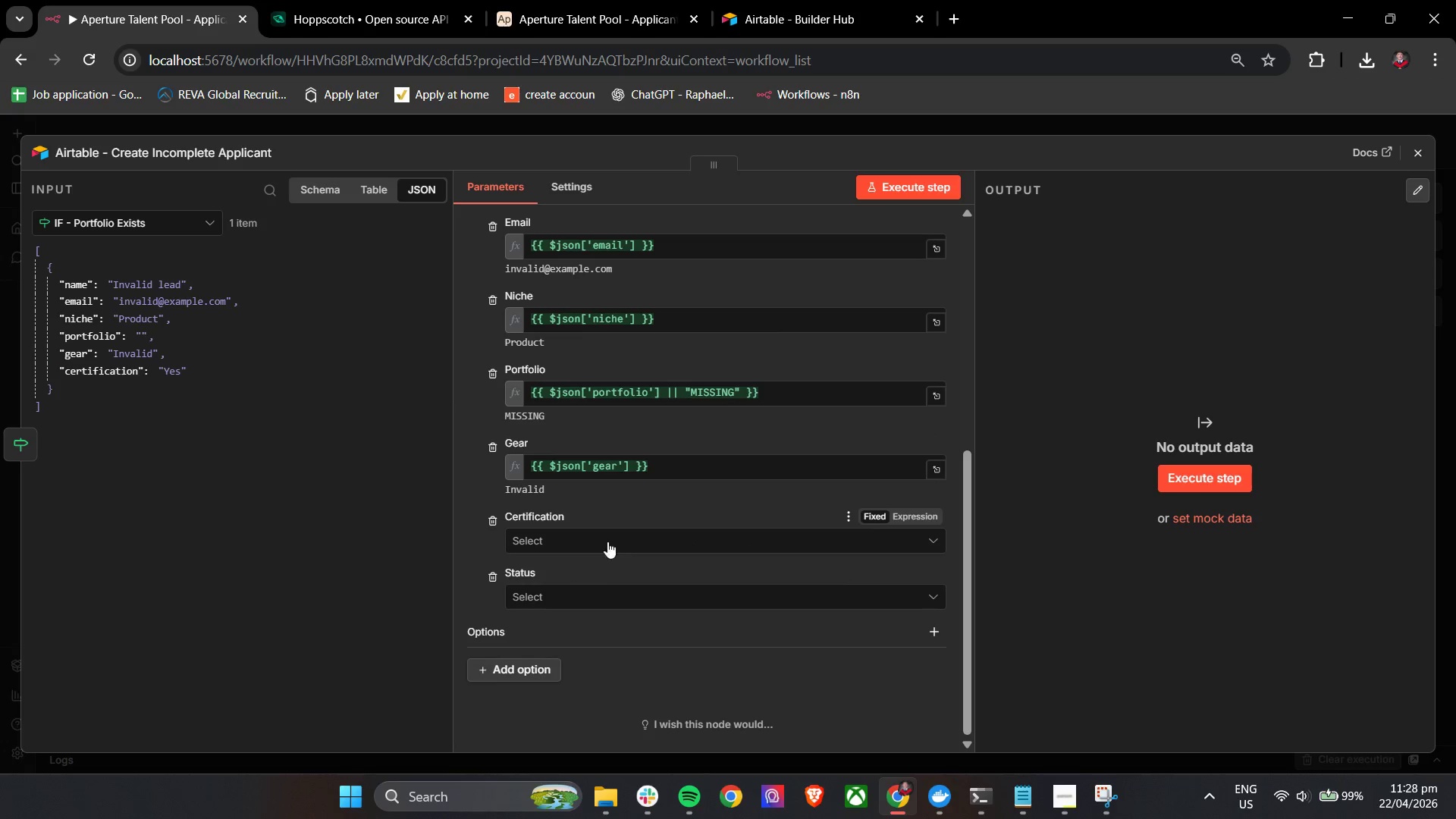 
left_click([899, 522])
 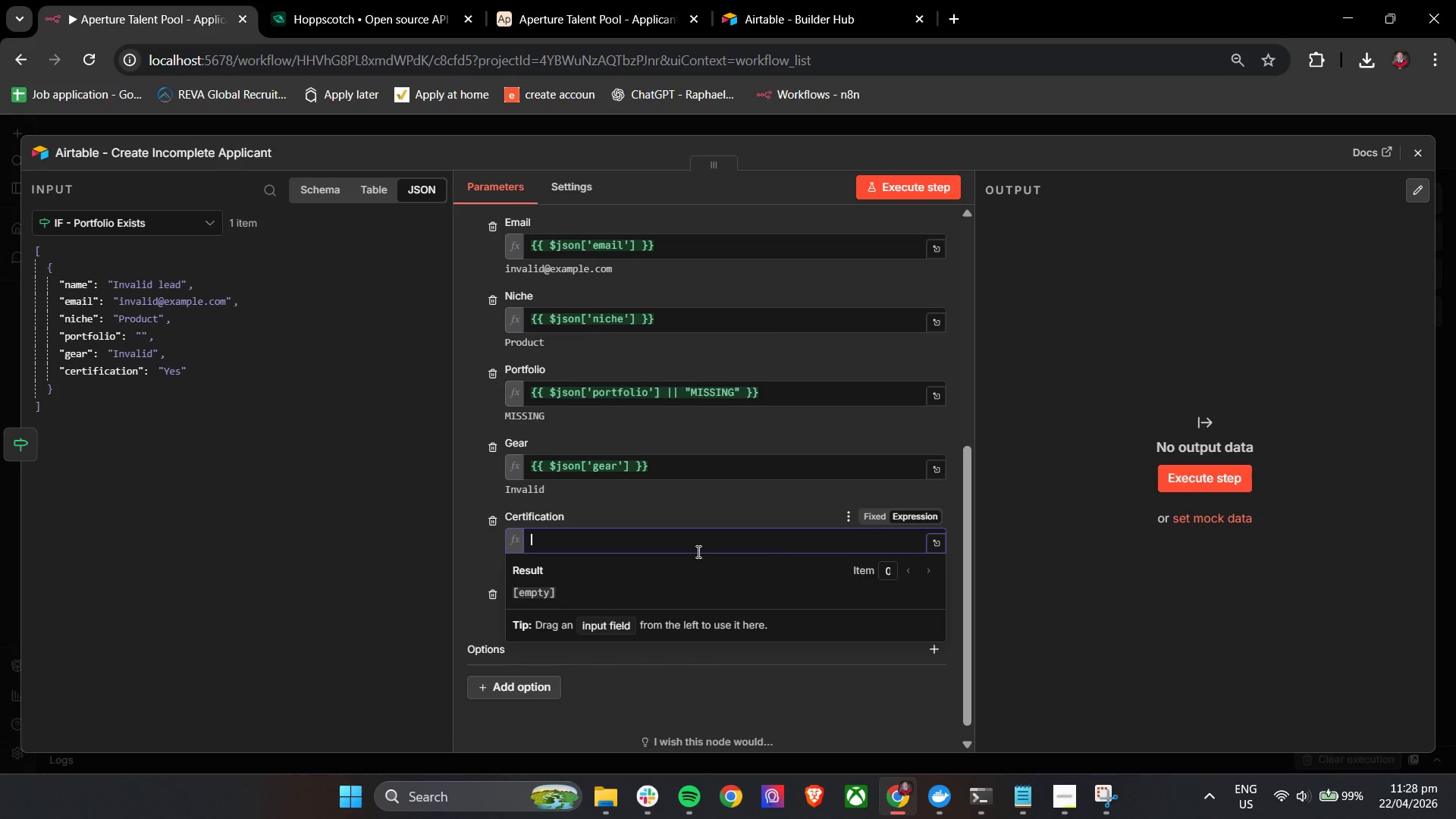 
left_click([693, 548])
 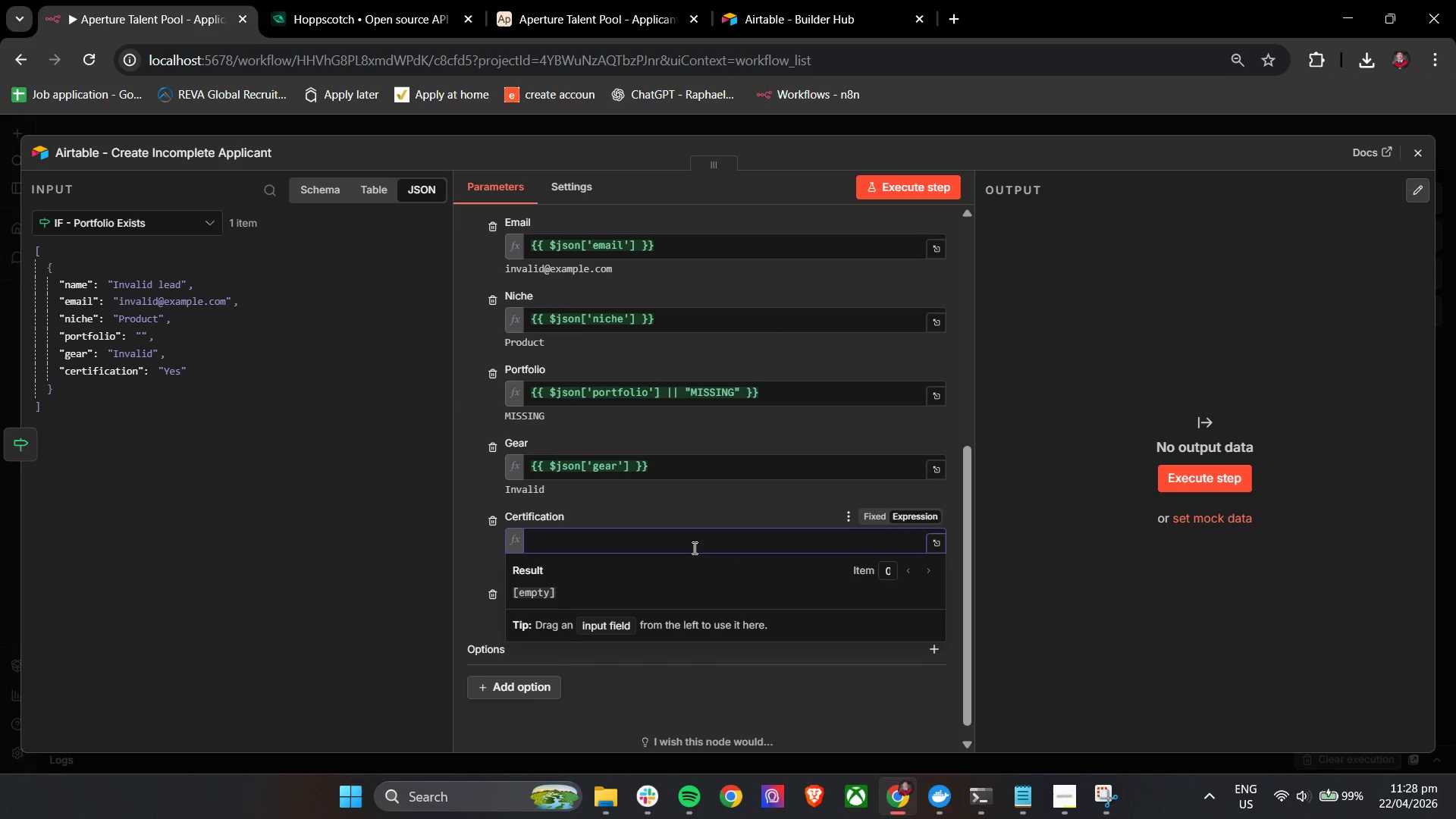 
key(Shift+BracketLeft)
 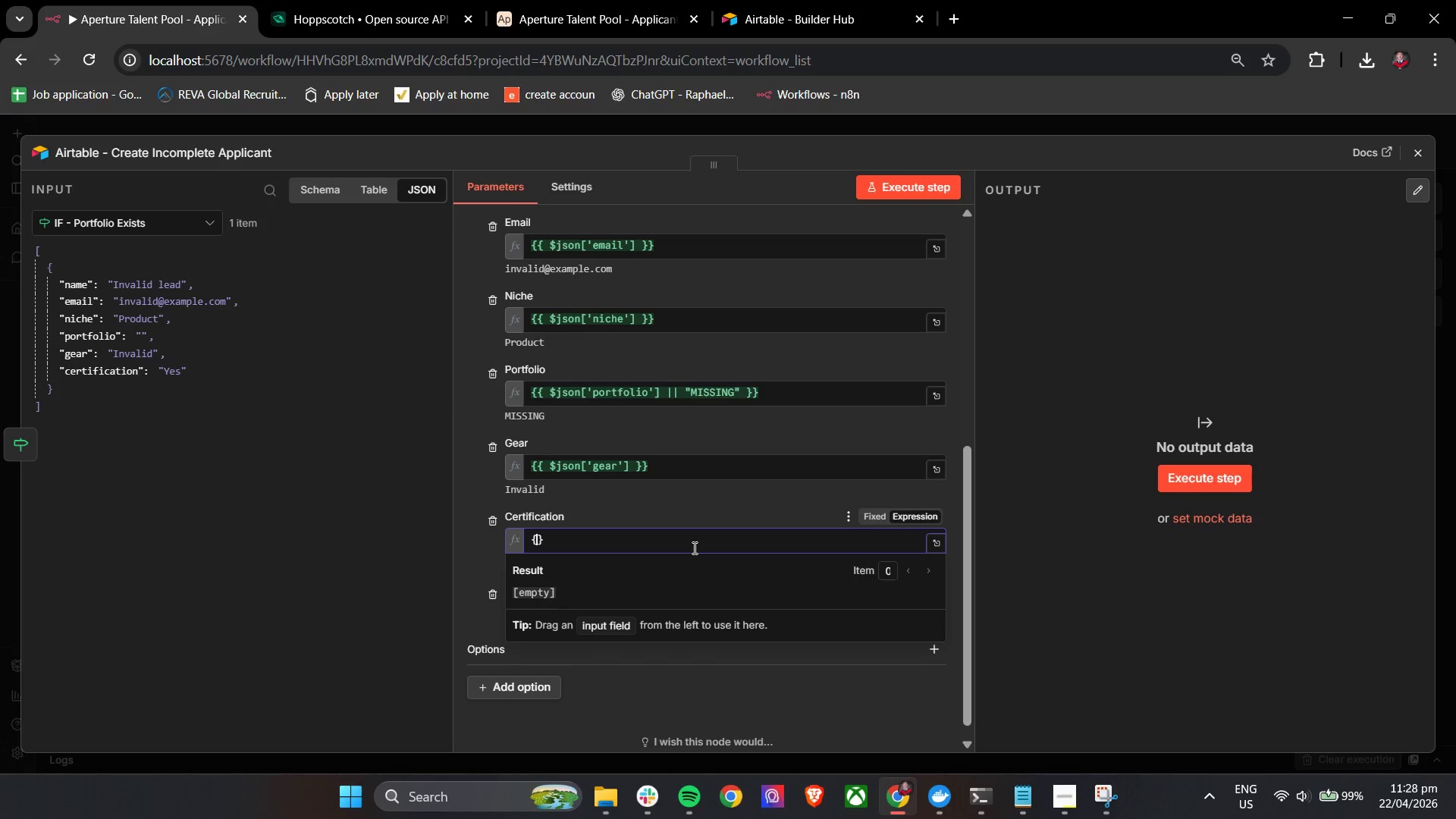 
key(Shift+BracketLeft)
 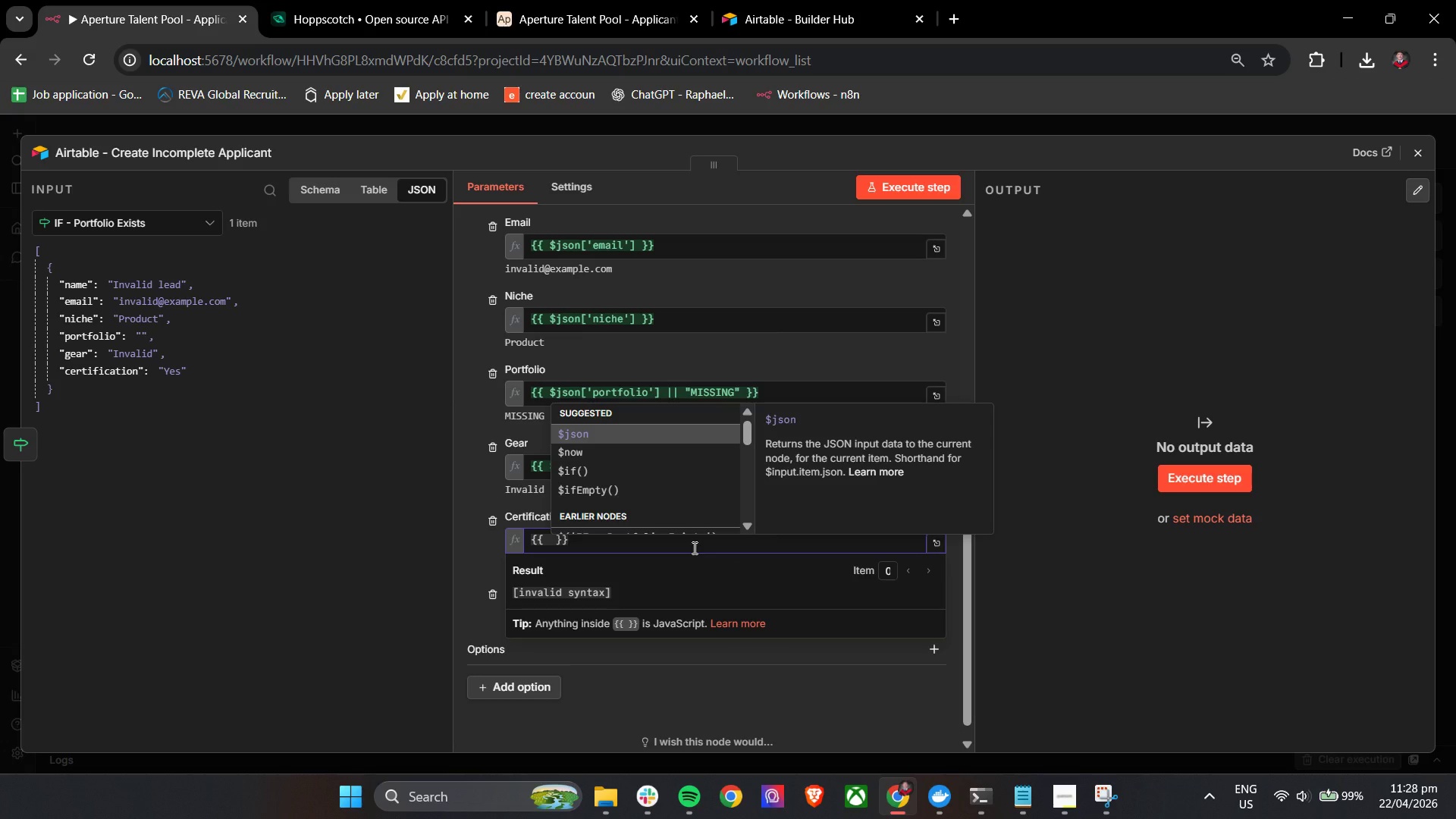 
key(Enter)
 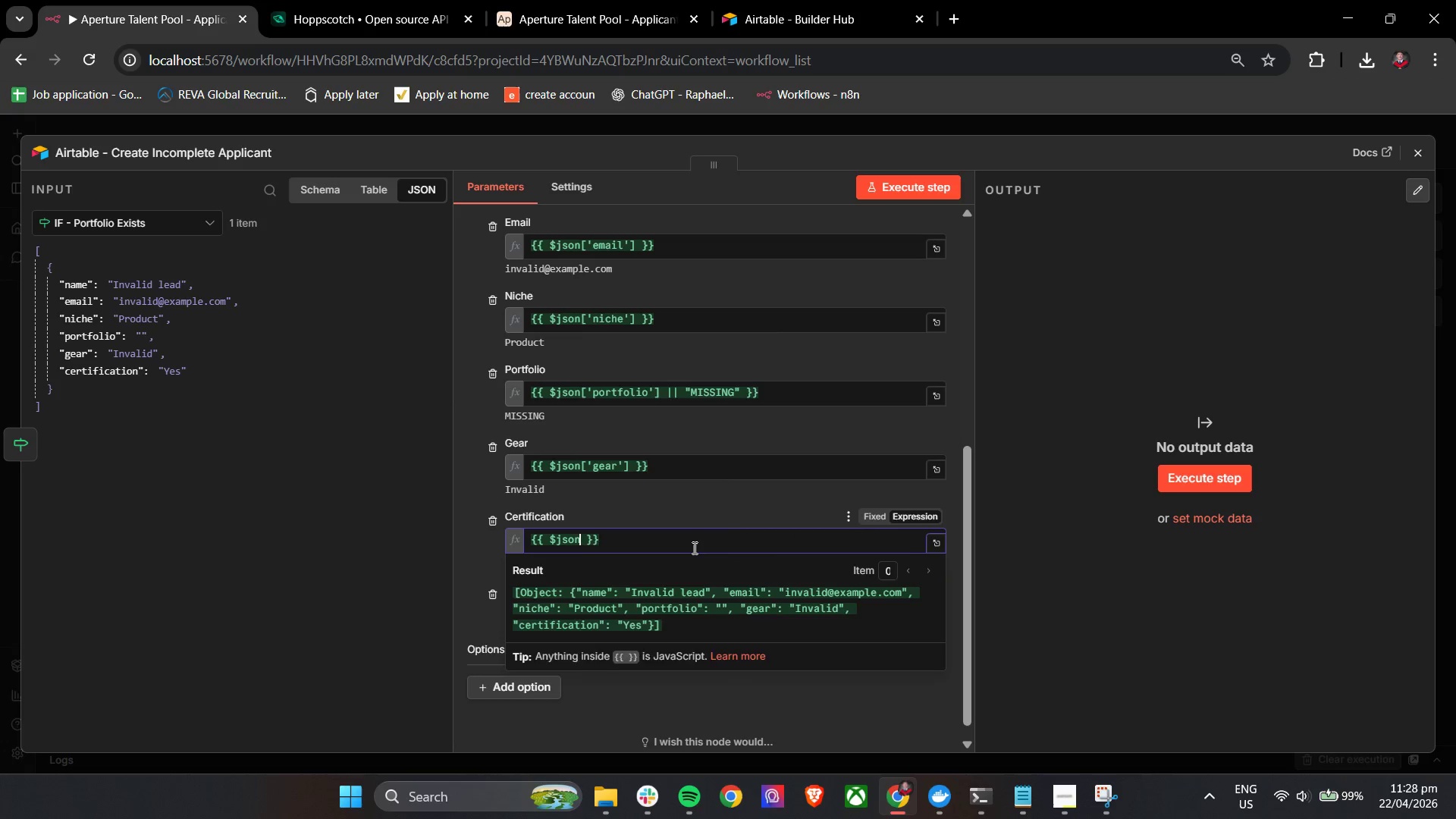 
key(BracketLeft)
 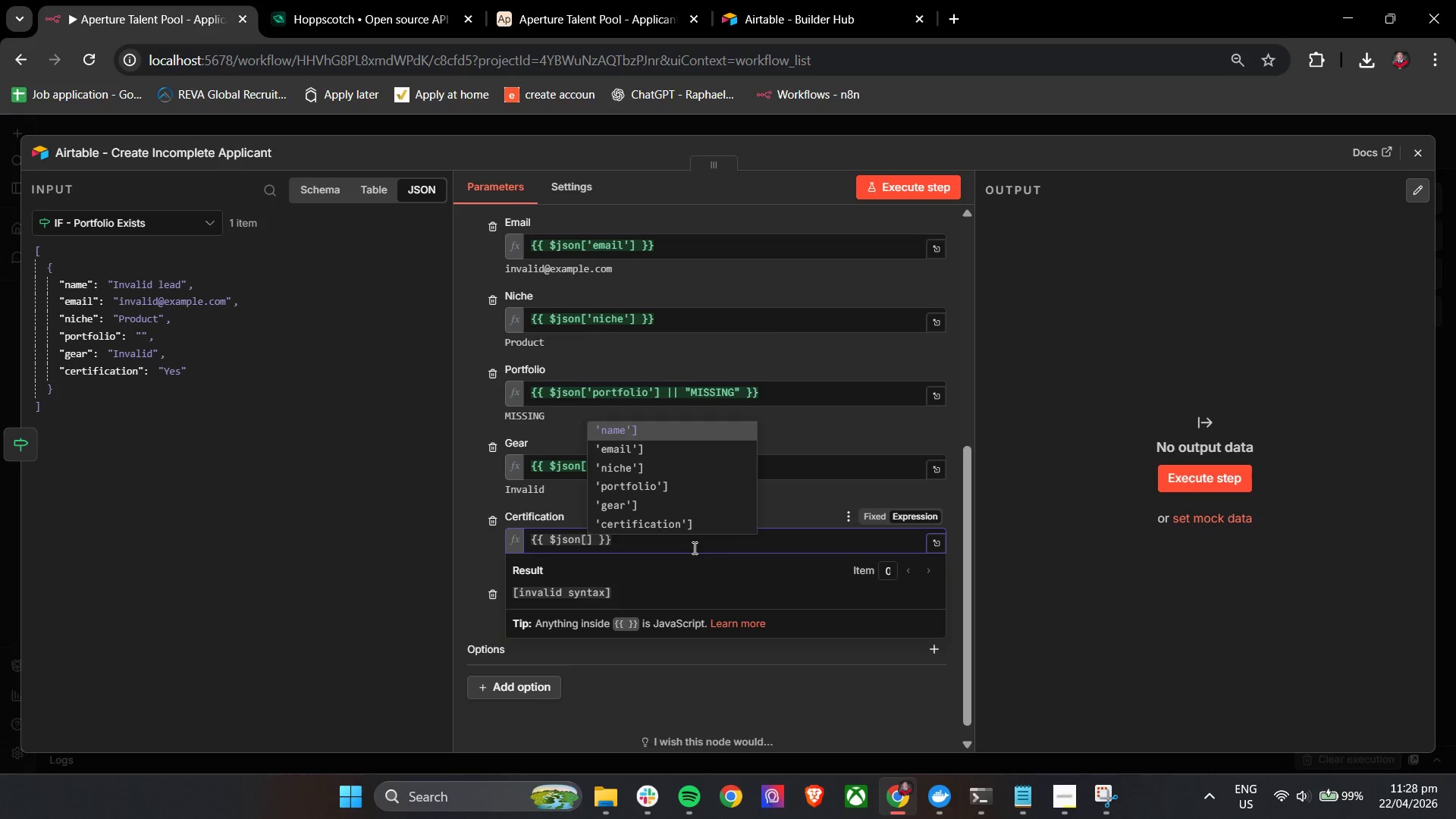 
key(ArrowUp)
 